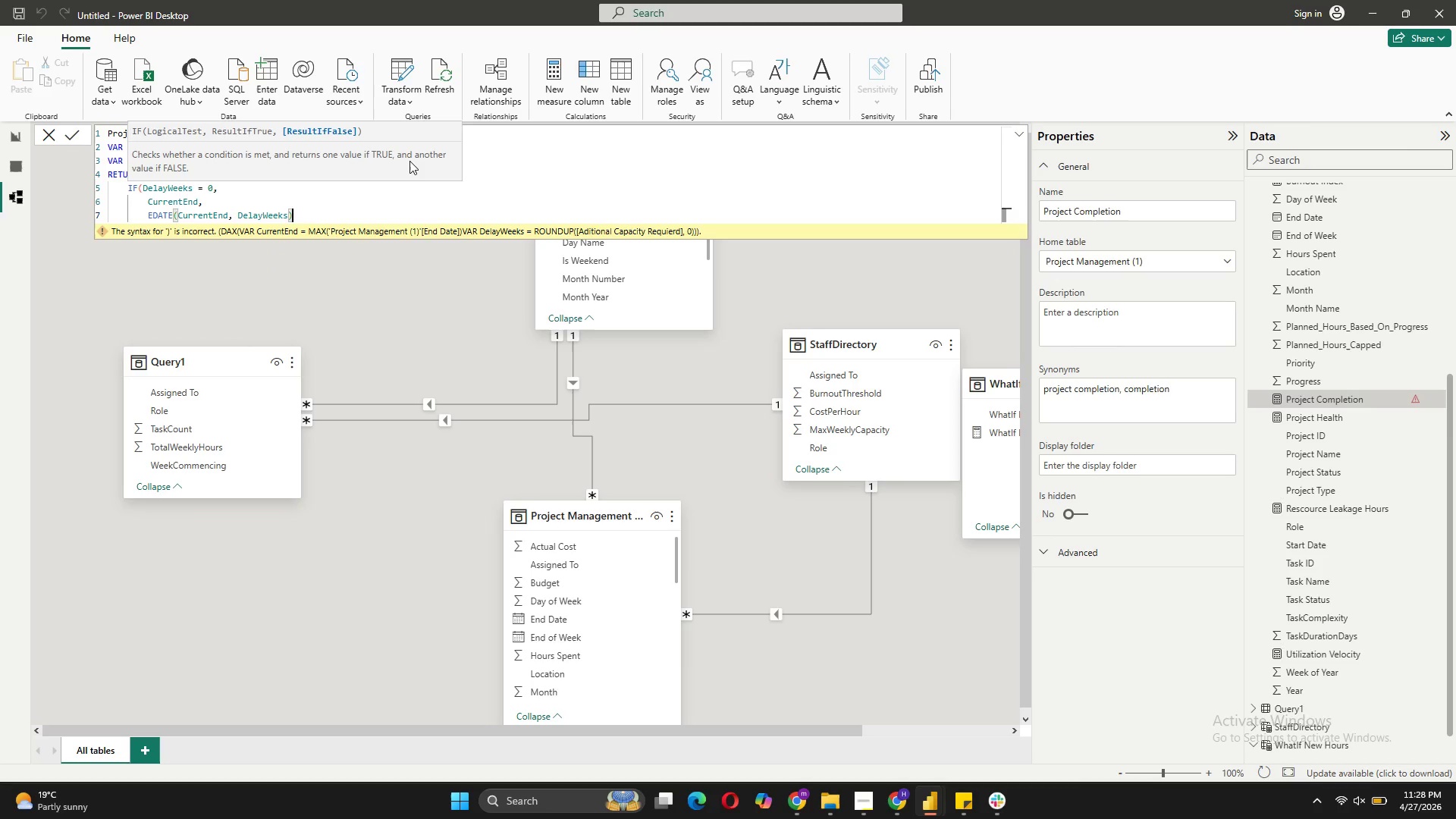 
key(Shift+Enter)
 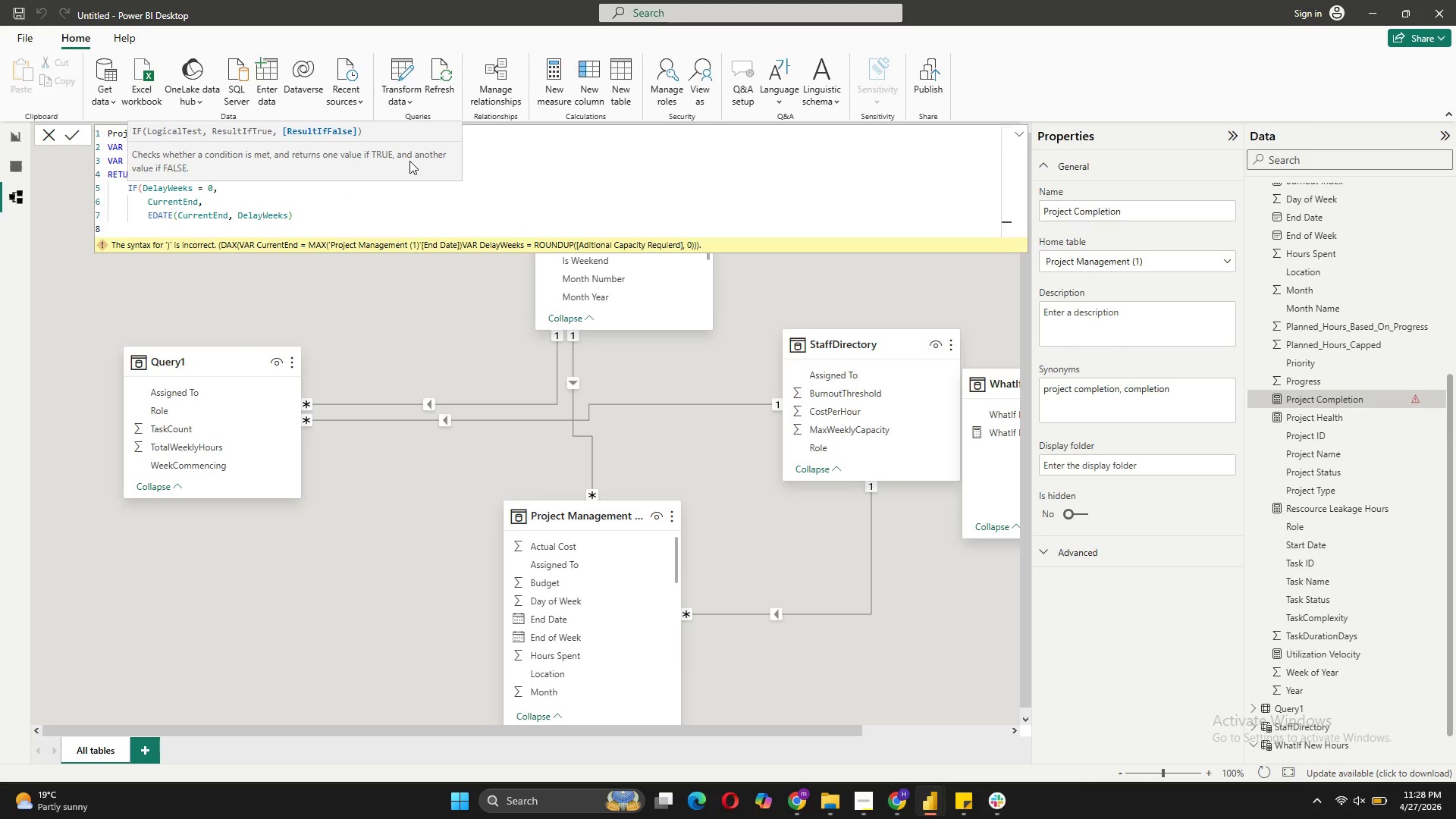 
key(Shift+0)
 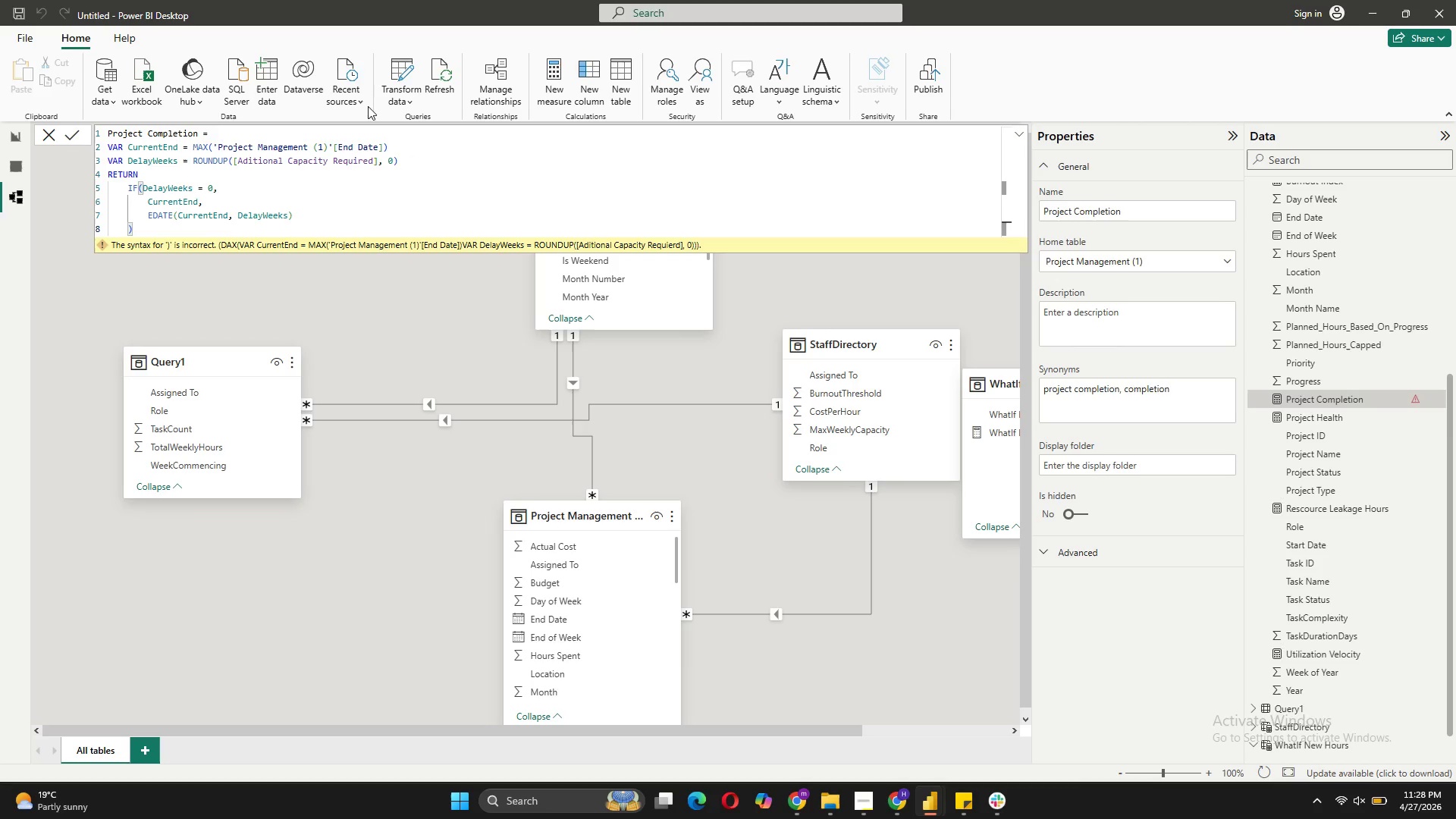 
left_click([63, 133])
 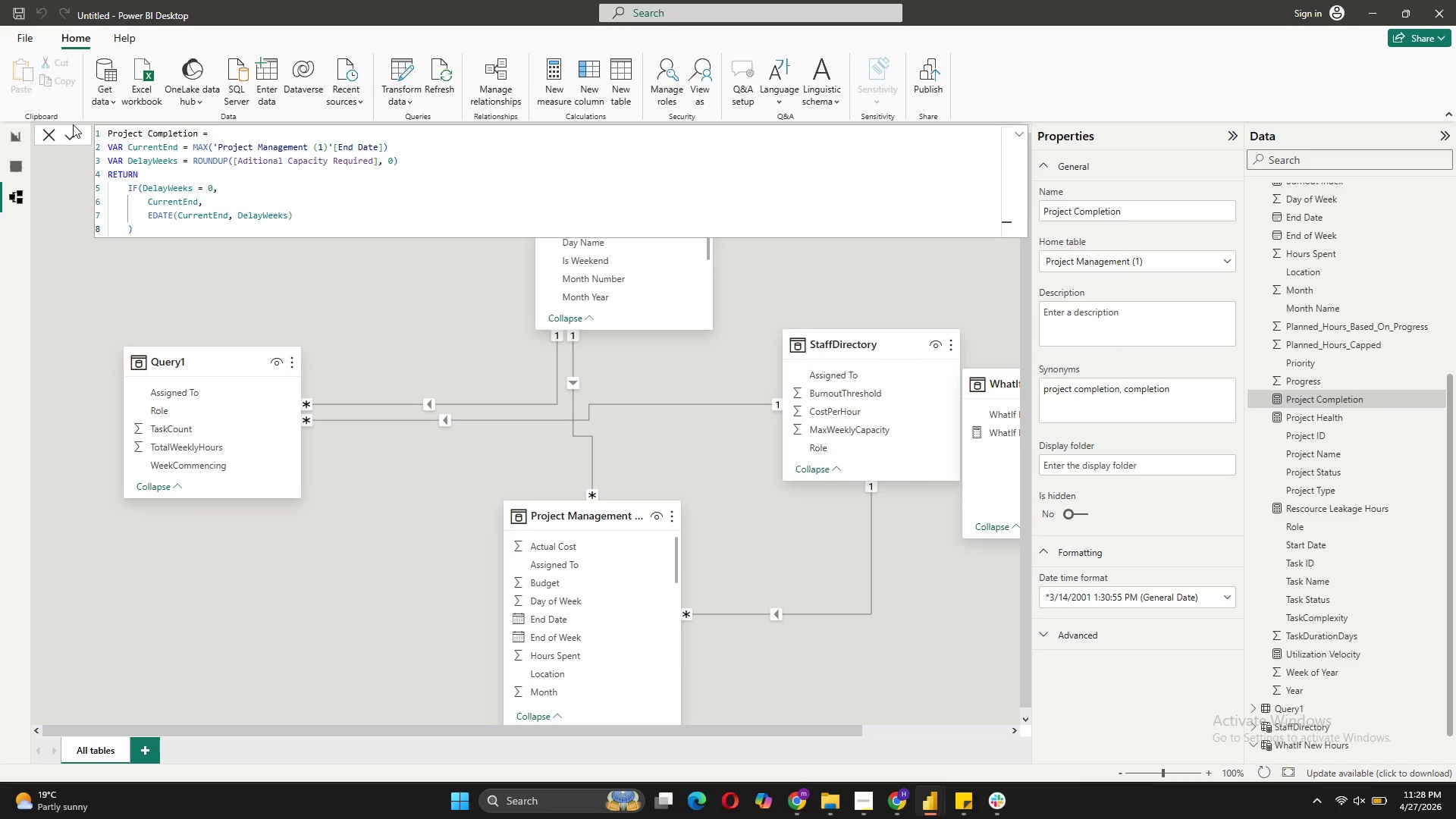 
wait(8.48)
 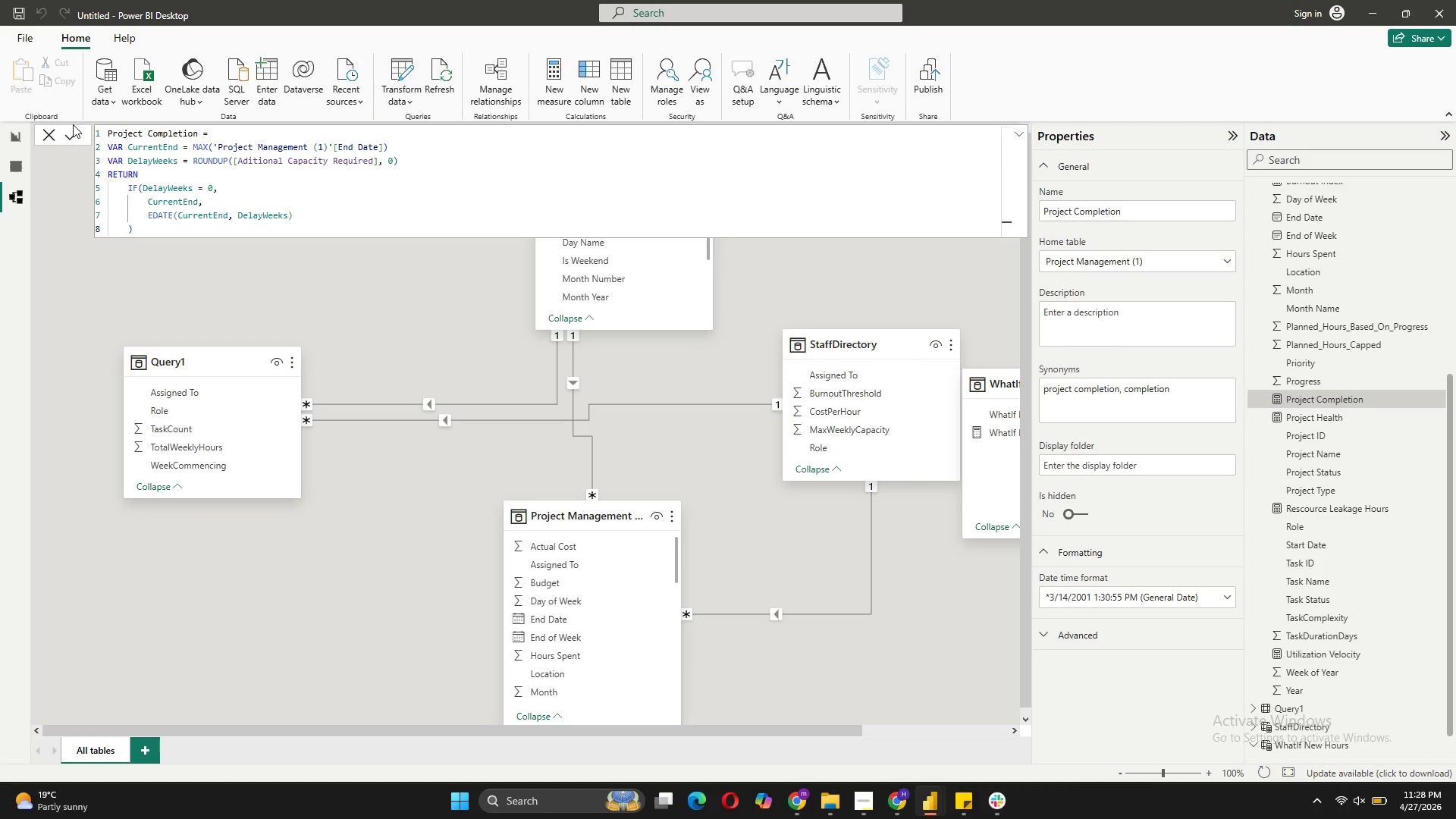 
scroll: coordinate [1327, 483], scroll_direction: up, amount: 13.0
 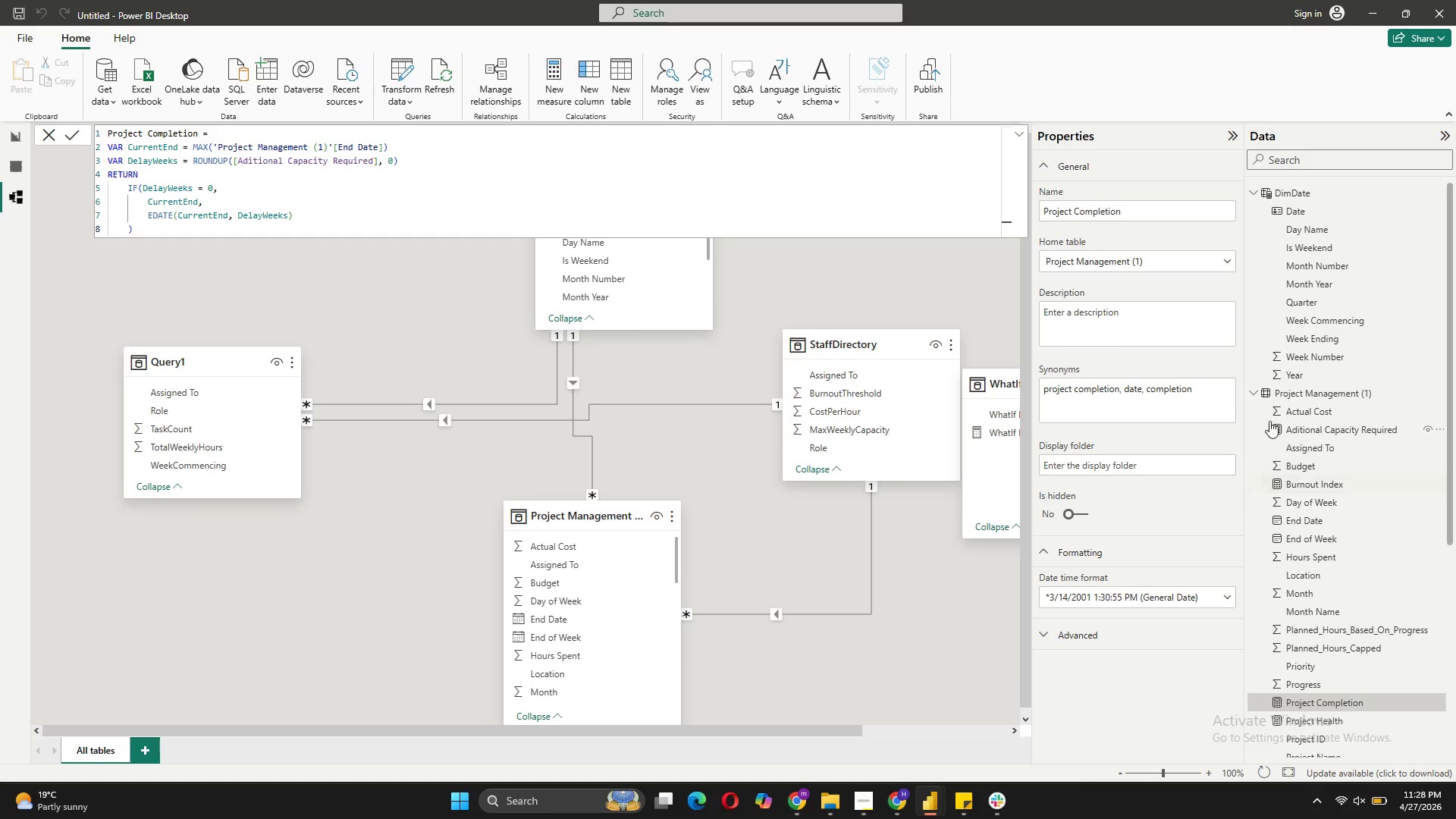 
left_click([1254, 391])
 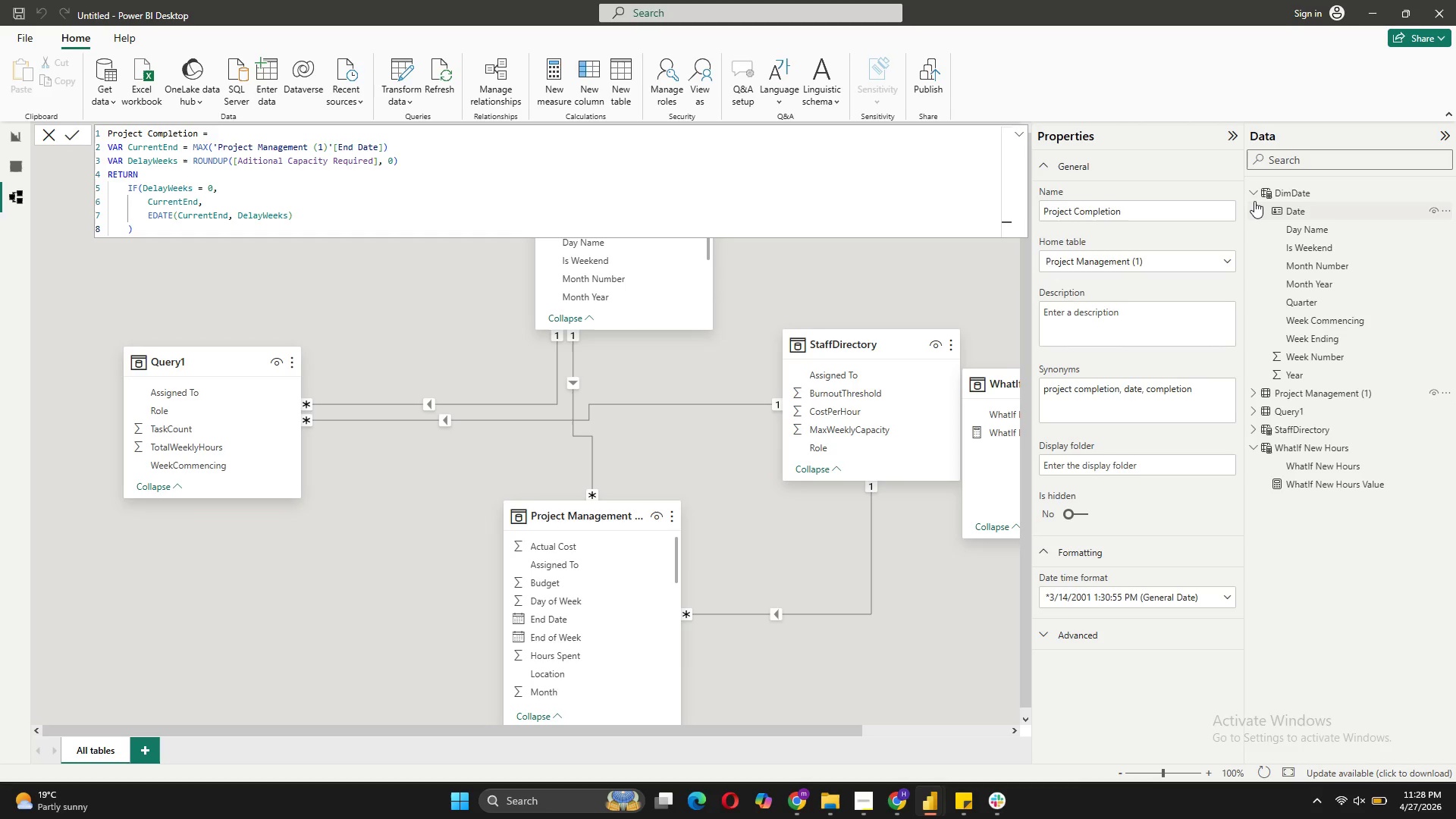 
left_click([1257, 192])
 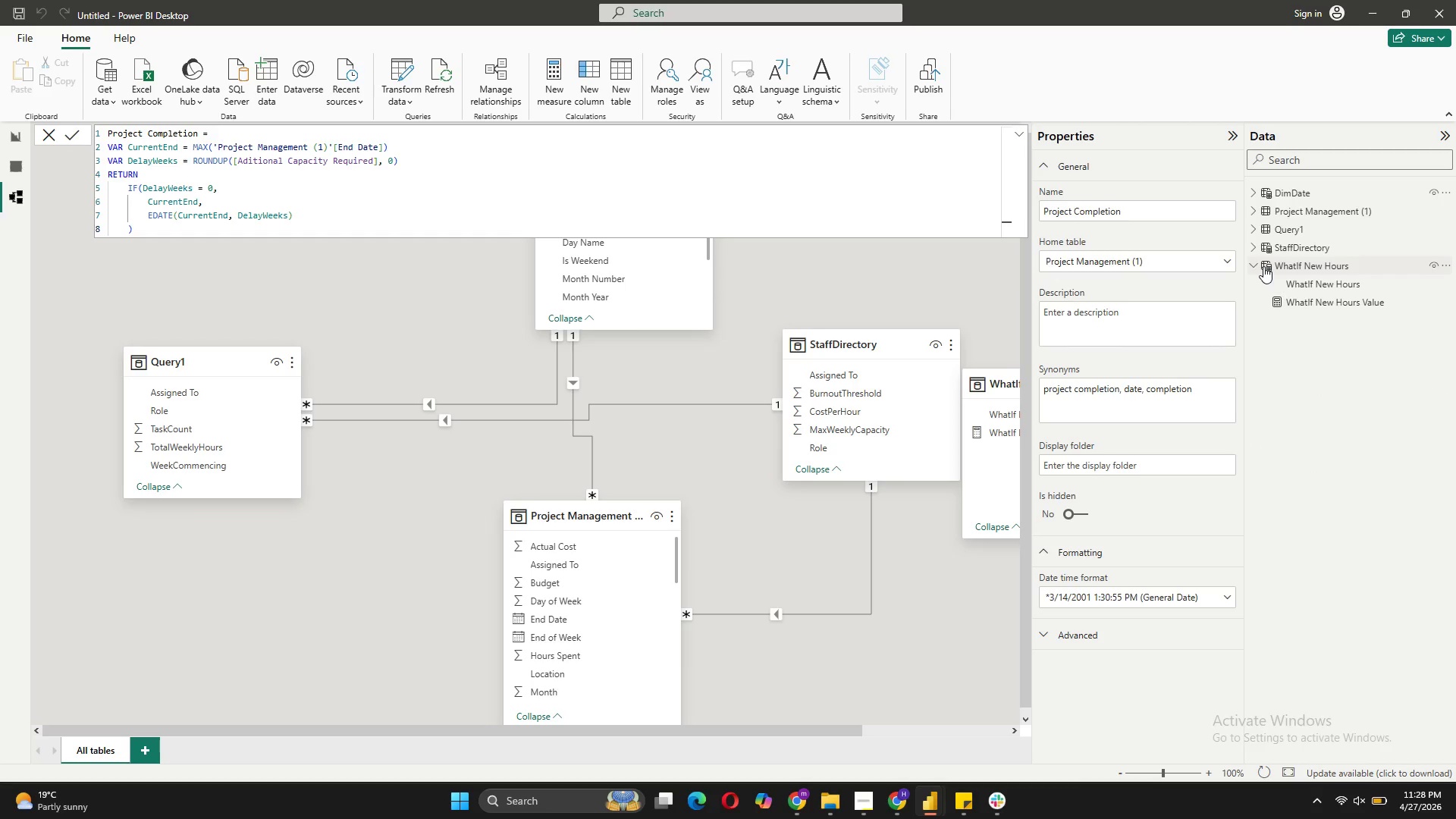 
left_click([1259, 266])
 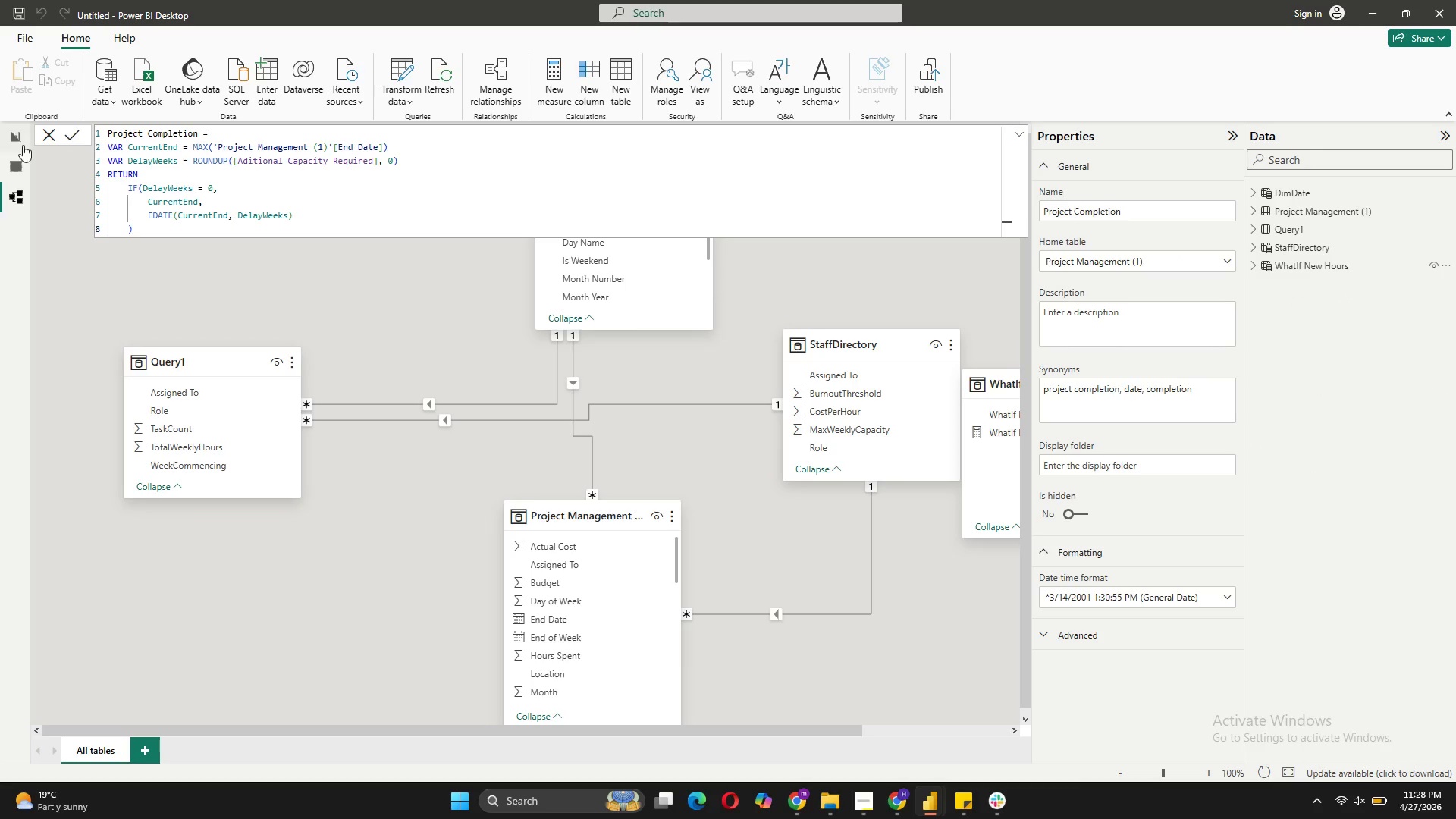 
left_click([43, 132])
 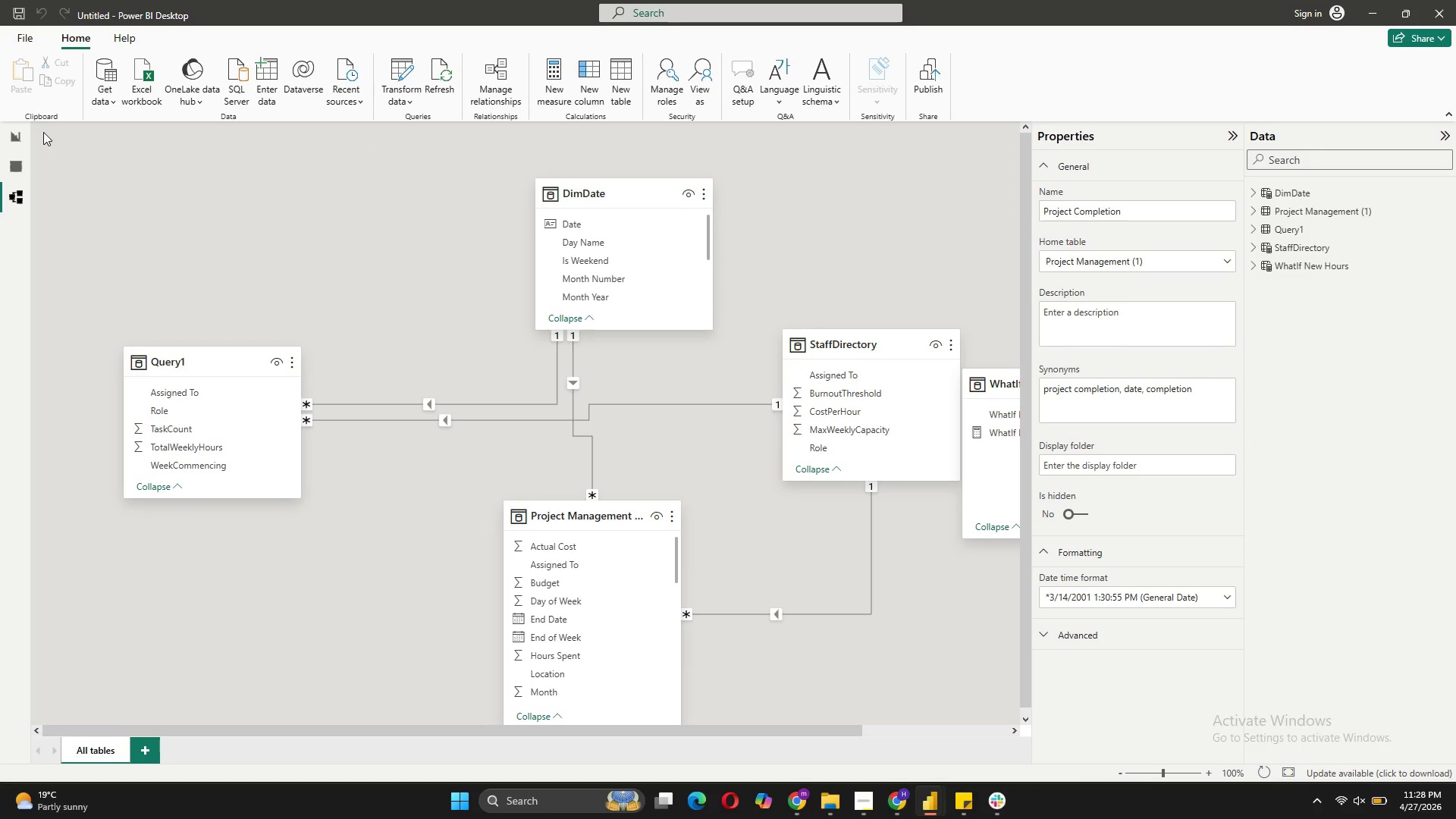 
wait(13.05)
 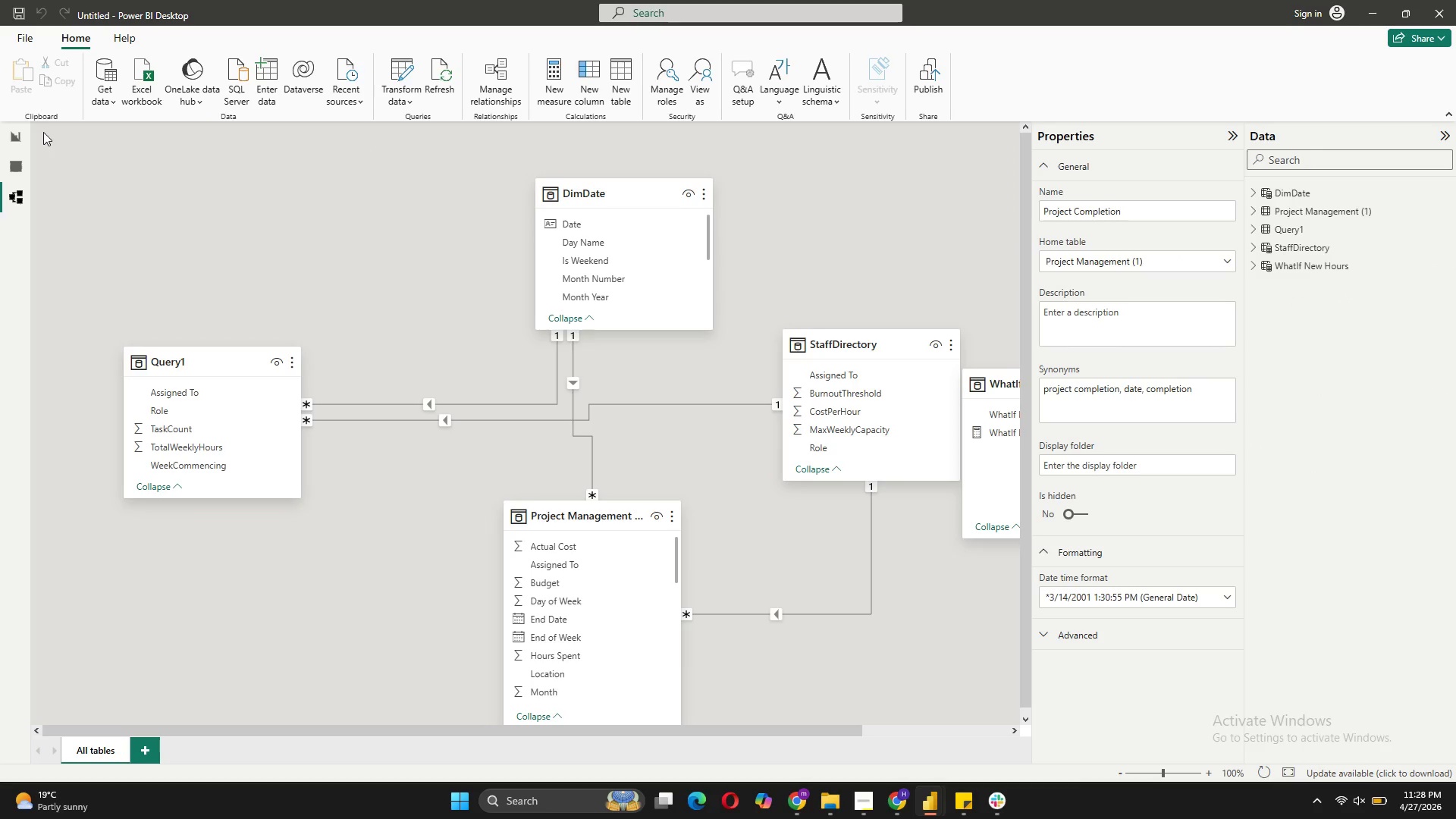 
left_click([24, 133])
 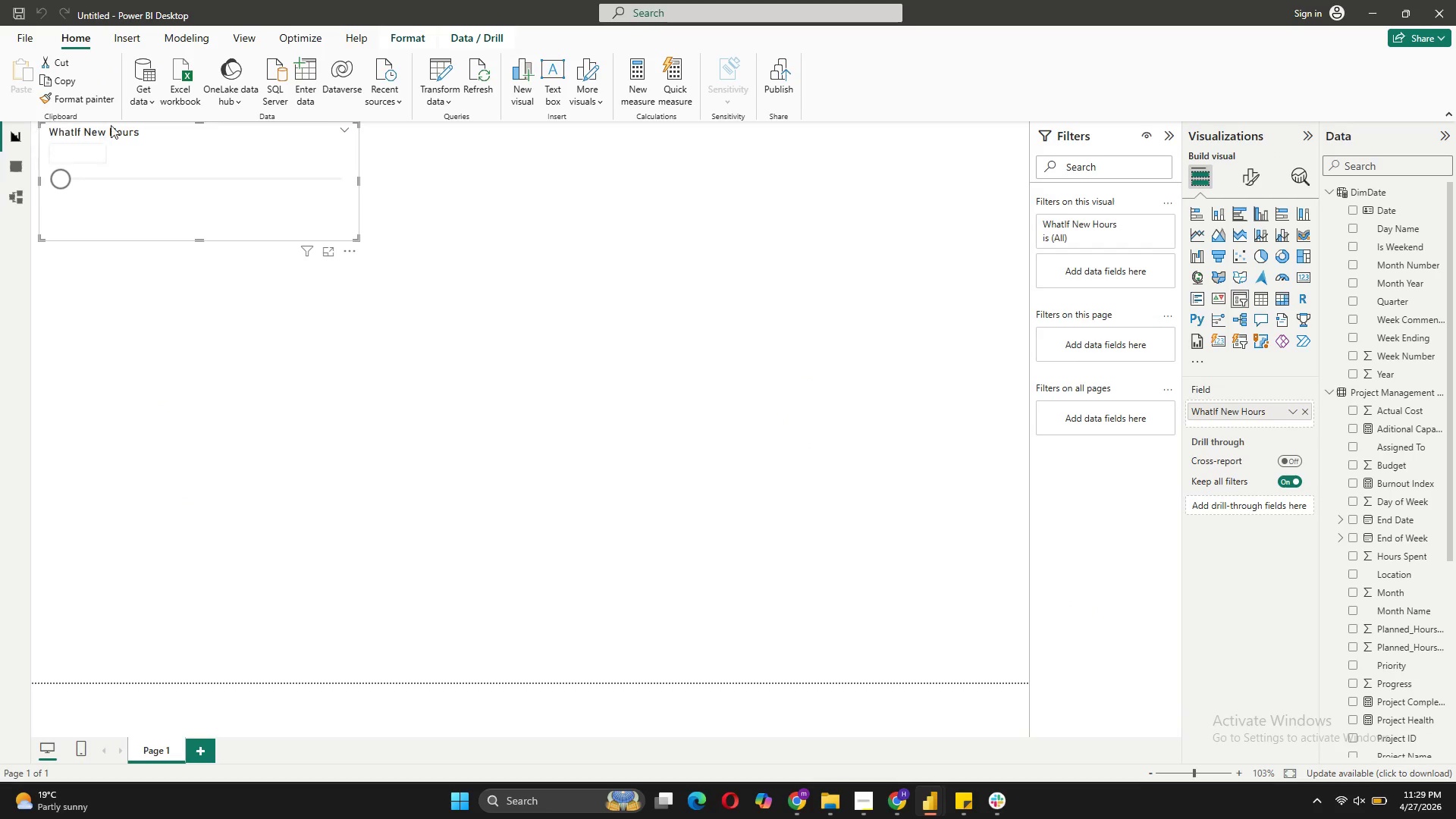 
left_click([496, 241])
 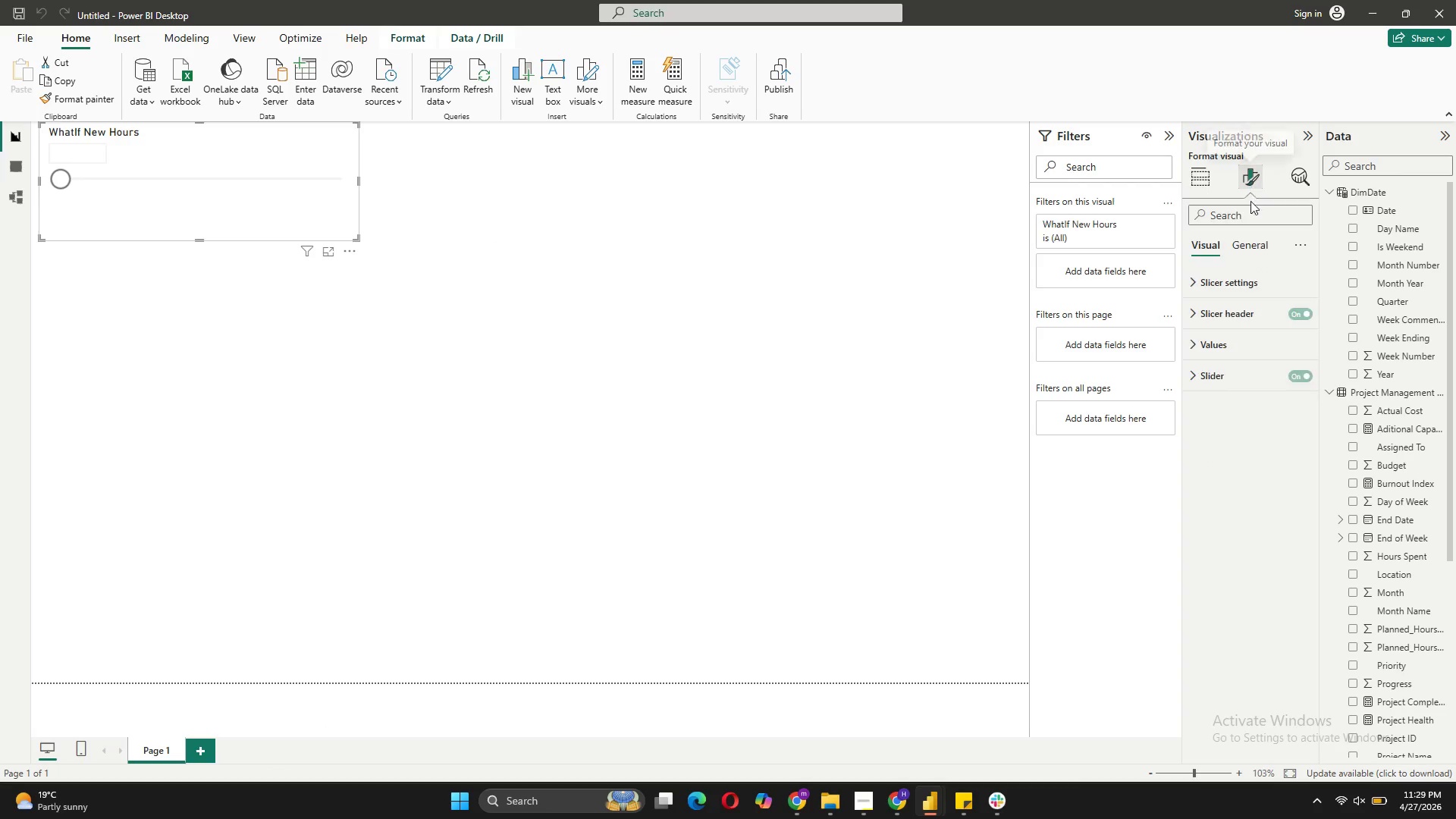 
left_click([1250, 282])
 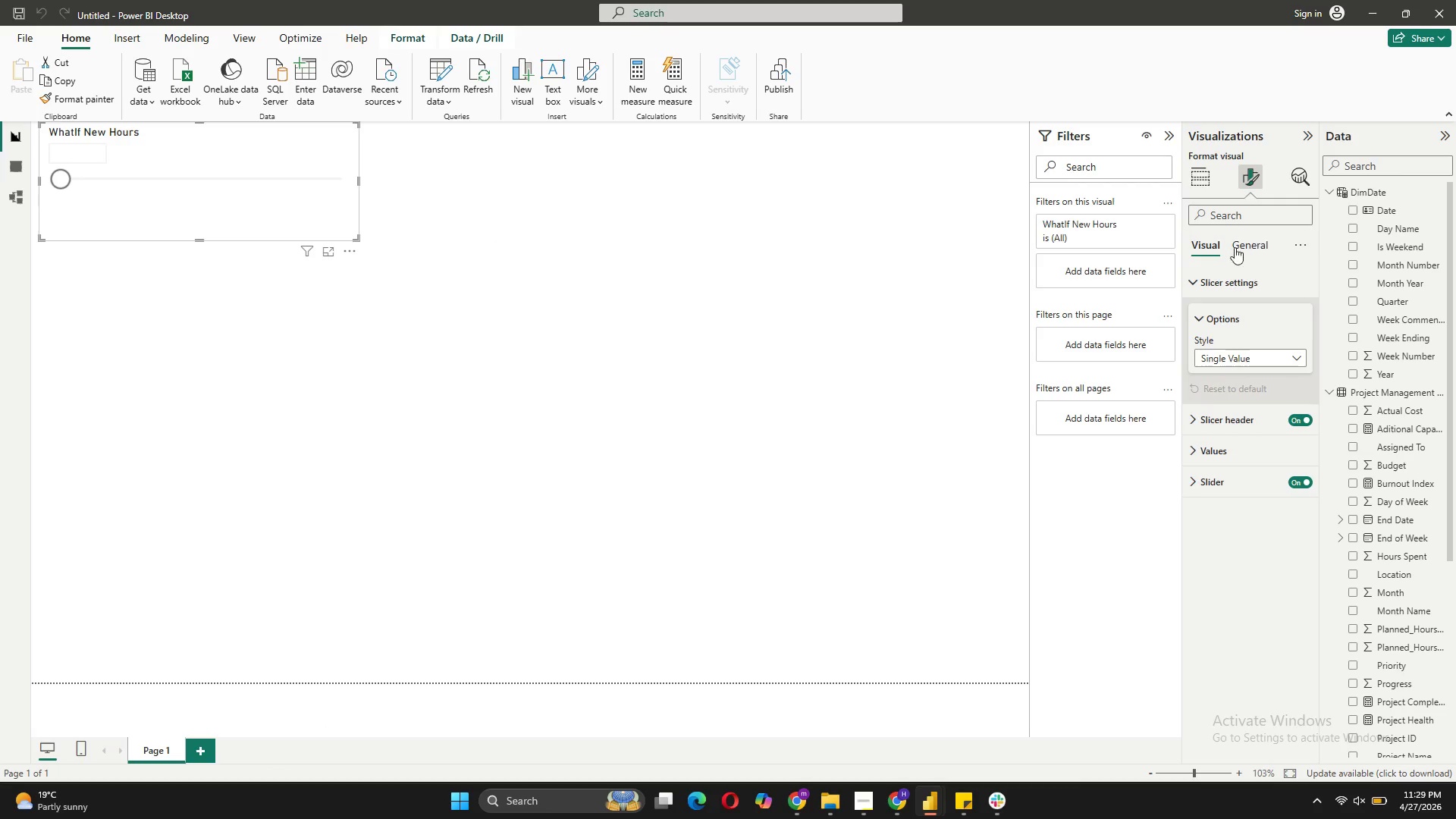 
left_click([591, 538])
 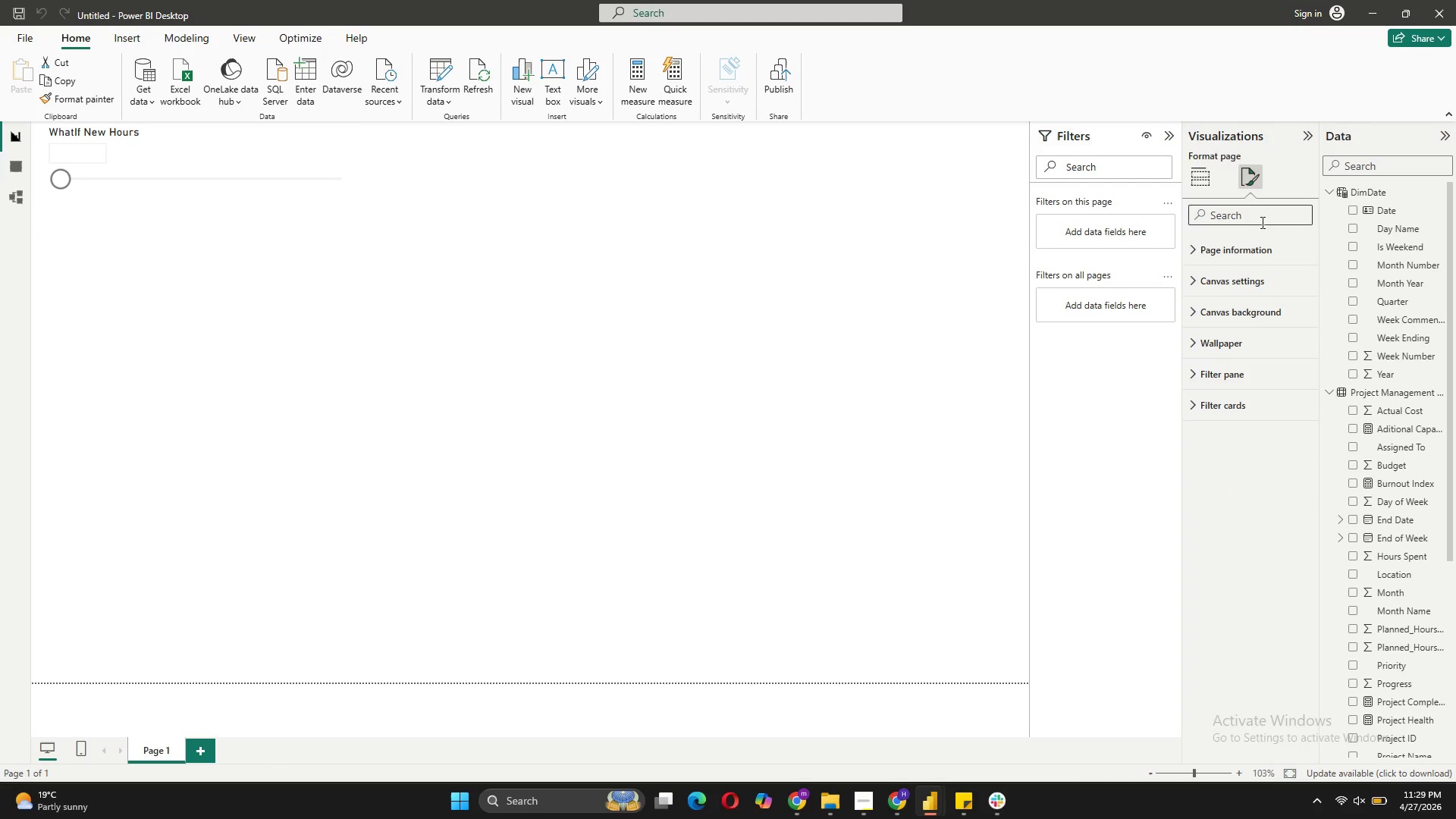 
left_click([1257, 262])
 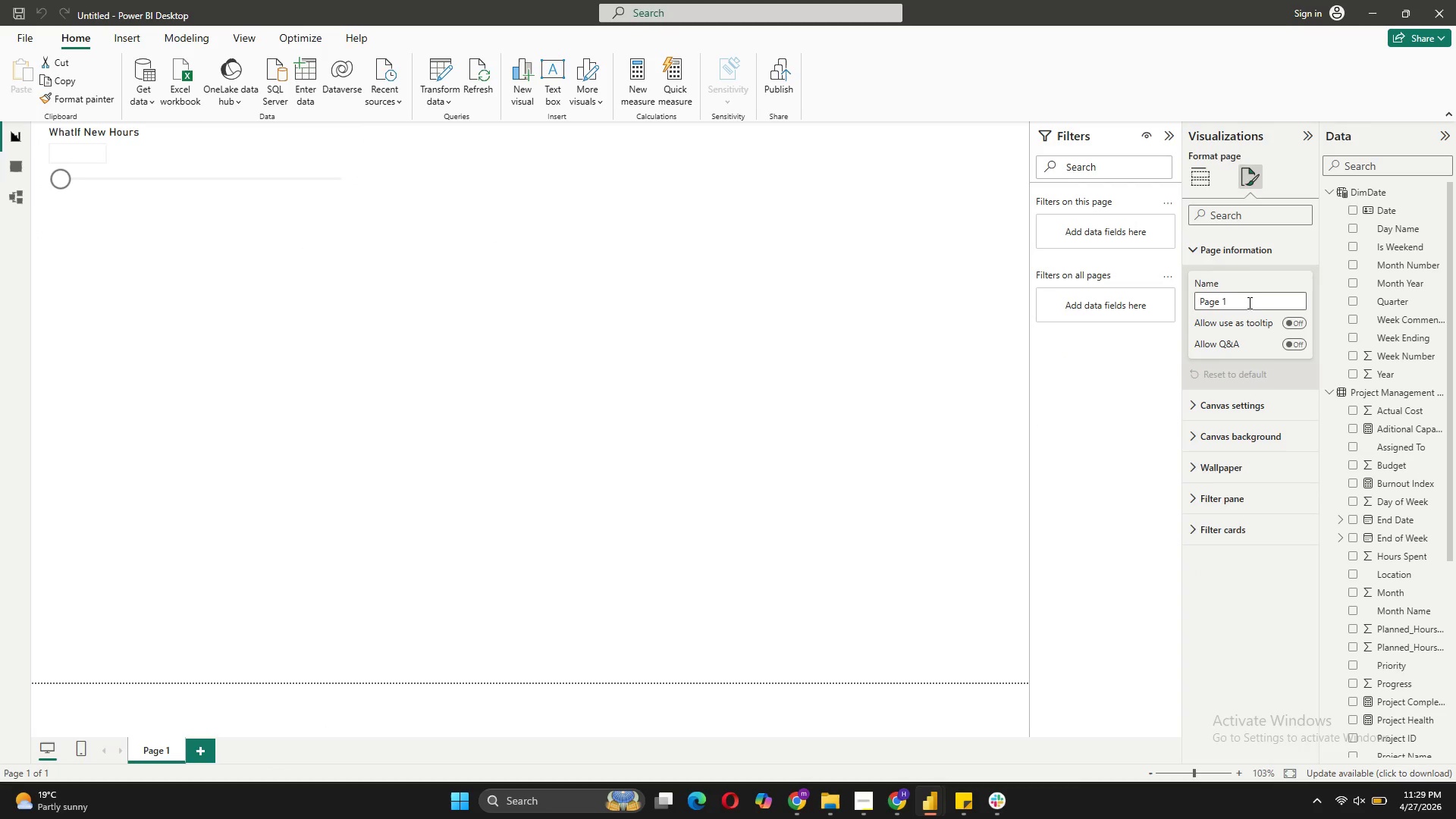 
left_click_drag(start_coordinate=[1247, 303], to_coordinate=[1186, 300])
 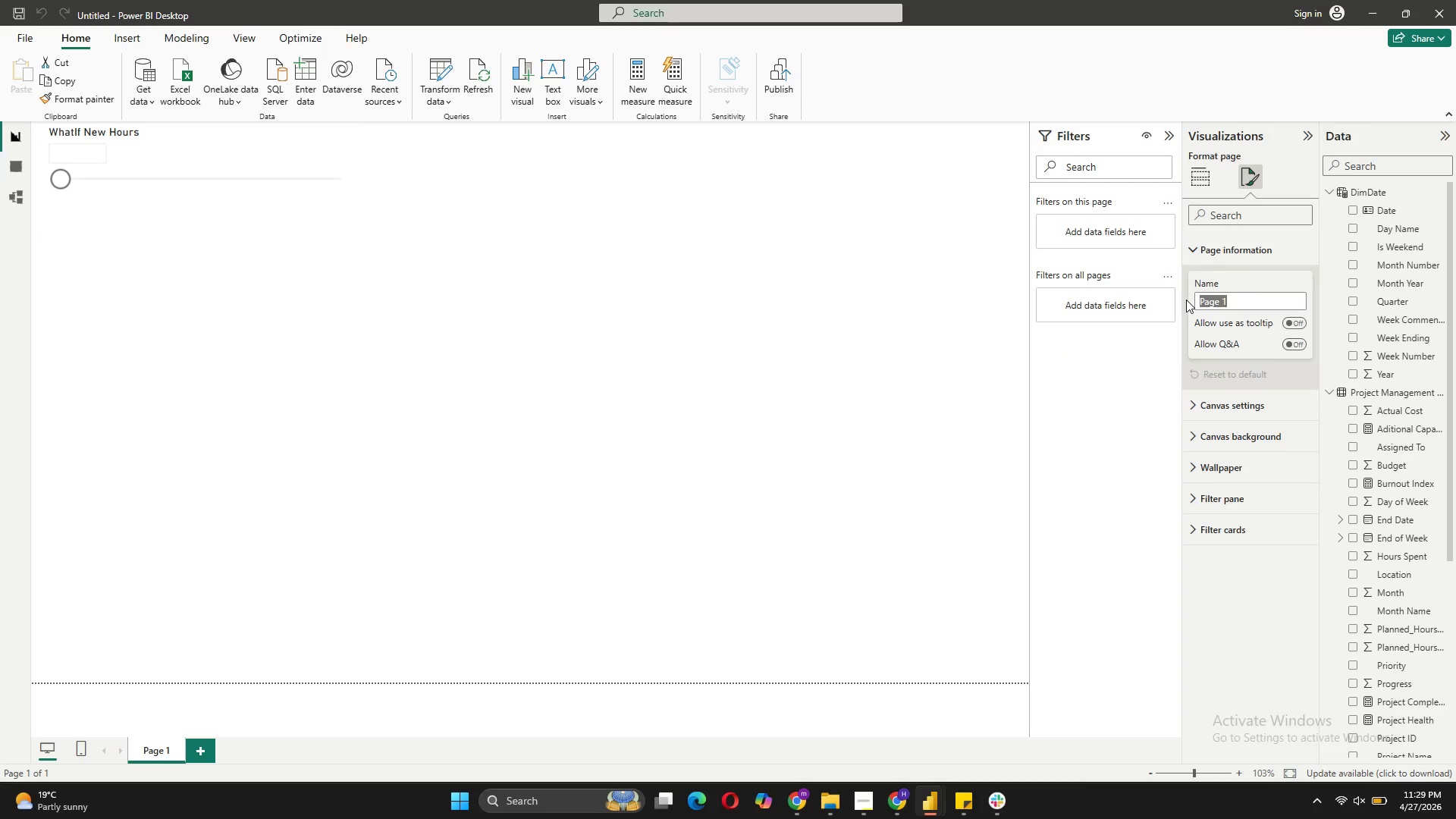 
type(main)
key(Backspace)
key(Backspace)
key(Backspace)
key(Backspace)
type(Main Dashv)
key(Backspace)
type(board)
 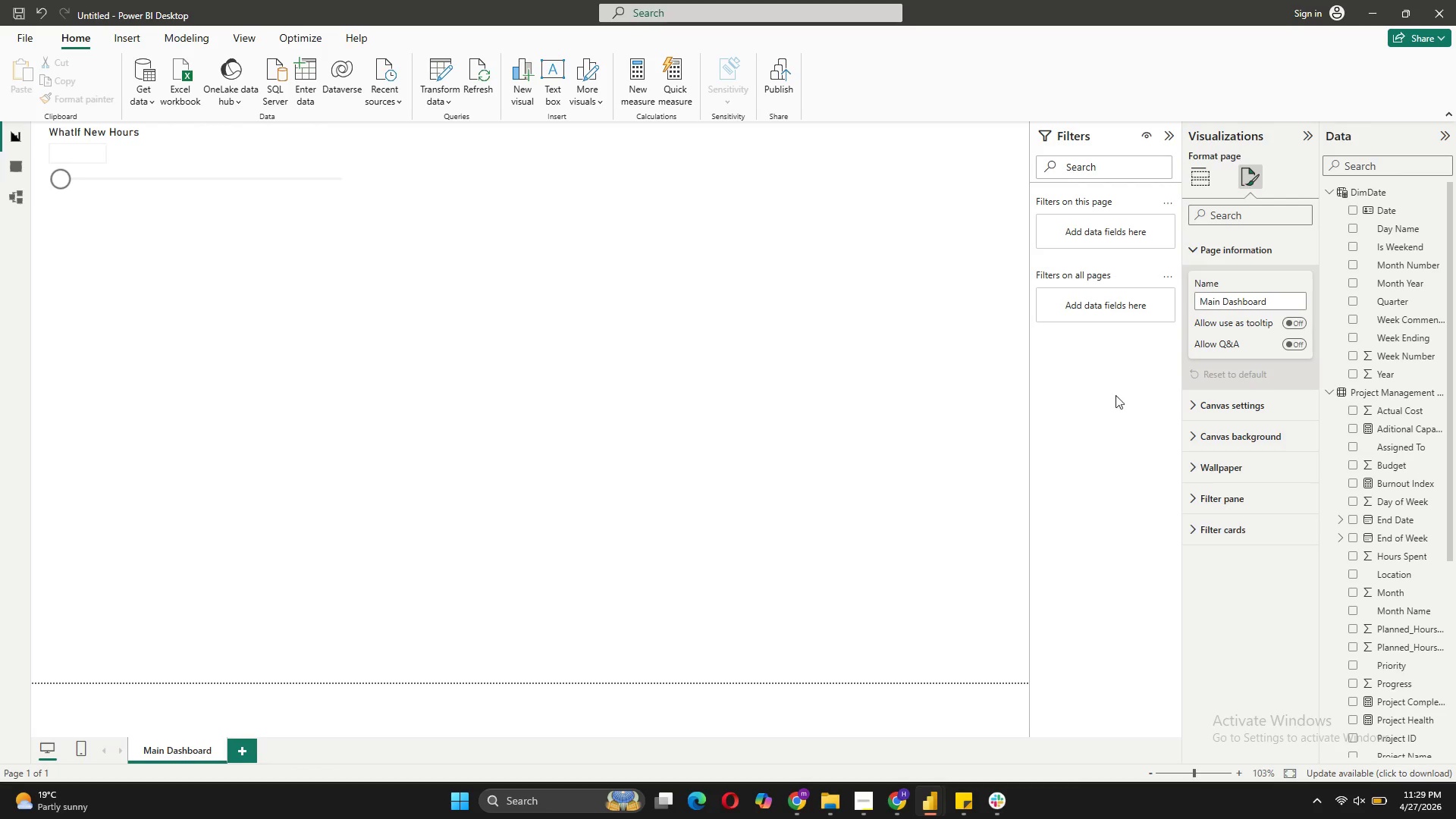 
left_click([836, 453])
 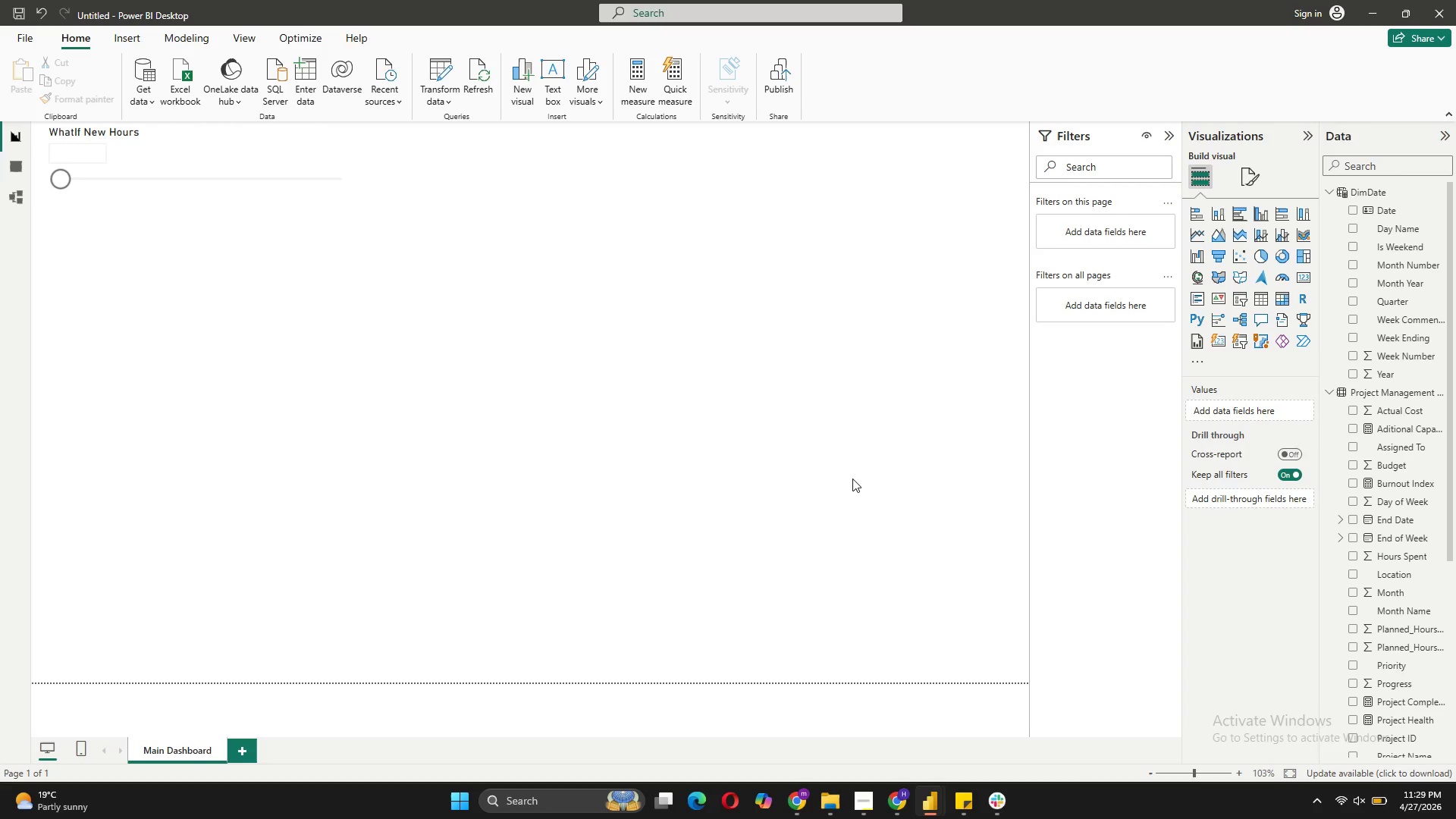 
wait(10.25)
 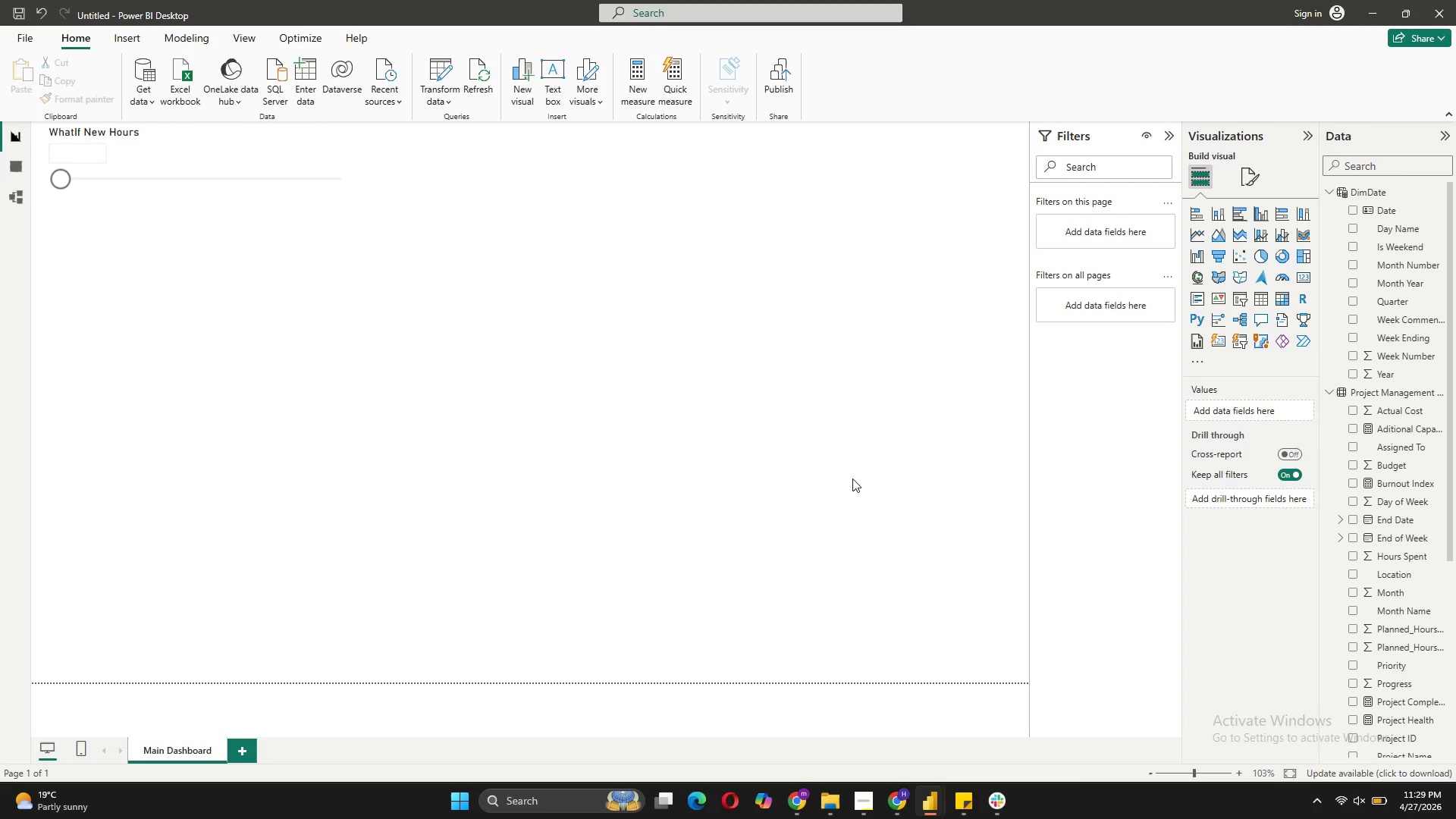 
left_click([1256, 185])
 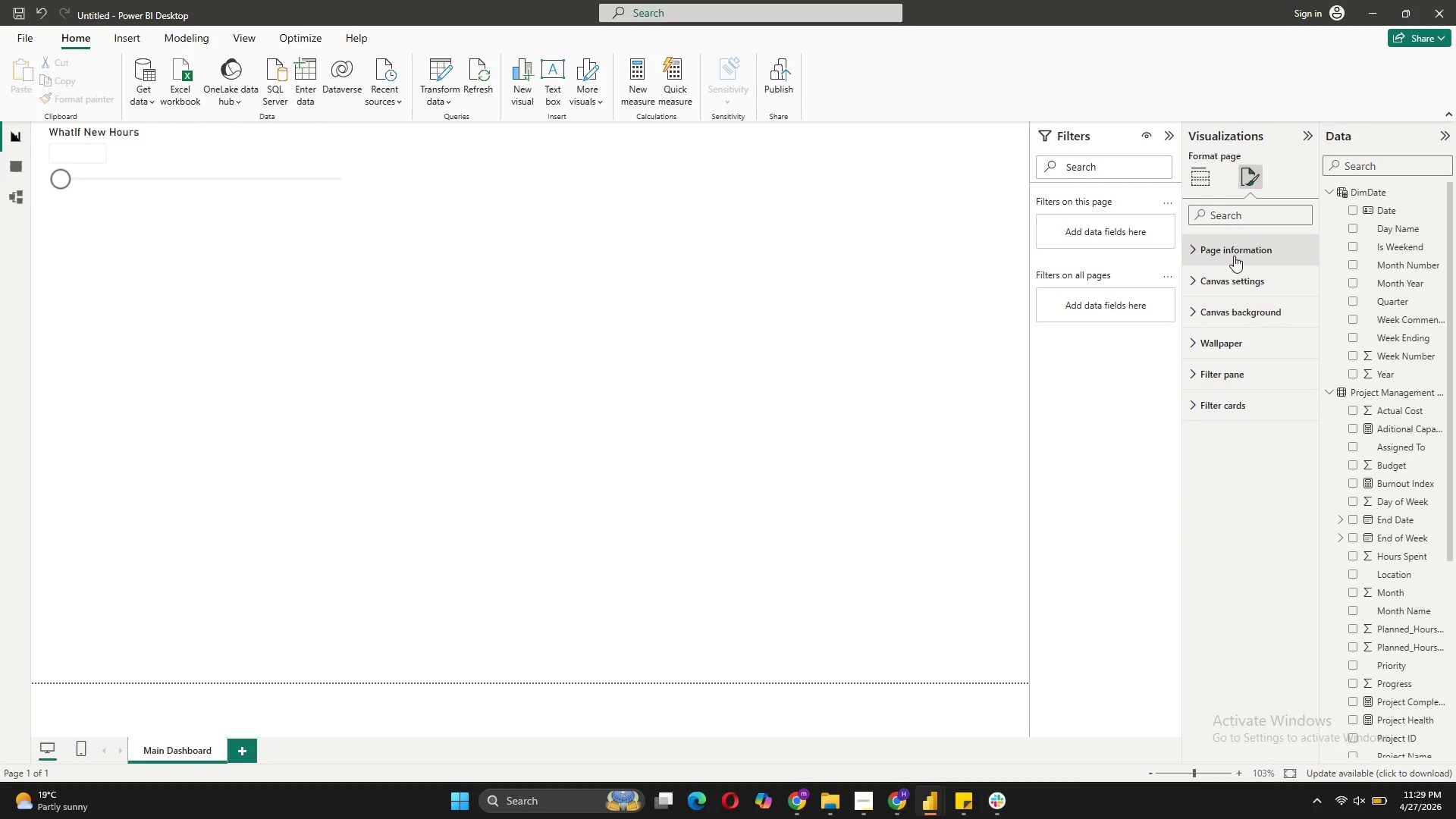 
left_click([1234, 256])
 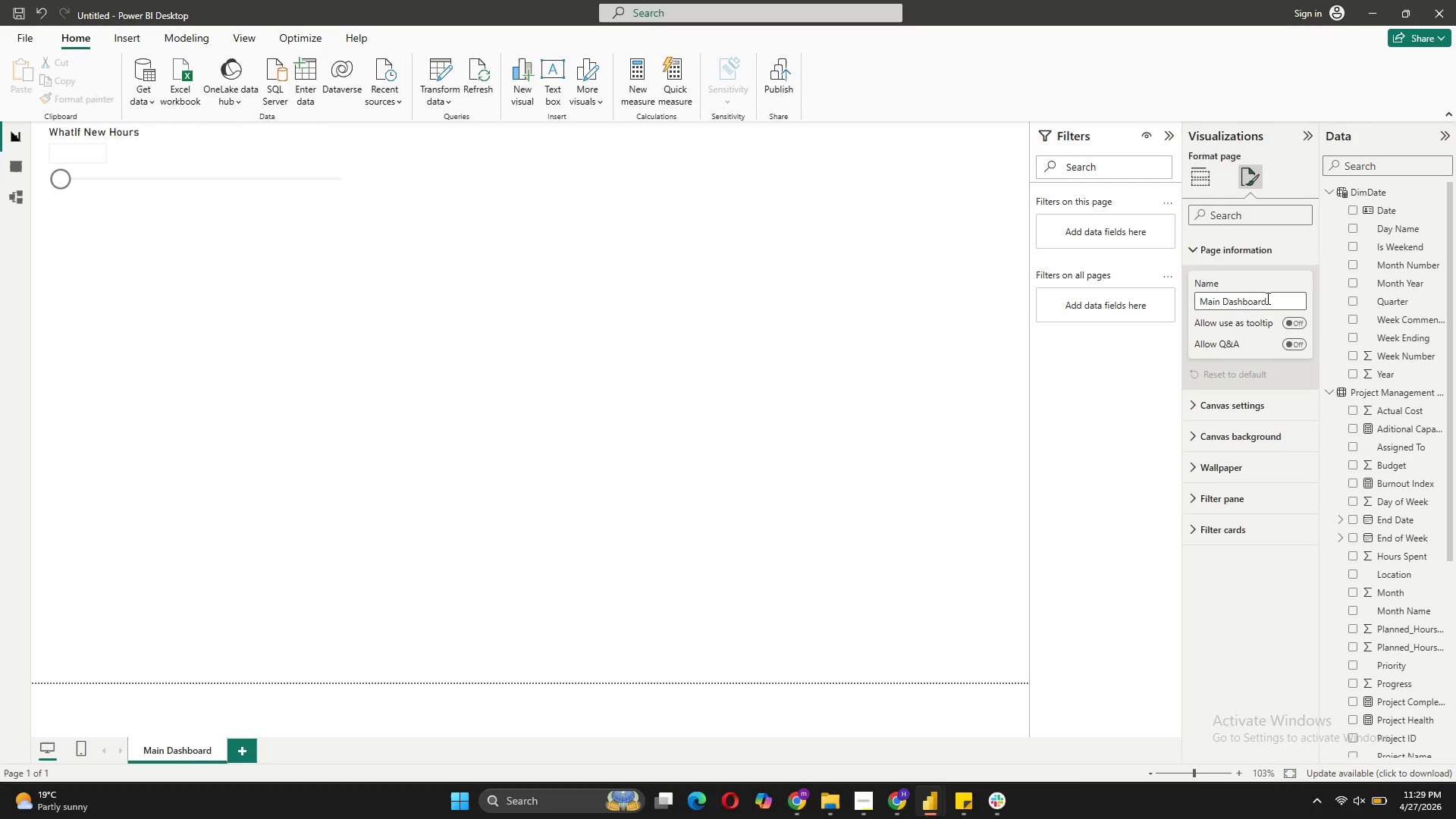 
left_click_drag(start_coordinate=[1276, 303], to_coordinate=[1159, 295])
 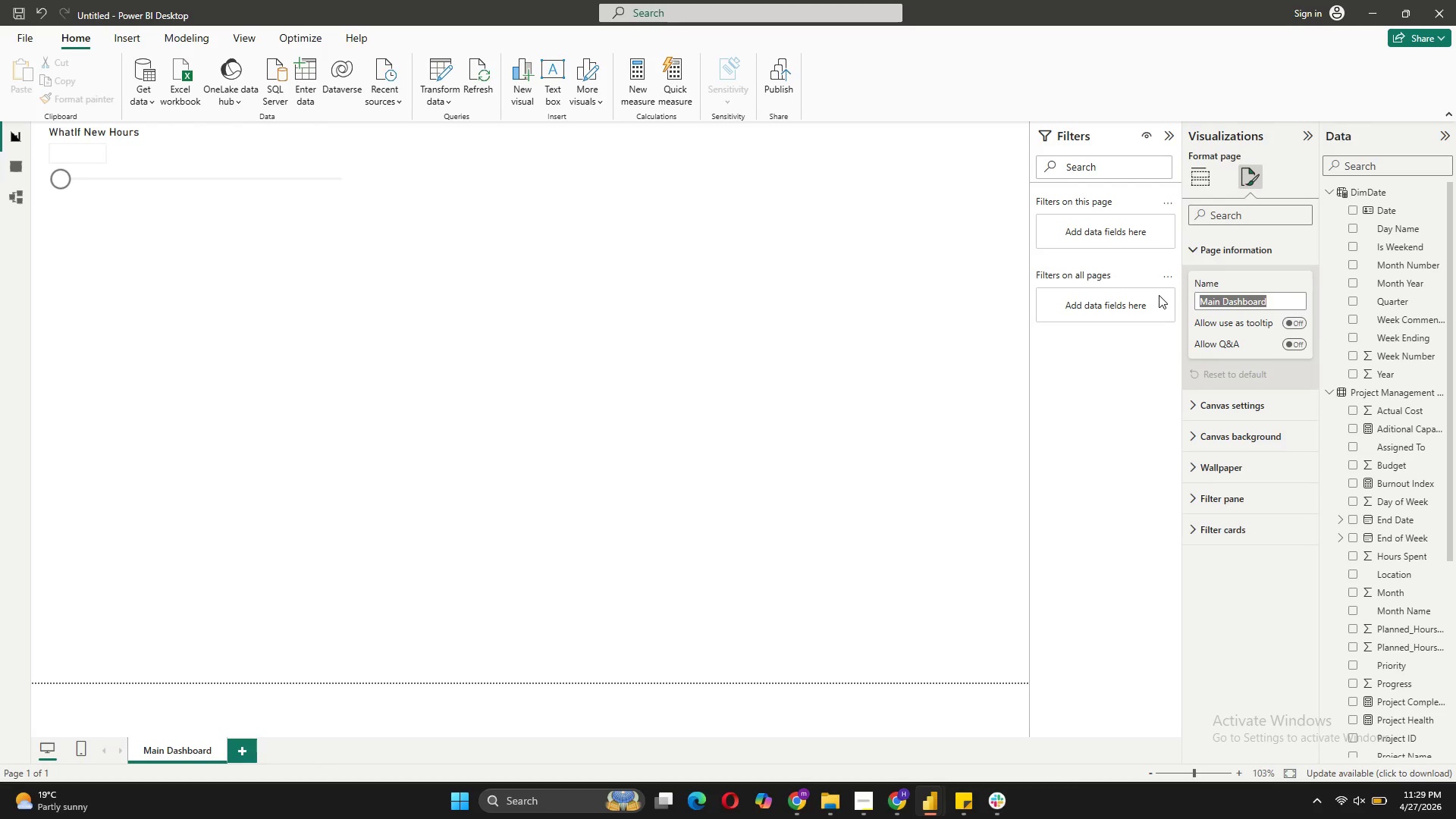 
type(Executive Overview)
 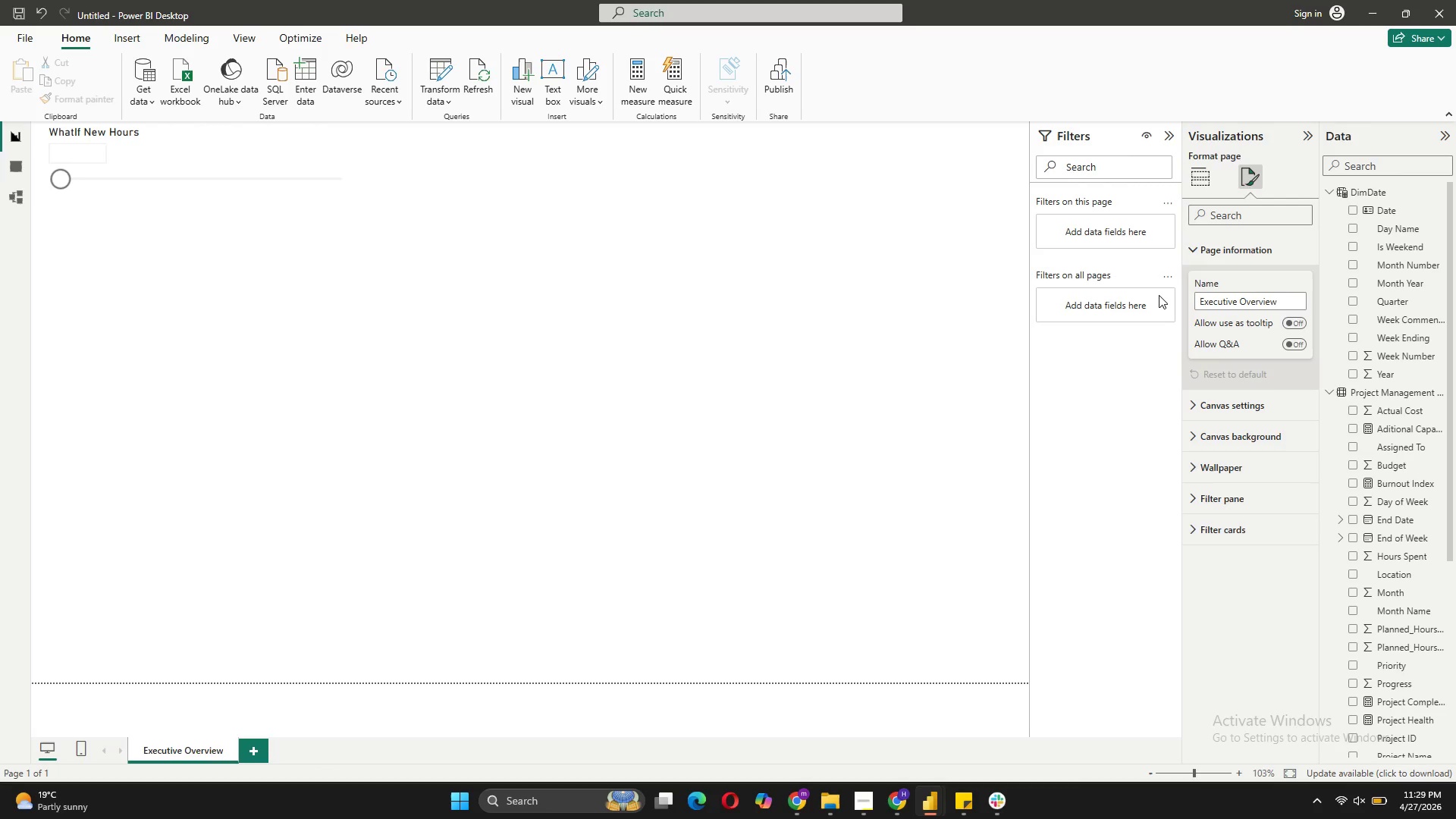 
key(Enter)
 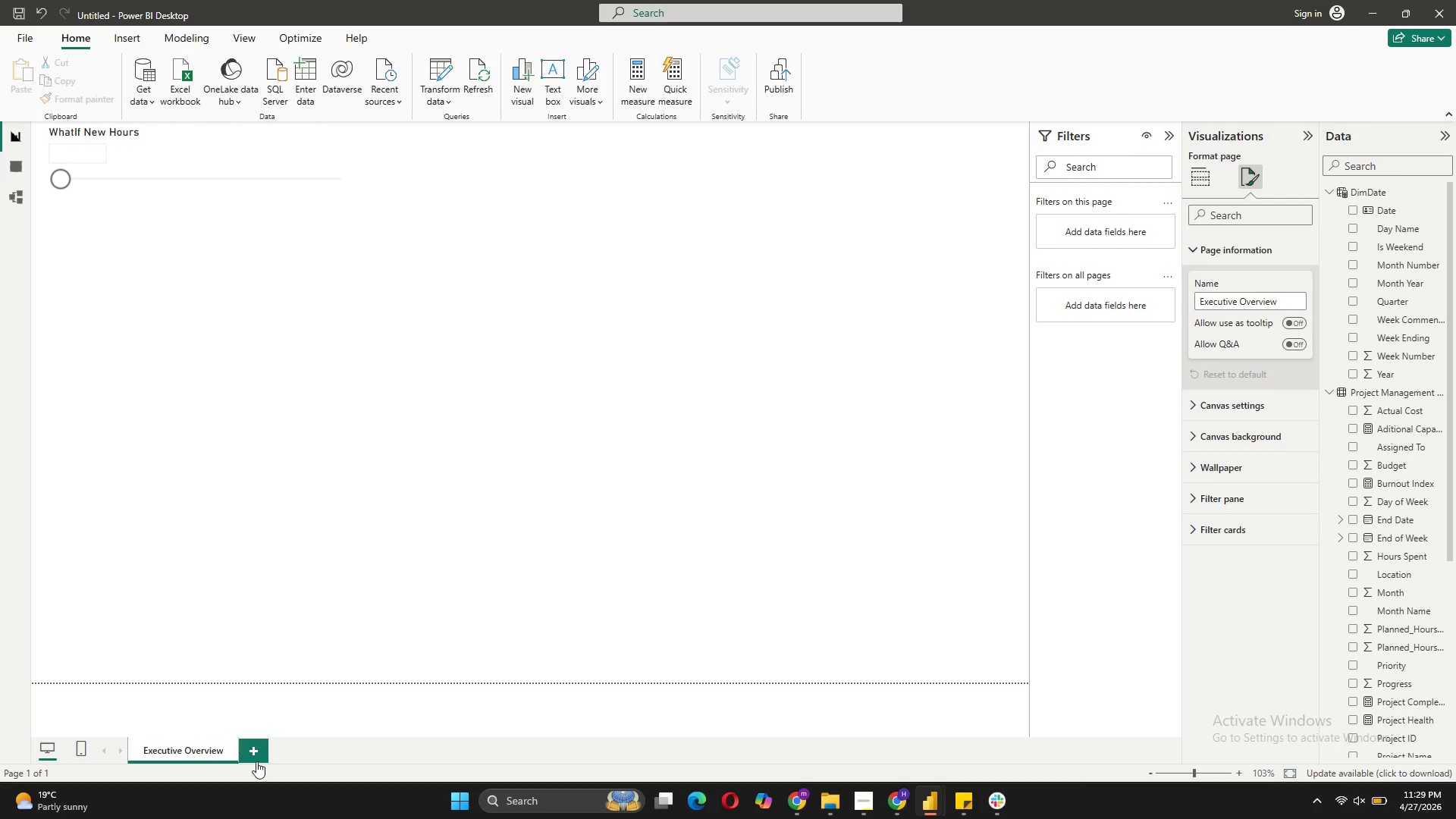 
left_click([257, 757])
 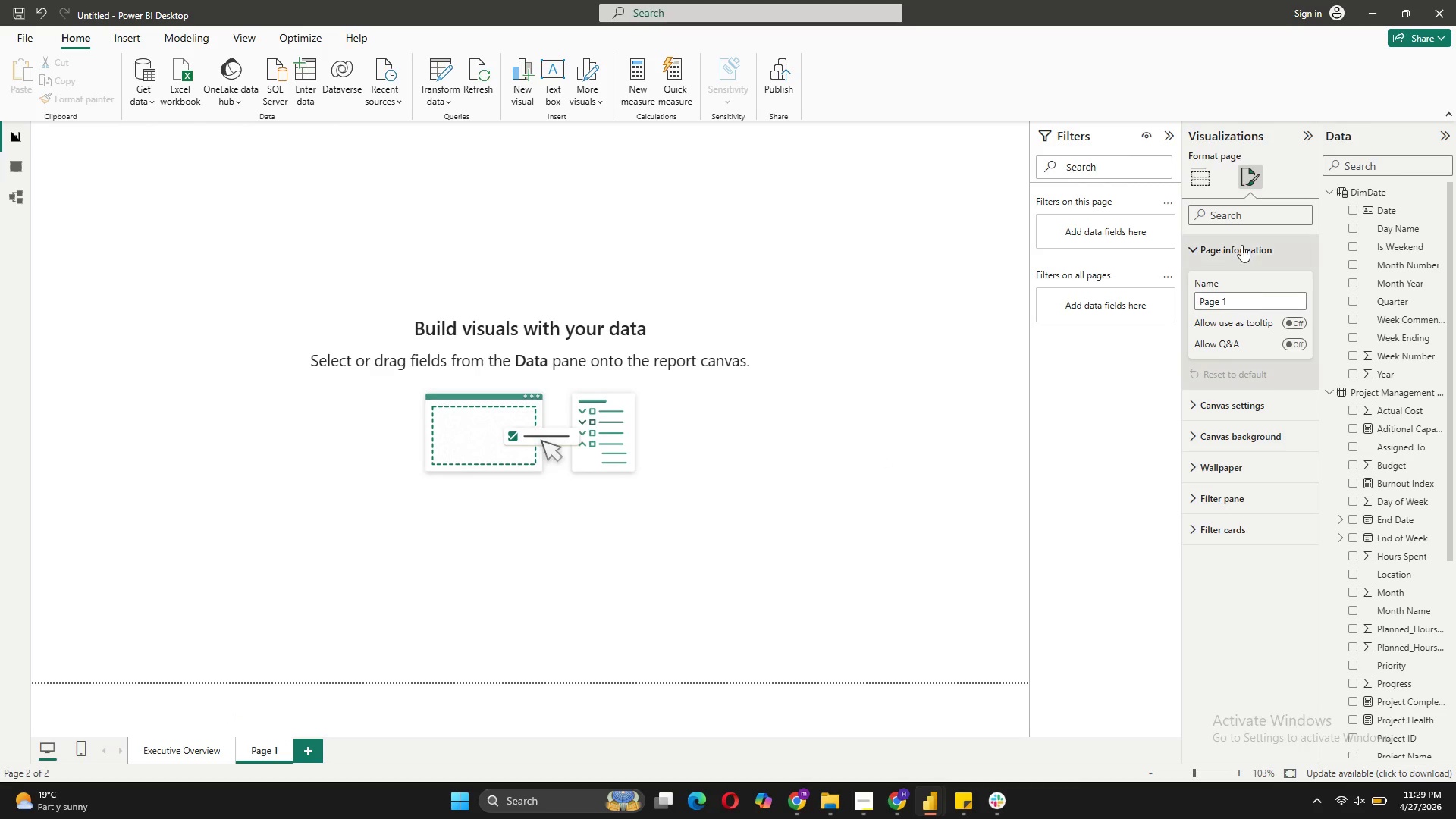 
left_click_drag(start_coordinate=[1247, 297], to_coordinate=[1178, 299])
 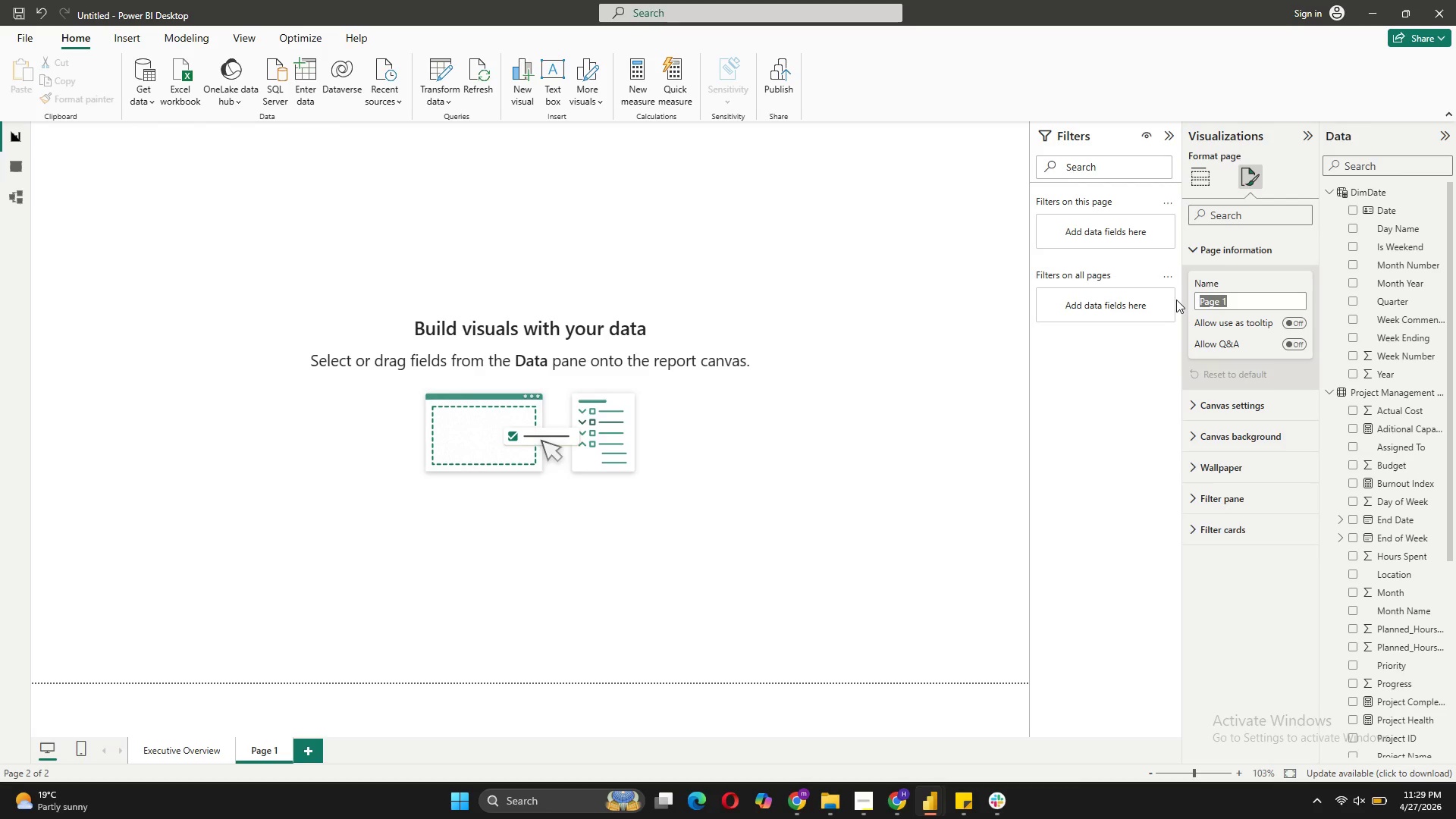 
type(Staff Deep Dive)
 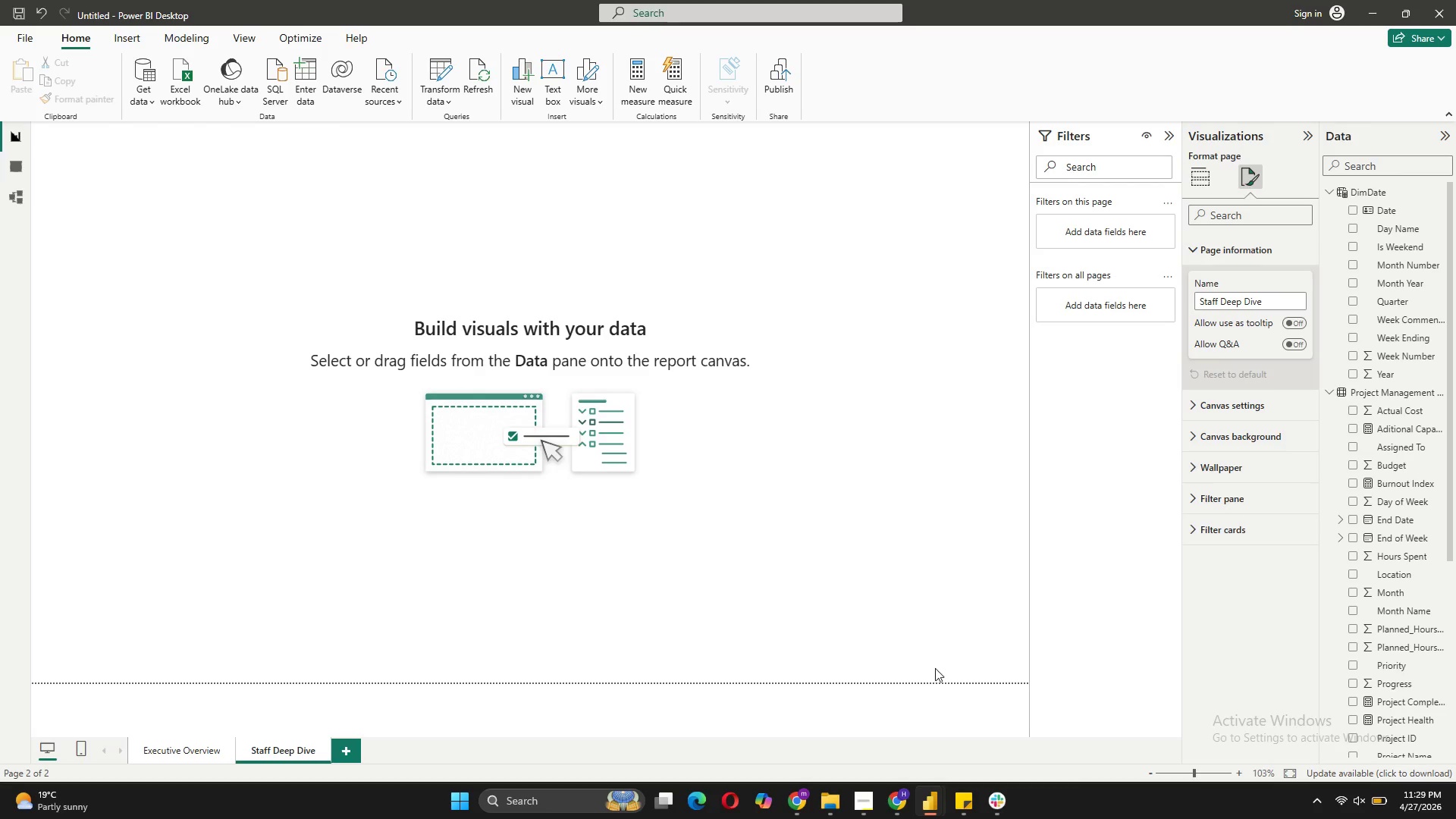 
left_click([337, 742])
 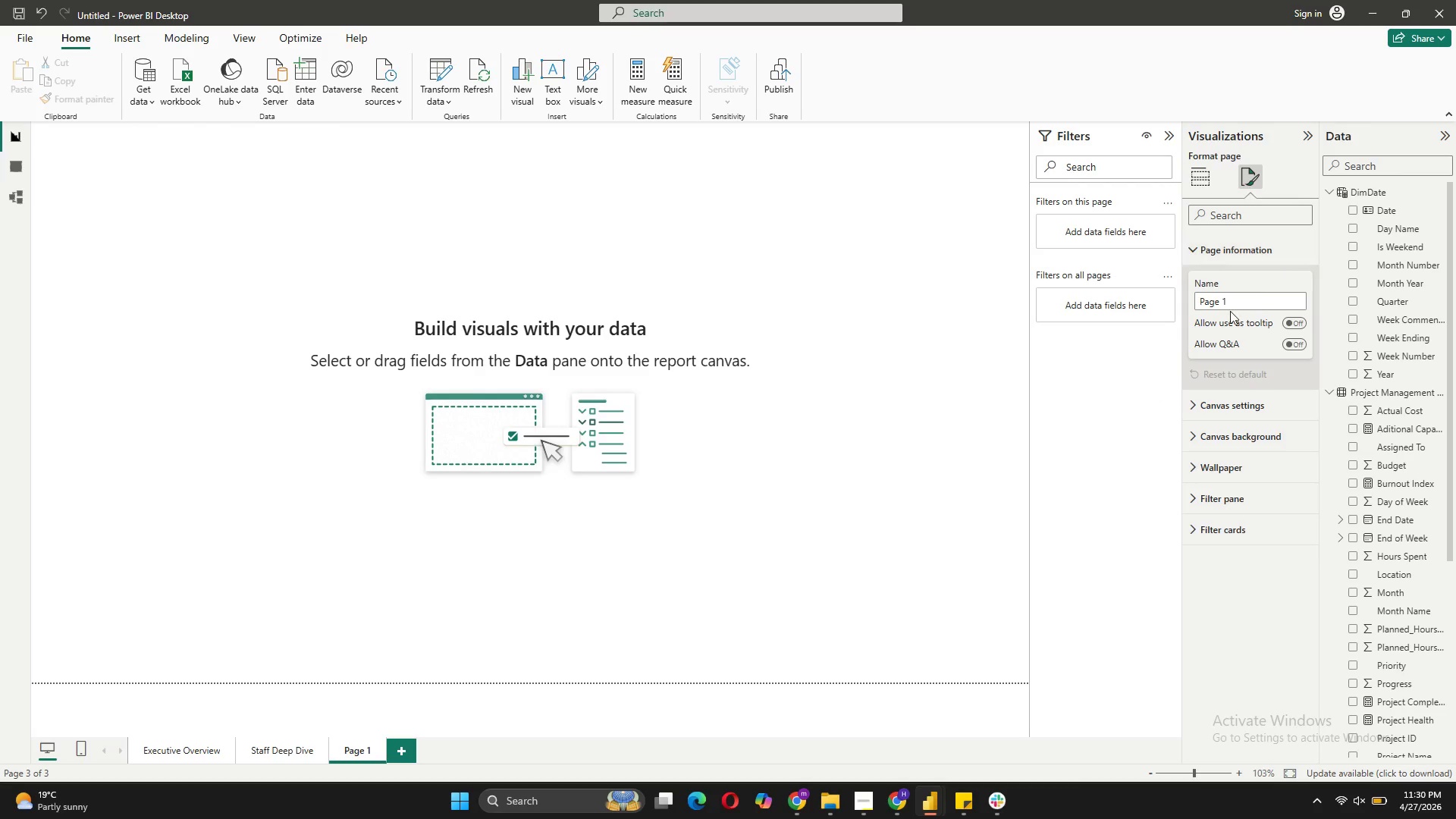 
left_click_drag(start_coordinate=[1230, 302], to_coordinate=[1153, 285])
 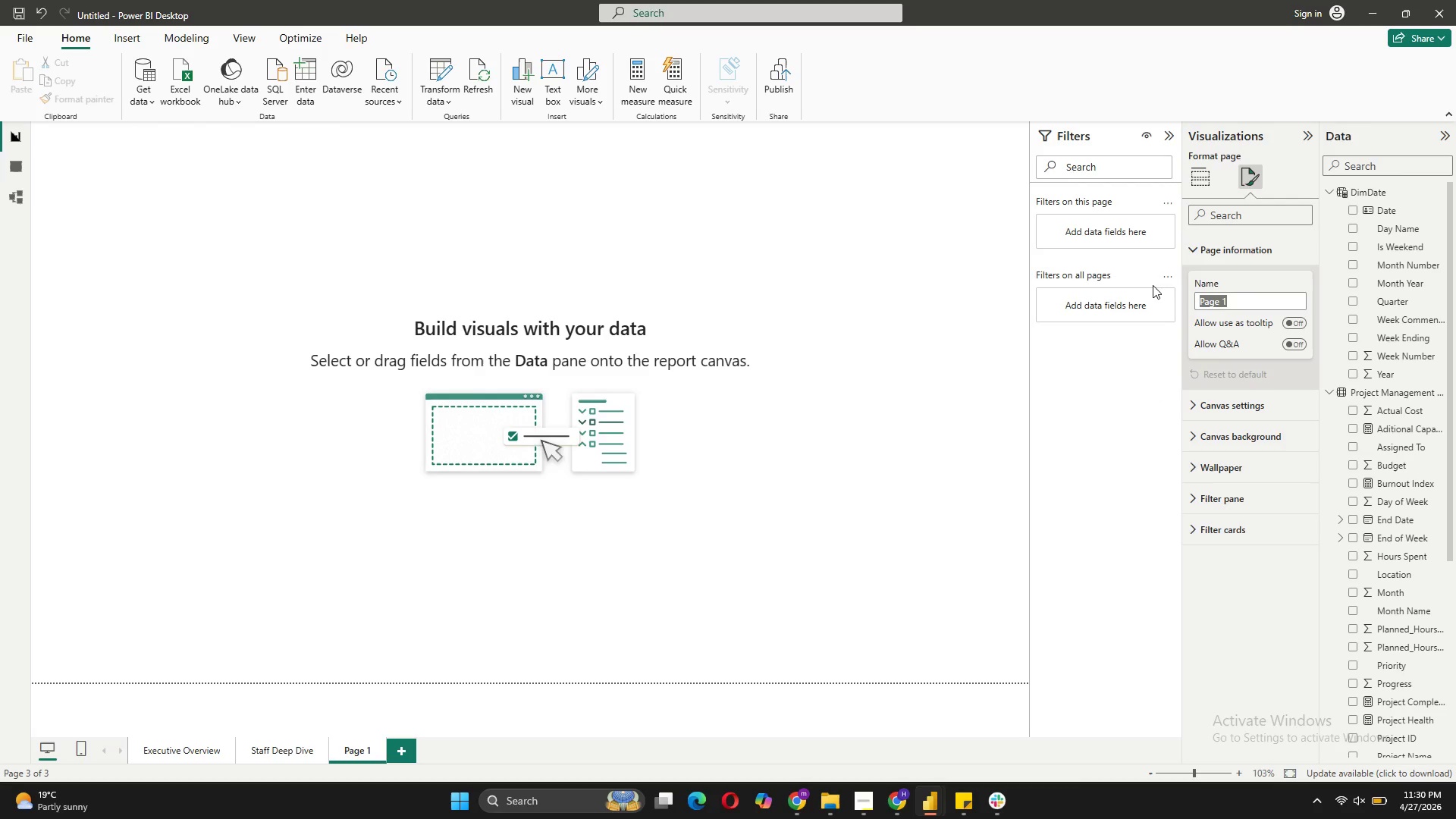 
type(What )
key(Backspace)
type(-If Simulation)
 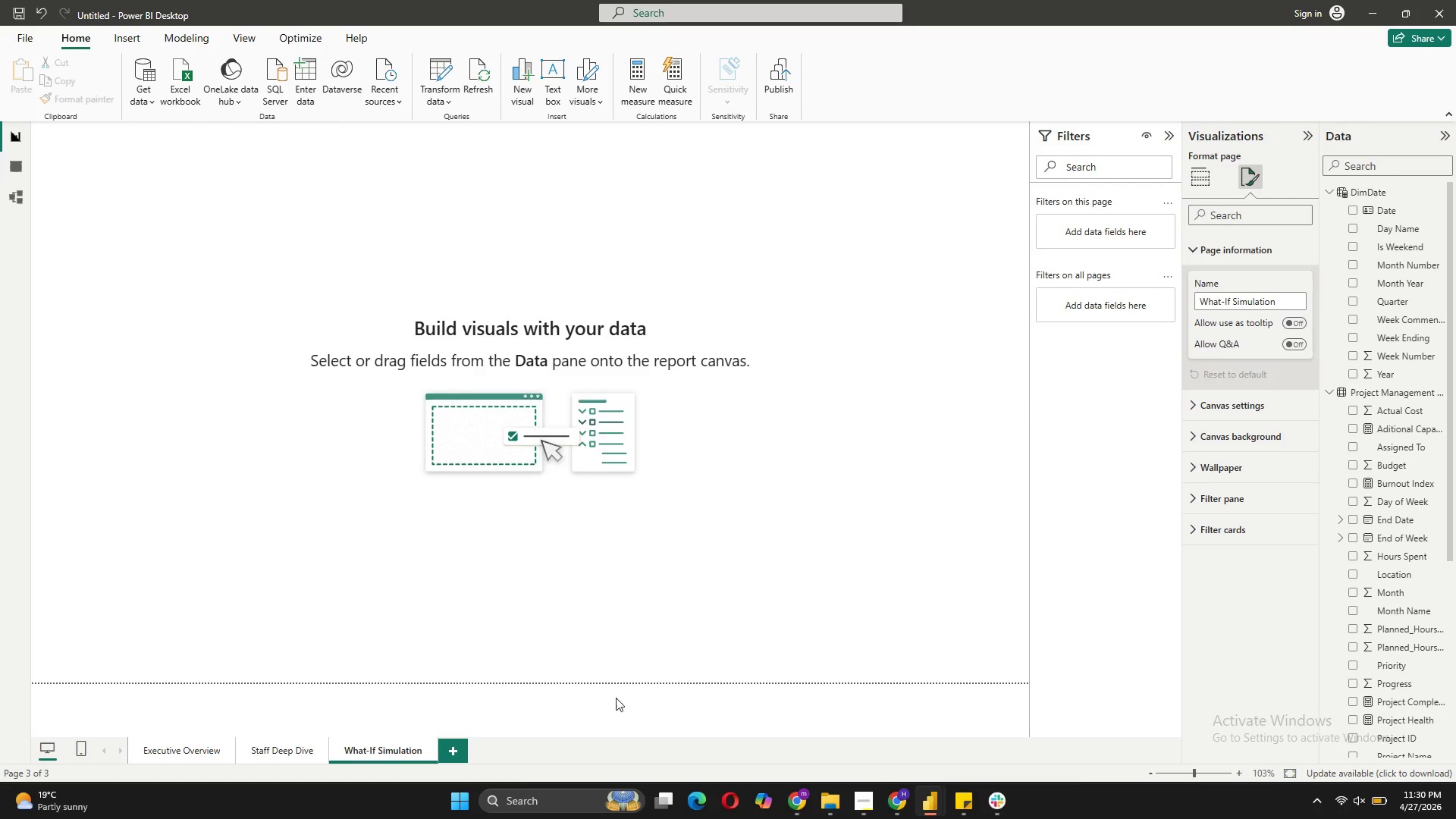 
left_click([386, 561])
 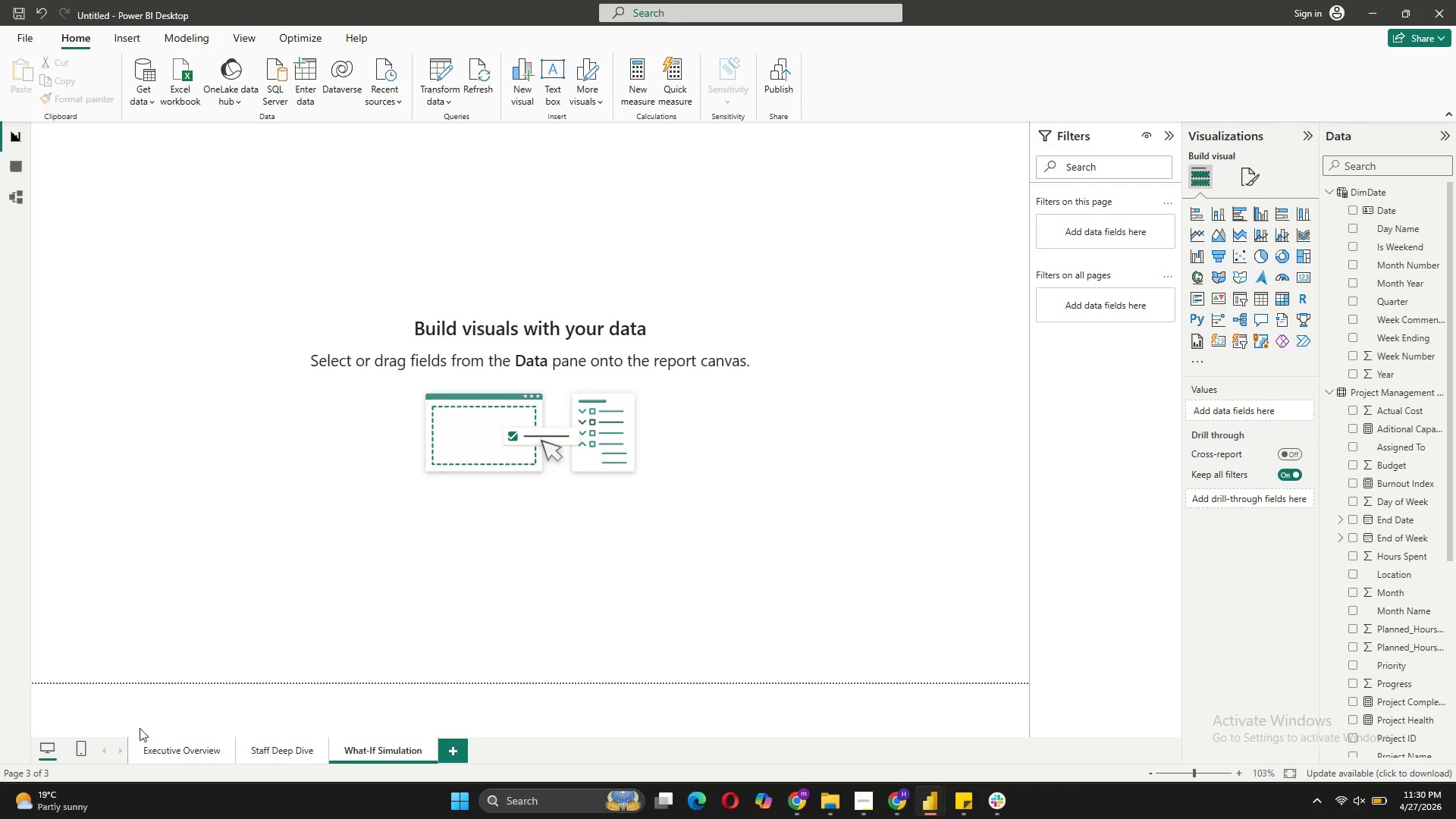 
left_click([162, 751])
 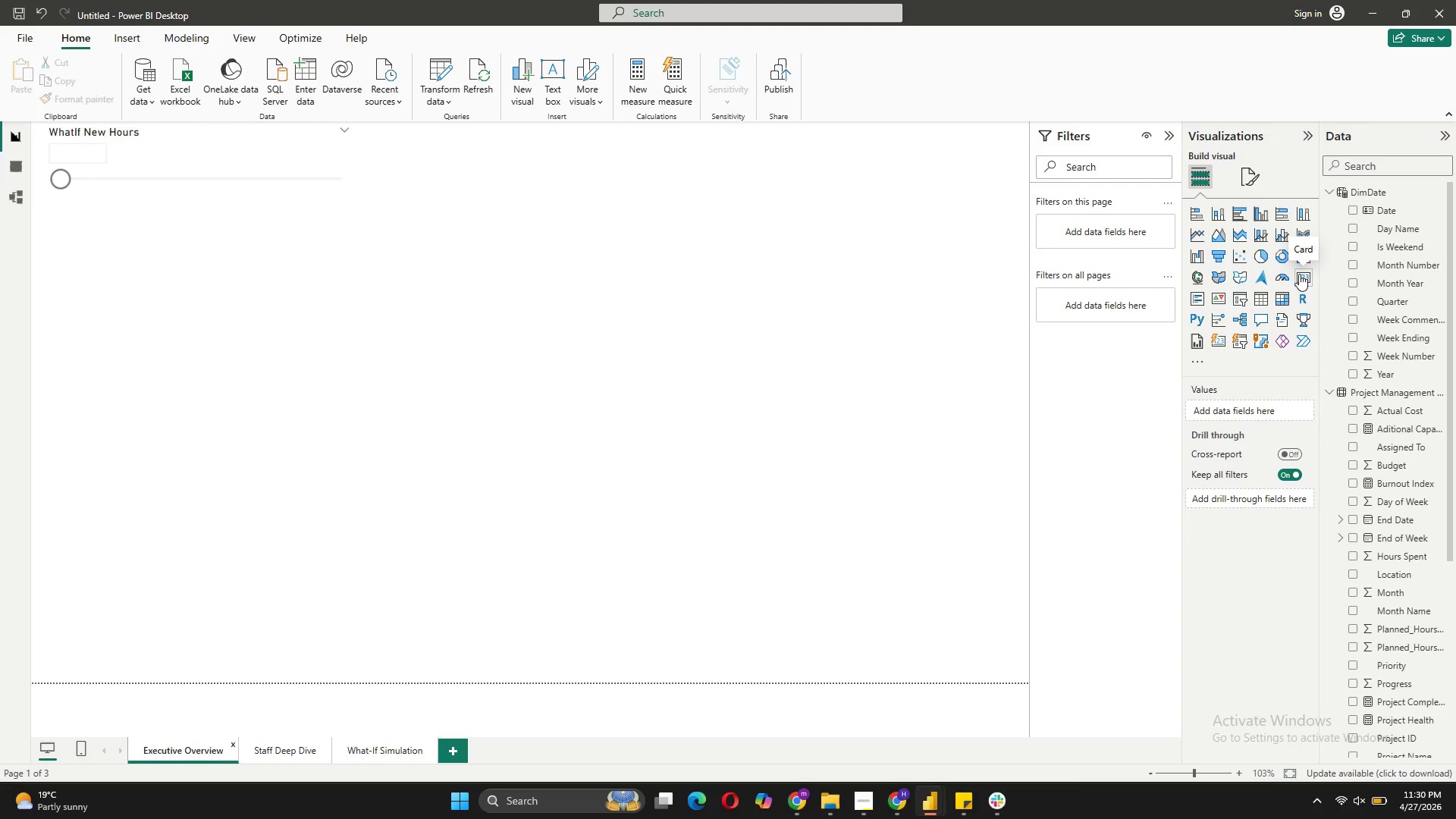 
wait(6.44)
 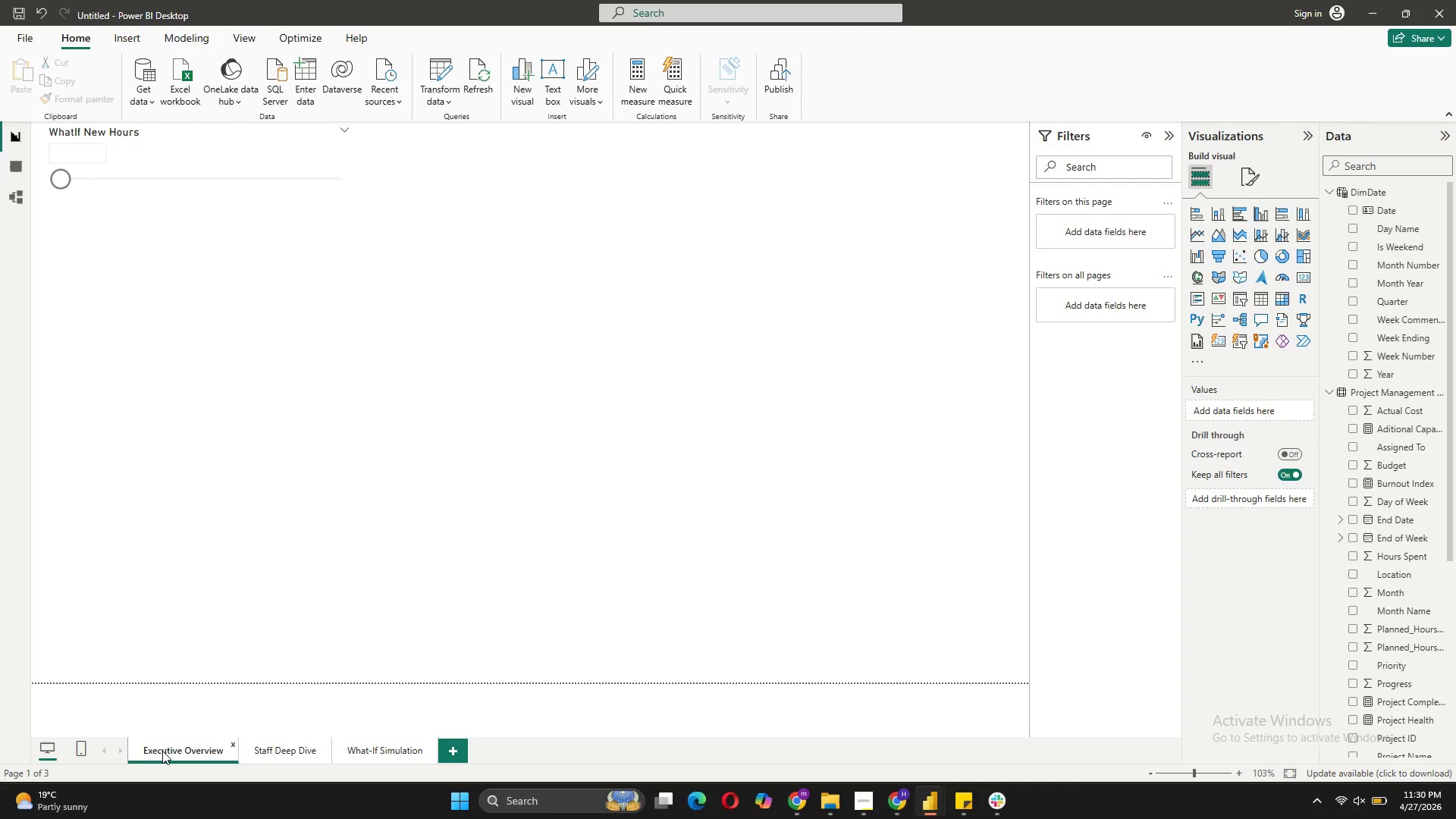 
left_click_drag(start_coordinate=[219, 183], to_coordinate=[450, 237])
 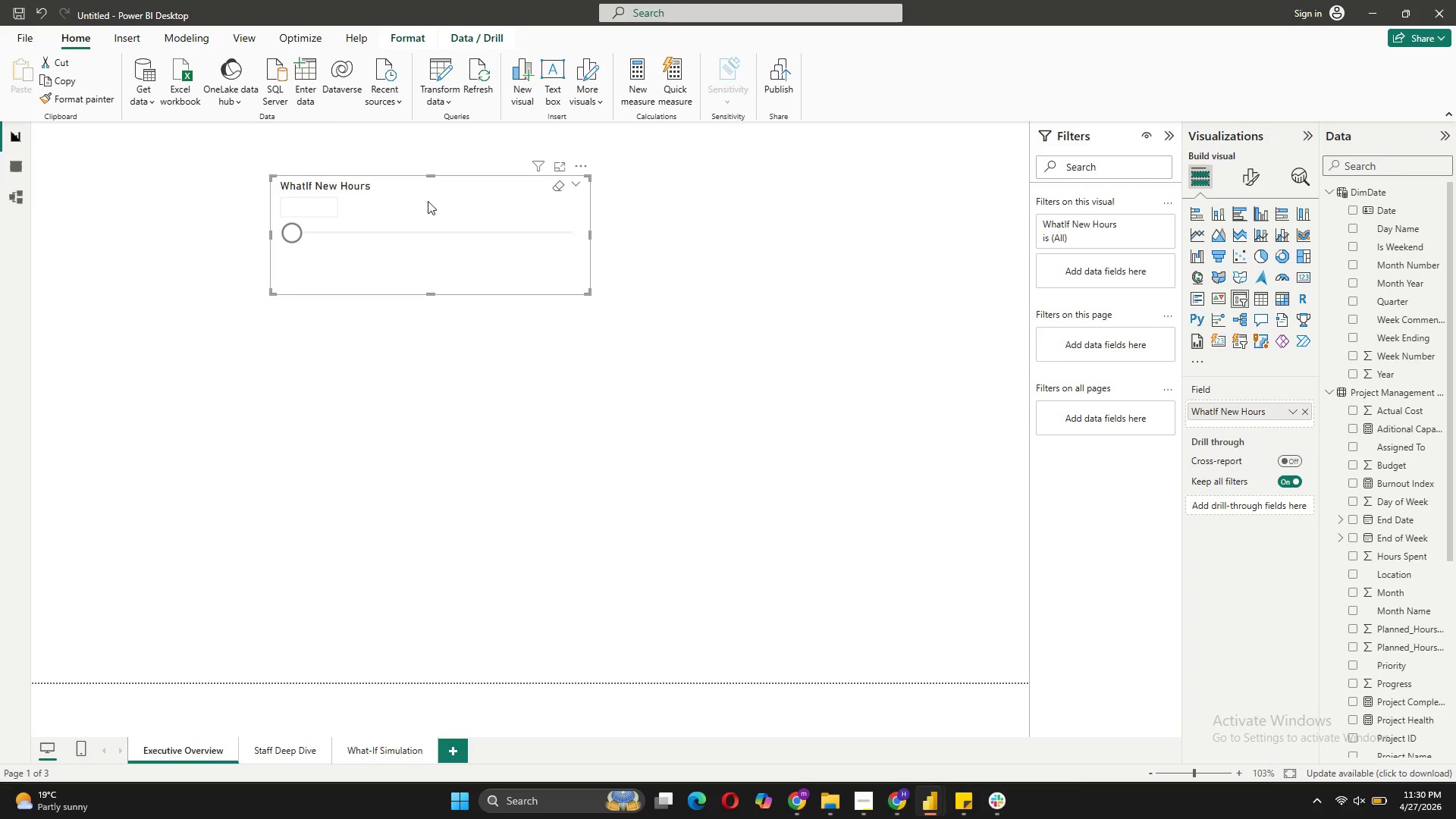 
left_click_drag(start_coordinate=[428, 201], to_coordinate=[846, 165])
 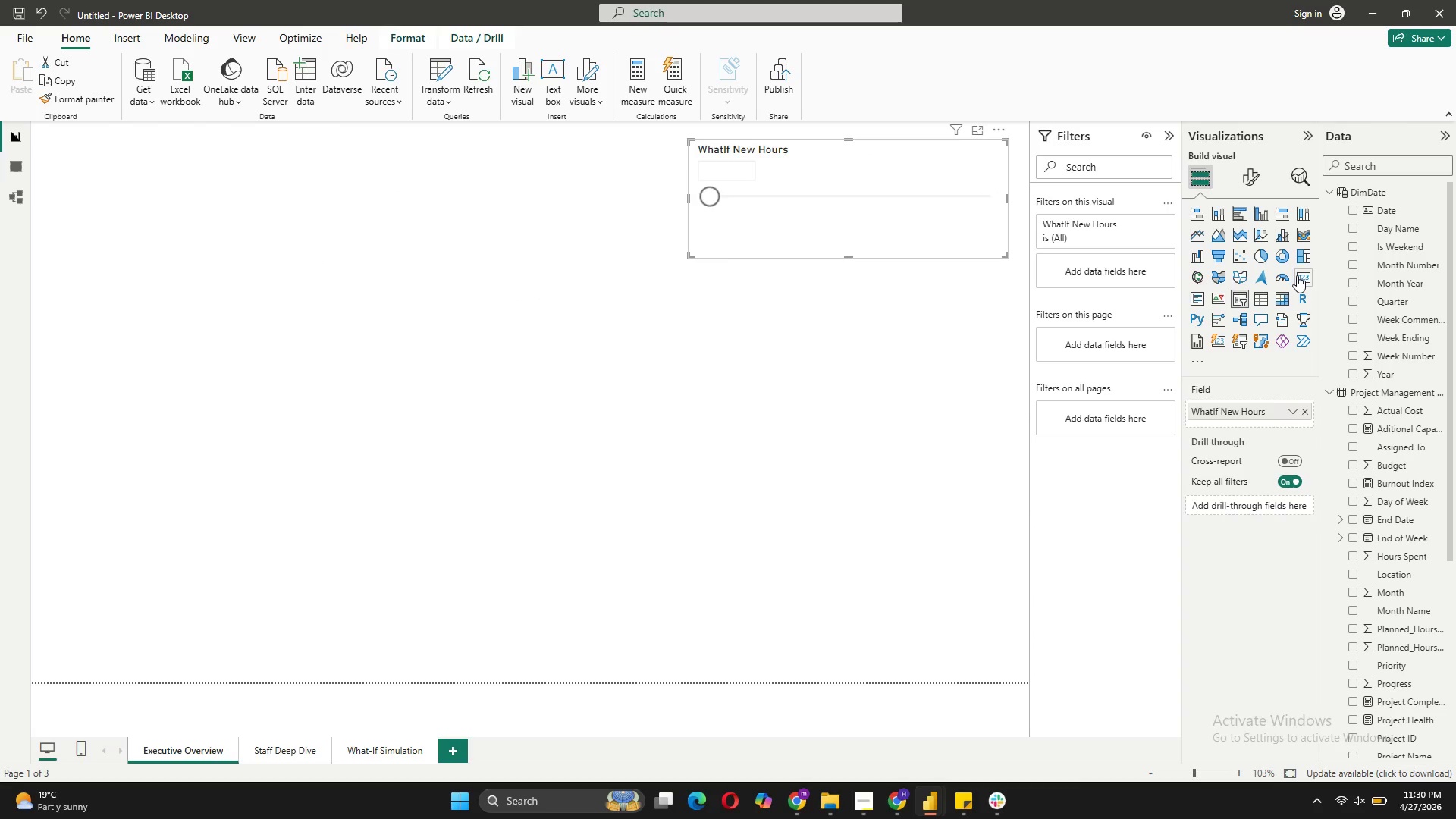 
left_click([231, 225])
 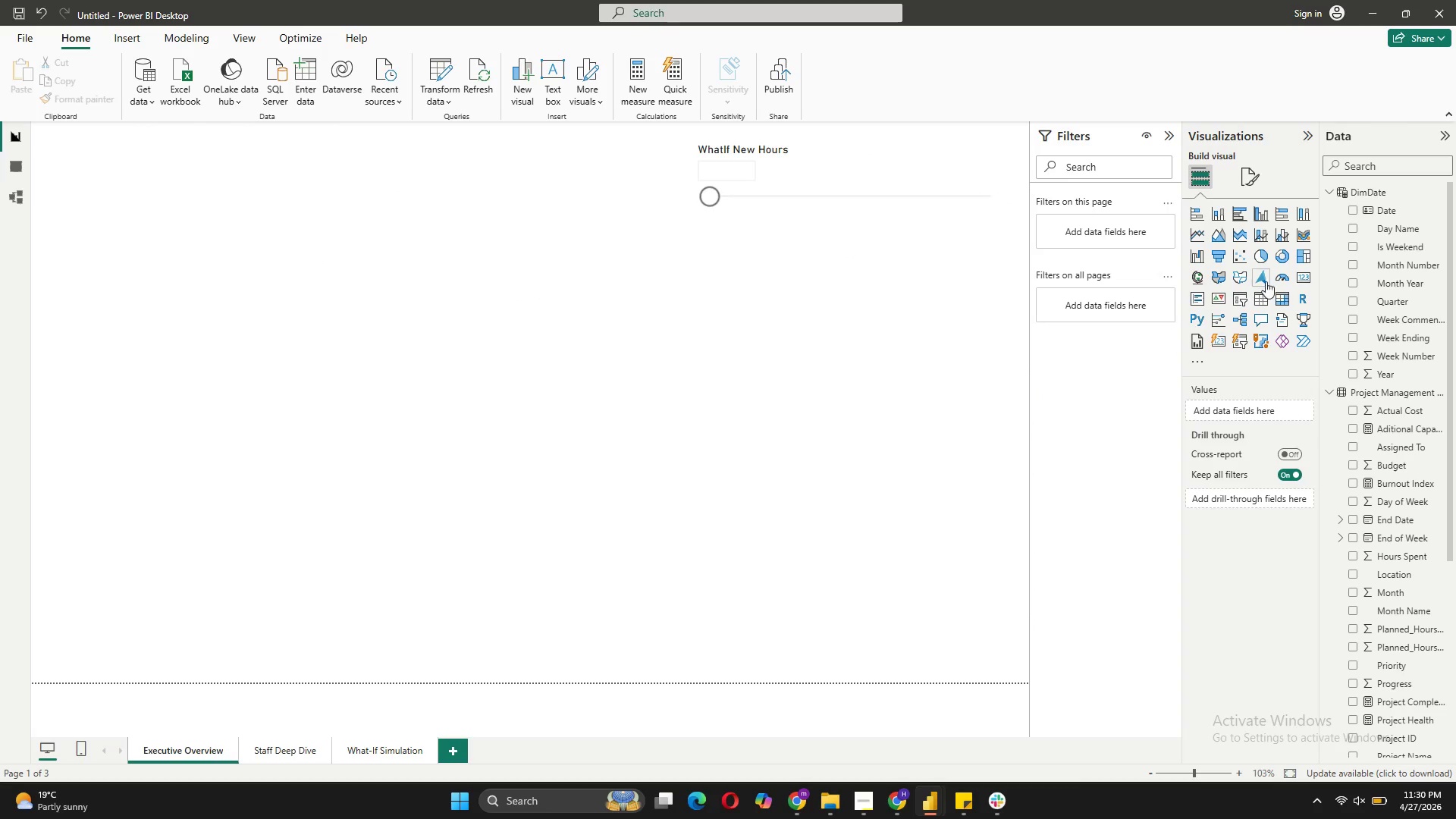 
left_click([1299, 272])
 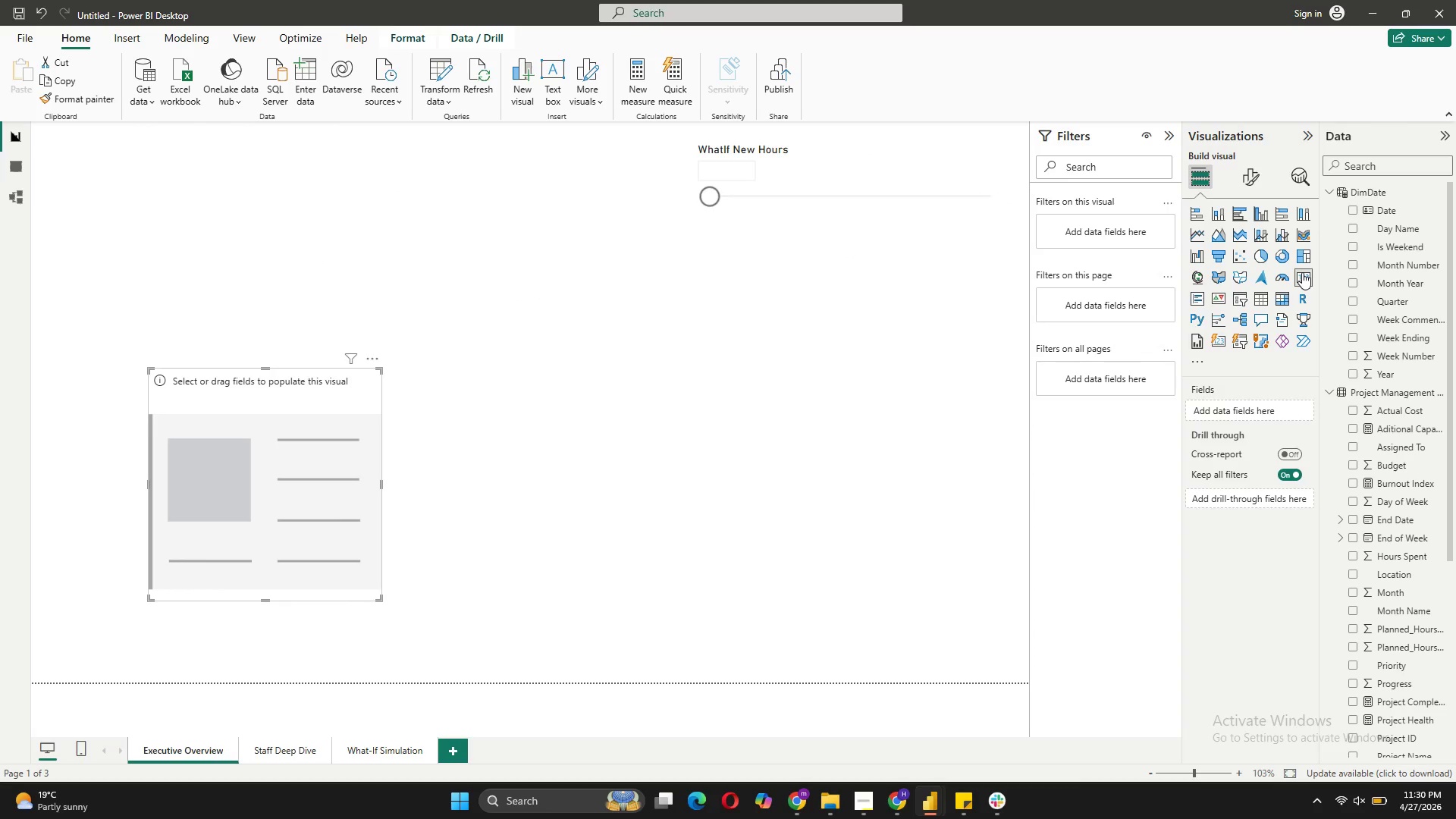 
wait(17.67)
 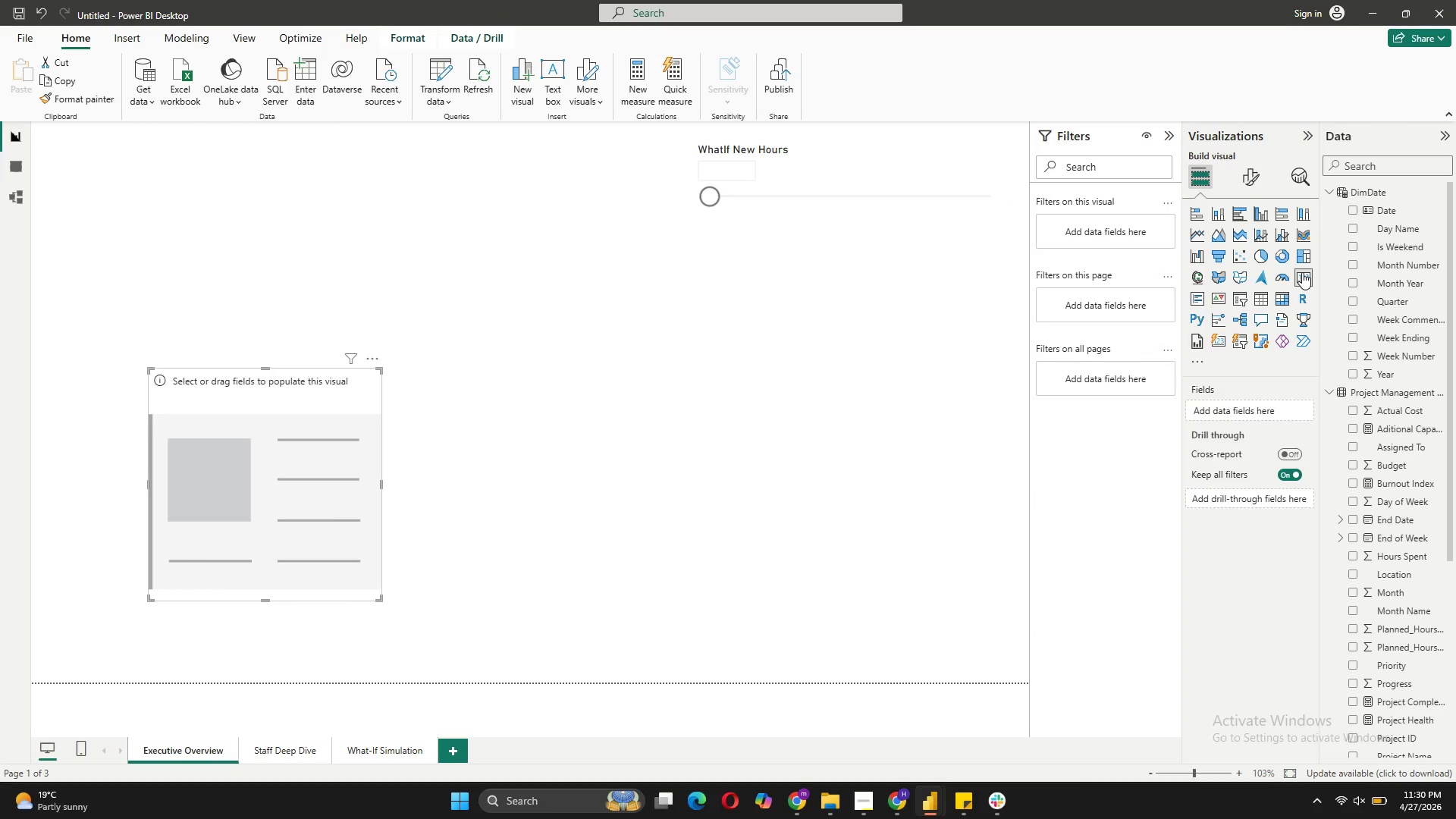 
left_click_drag(start_coordinate=[289, 403], to_coordinate=[210, 176])
 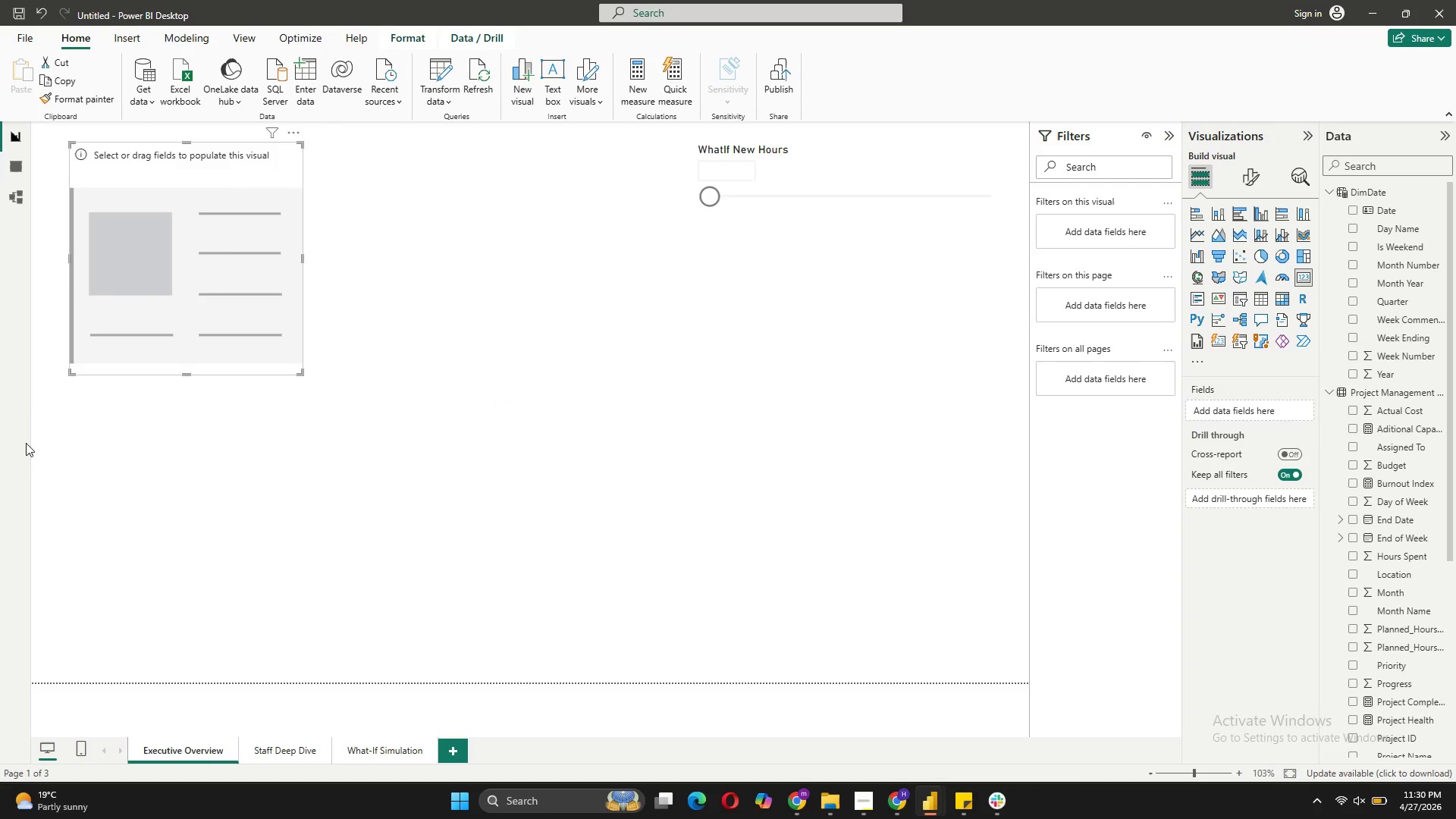 
wait(5.55)
 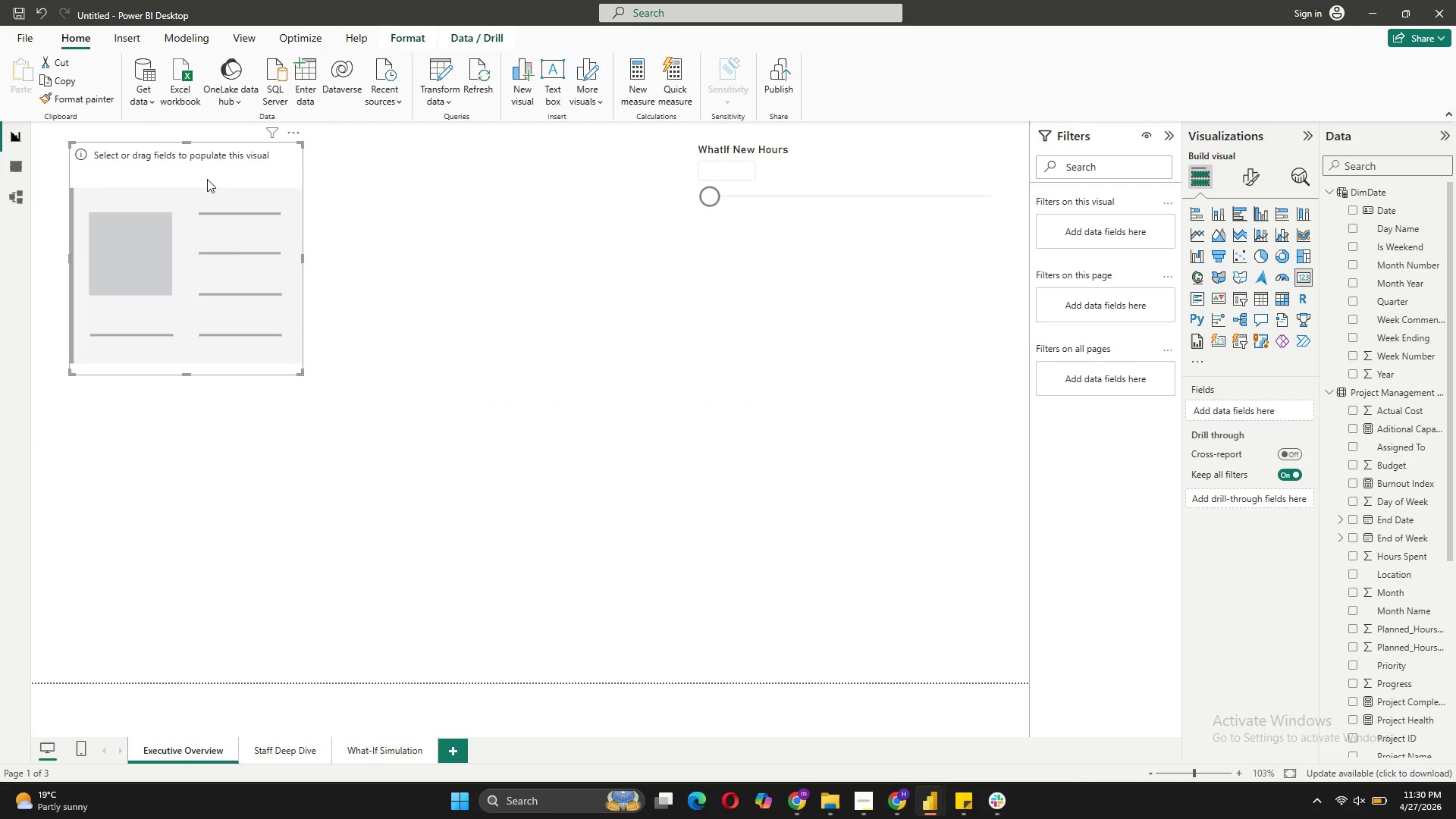 
left_click_drag(start_coordinate=[188, 370], to_coordinate=[182, 278])
 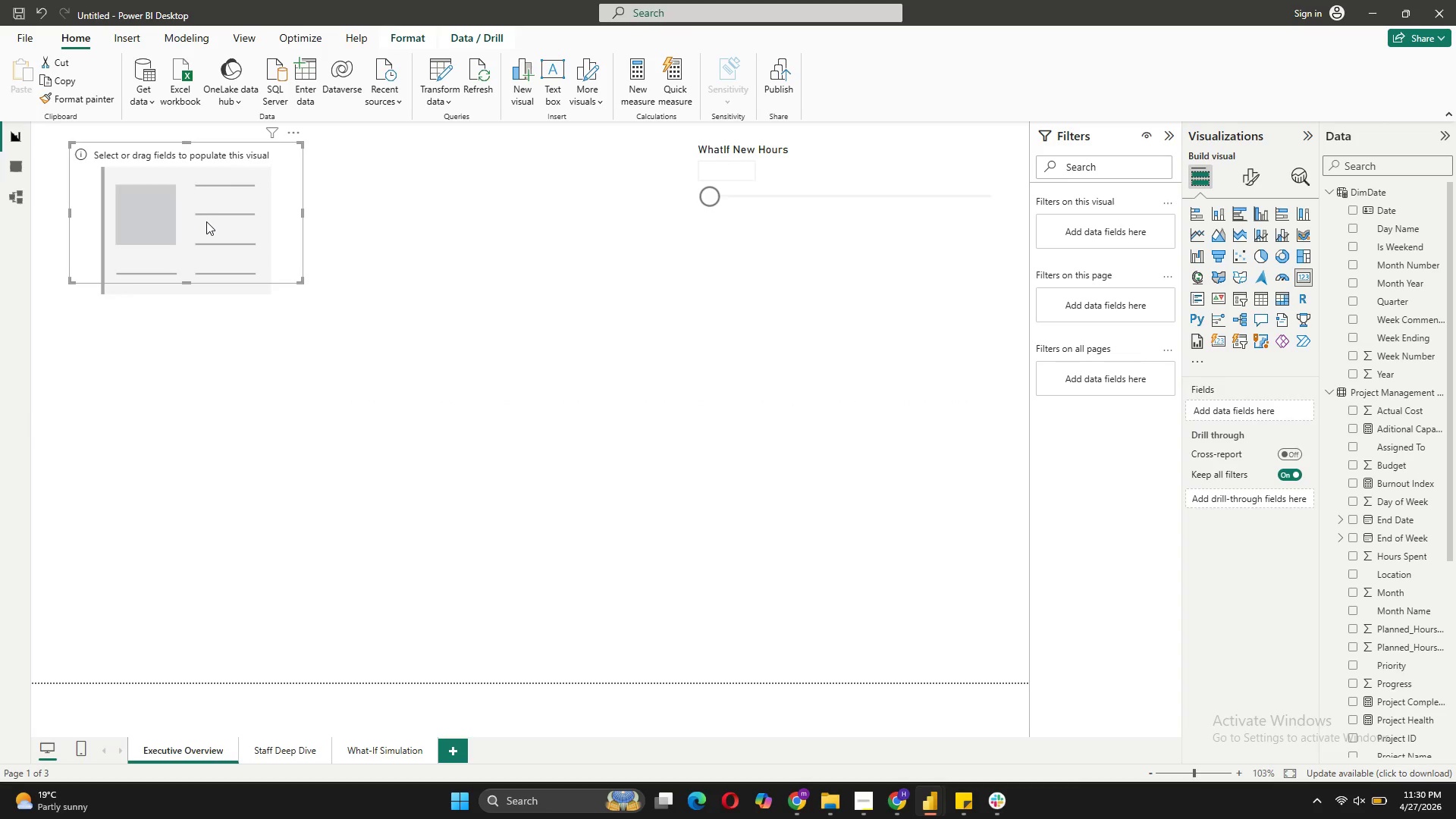 
left_click_drag(start_coordinate=[206, 218], to_coordinate=[206, 241])
 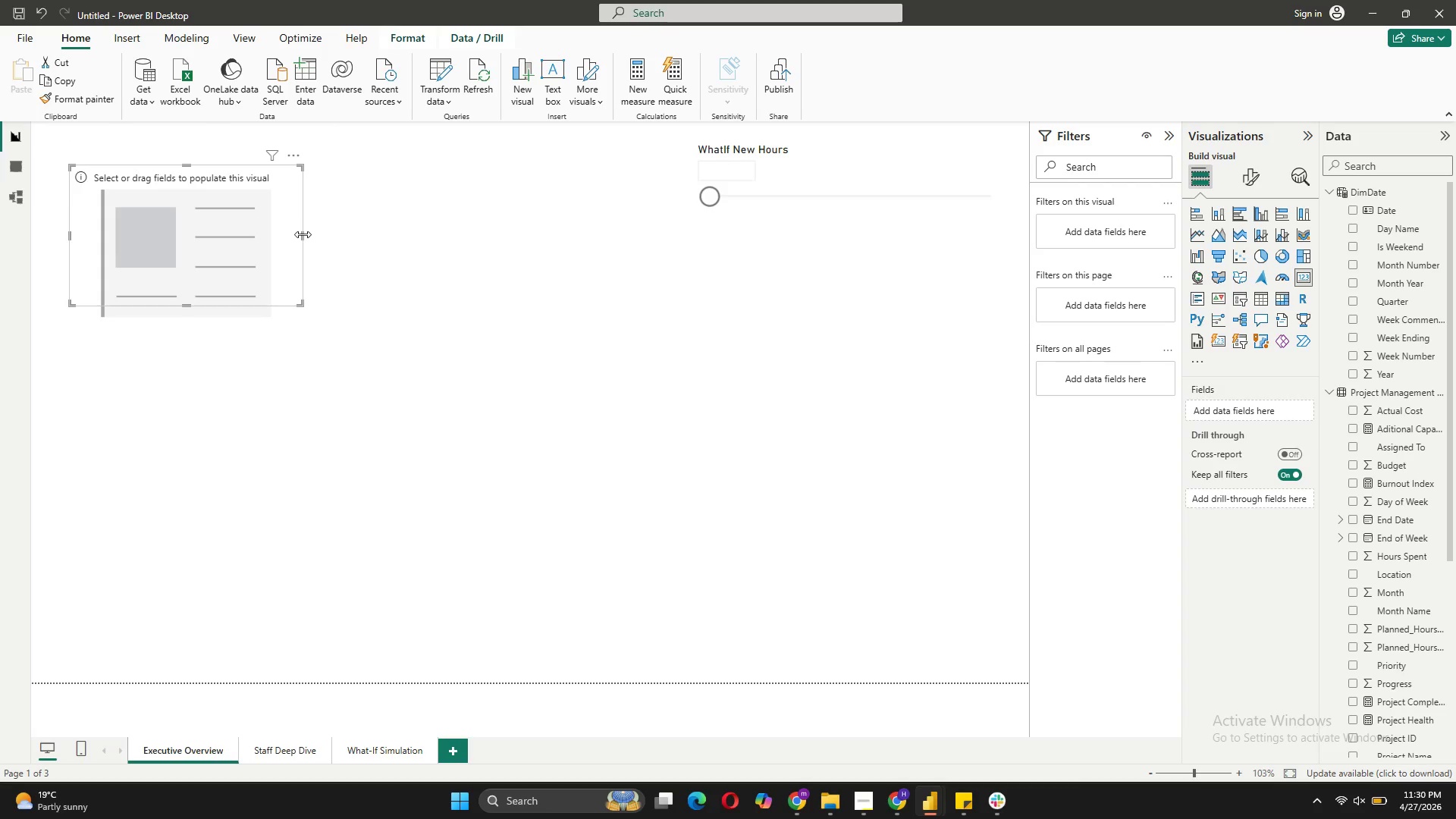 
wait(11.67)
 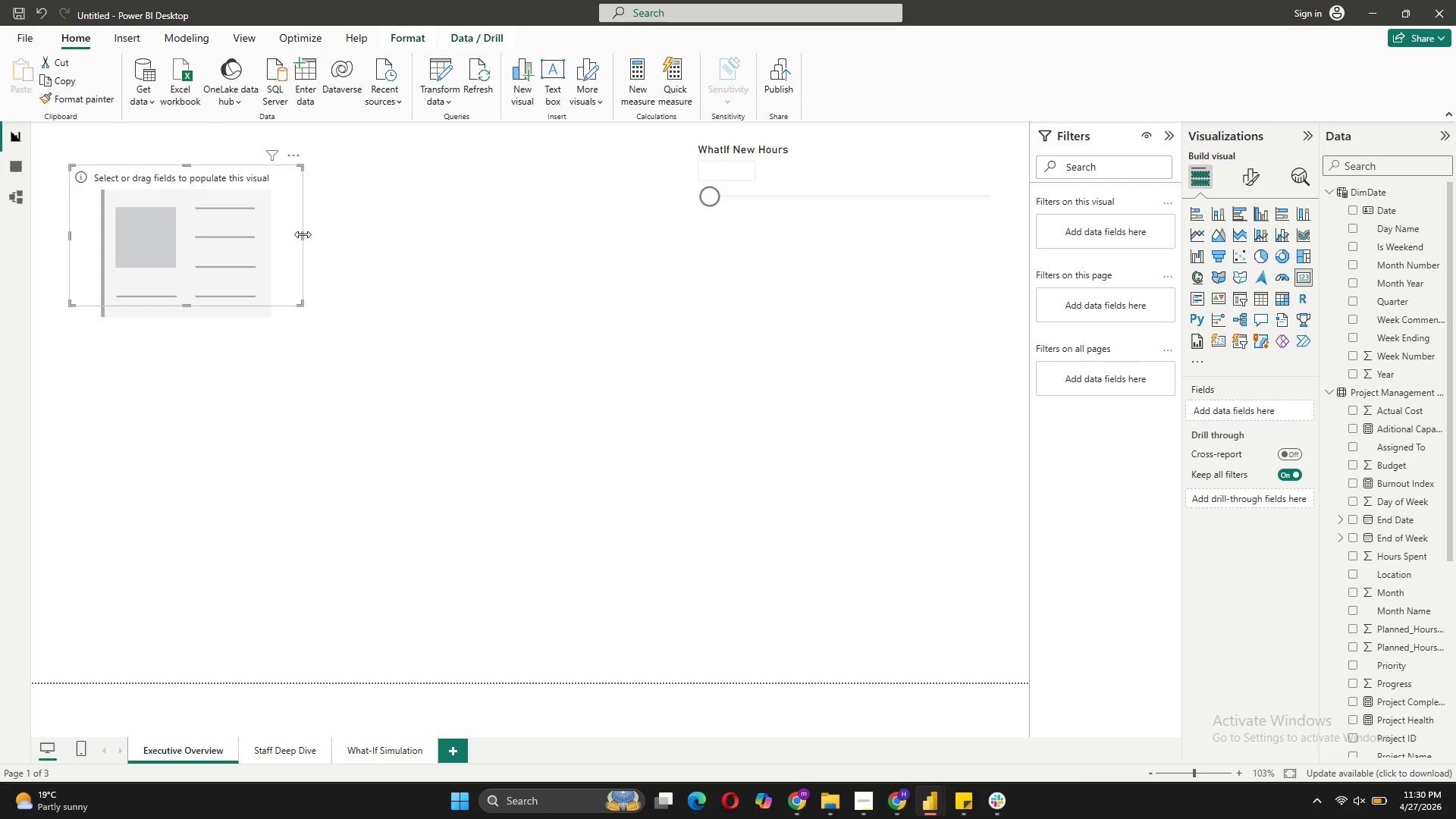 
left_click([118, 212])
 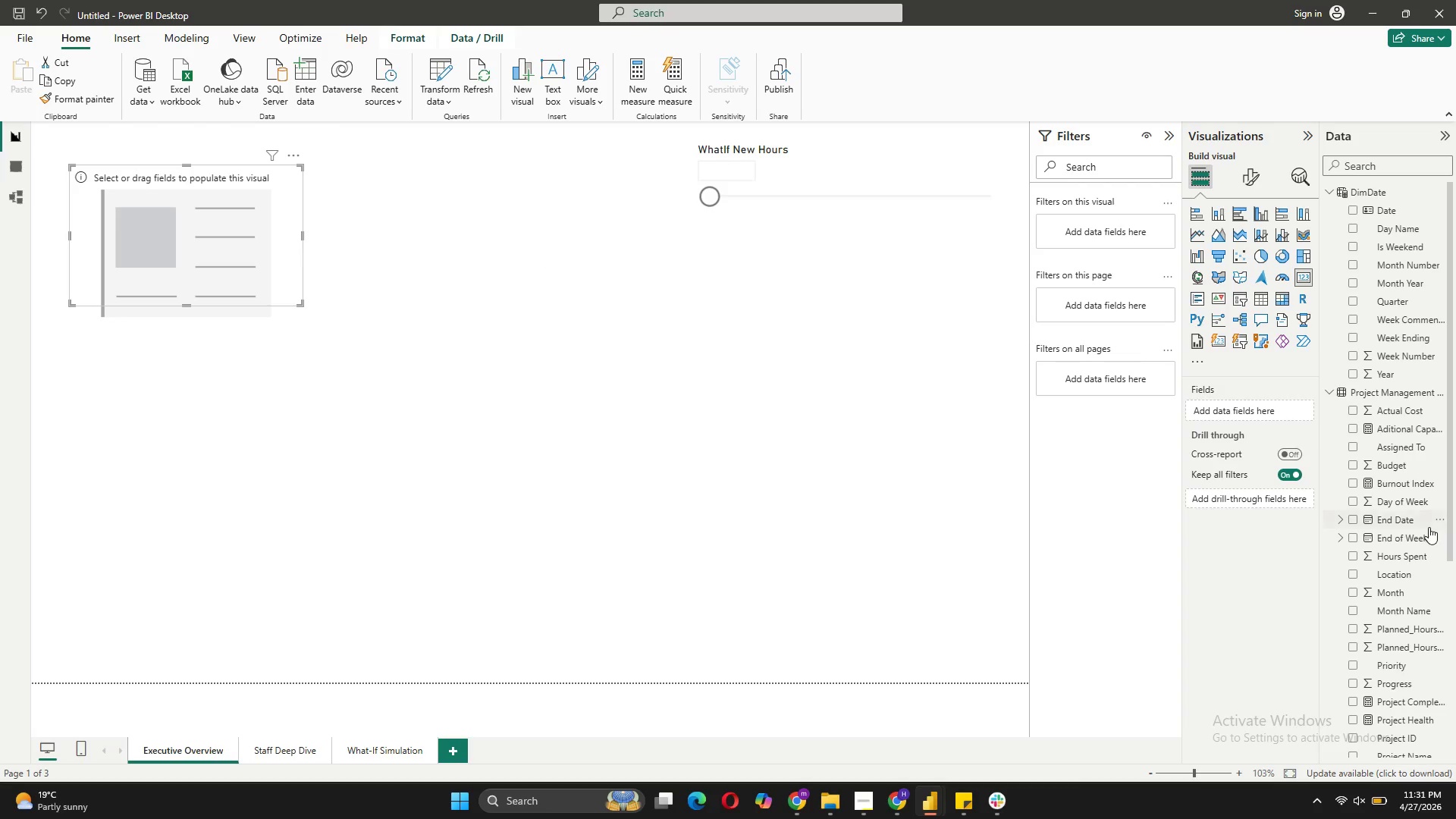 
left_click_drag(start_coordinate=[1418, 479], to_coordinate=[1266, 403])
 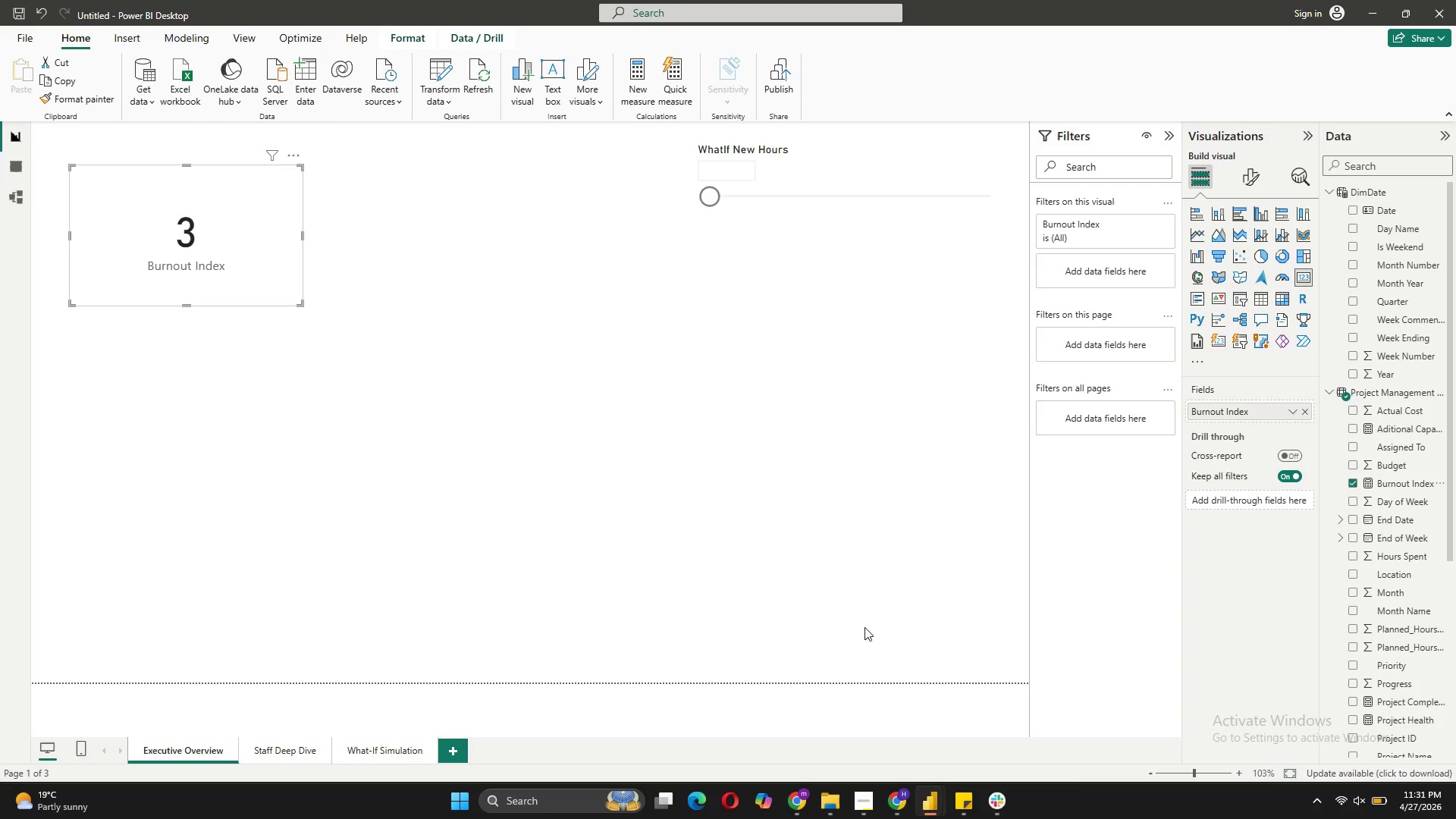 
wait(13.91)
 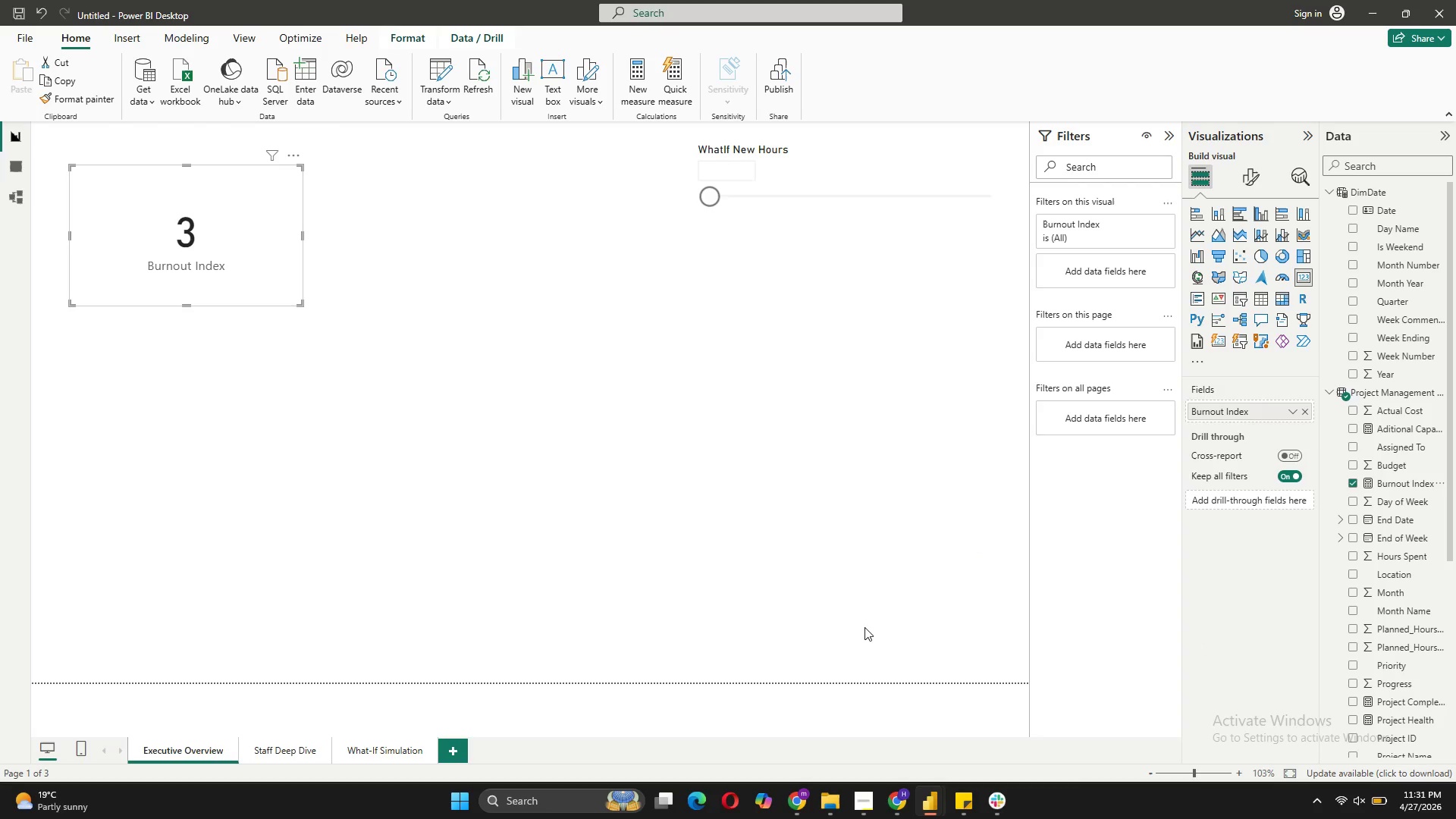 
left_click([1300, 406])
 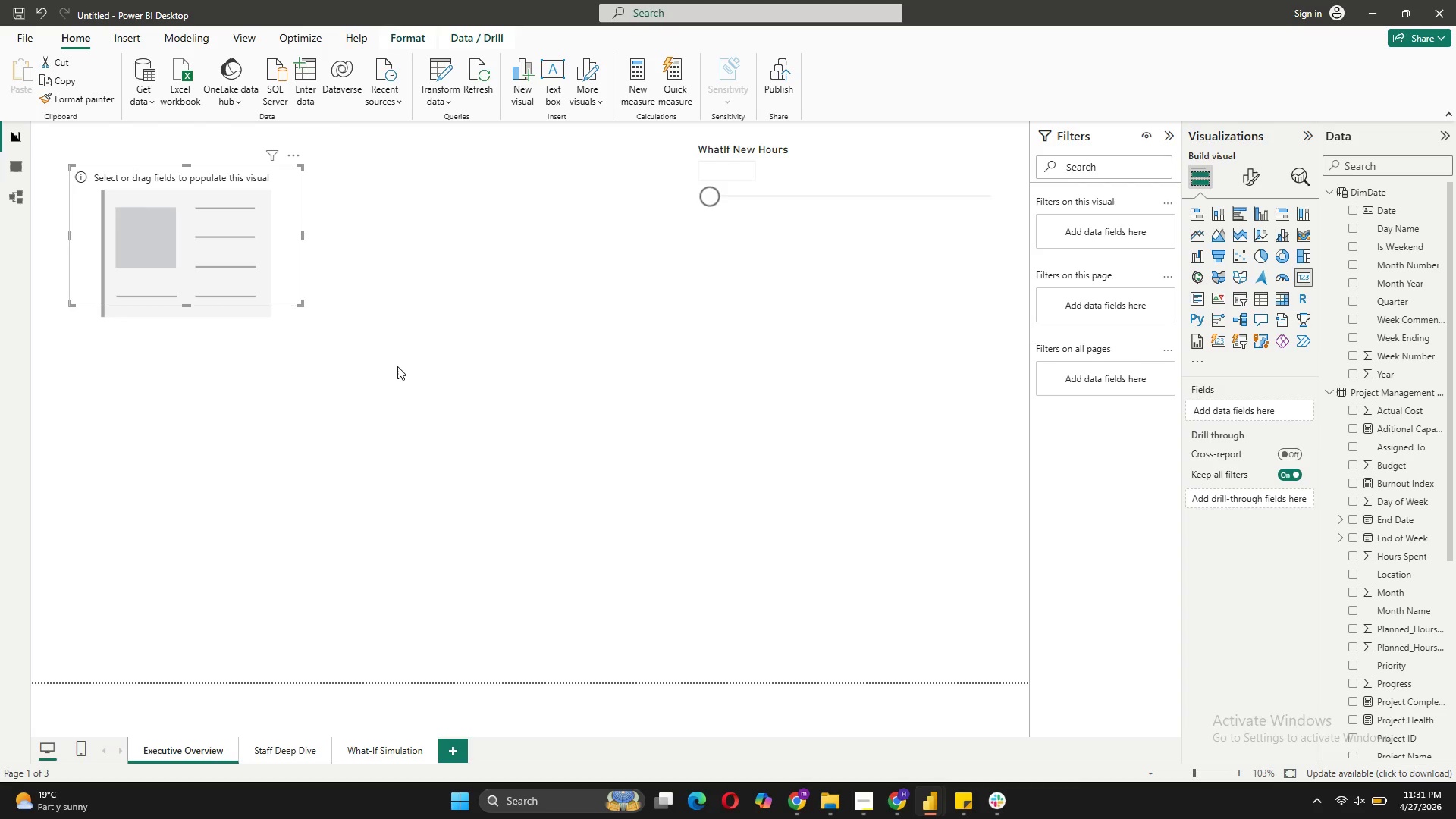 
wait(13.62)
 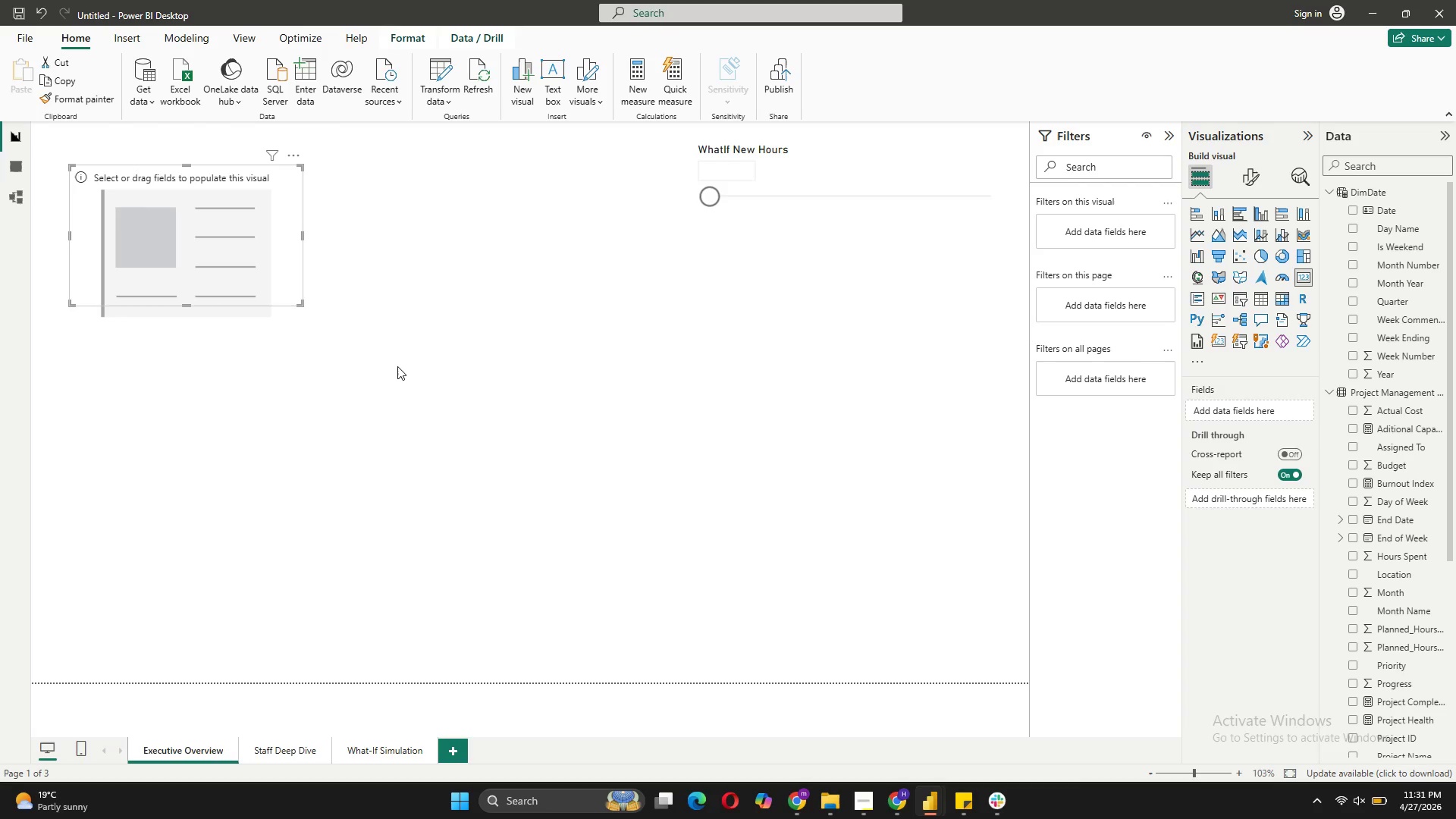 
left_click_drag(start_coordinate=[226, 227], to_coordinate=[215, 221])
 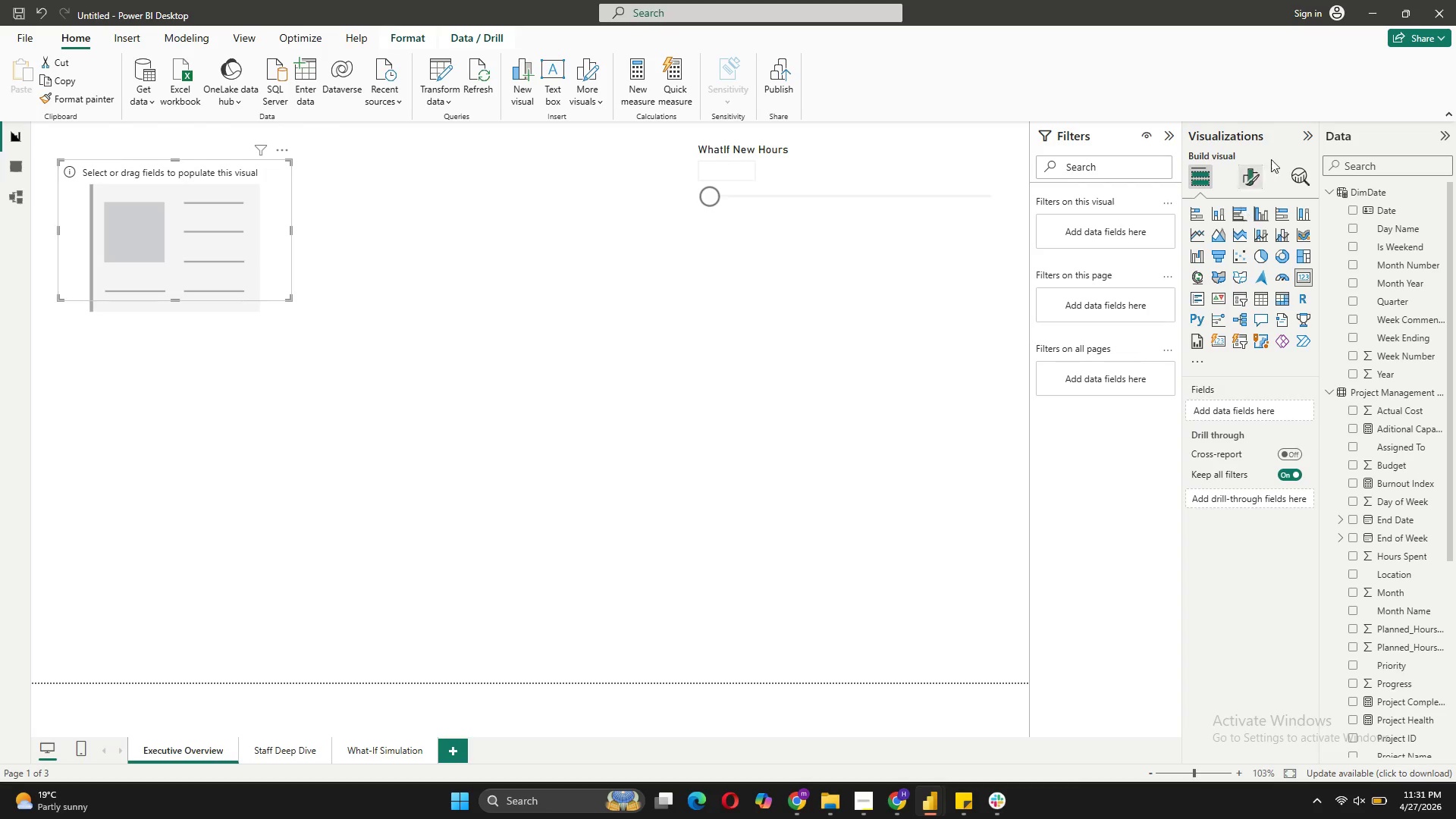 
left_click([1253, 174])
 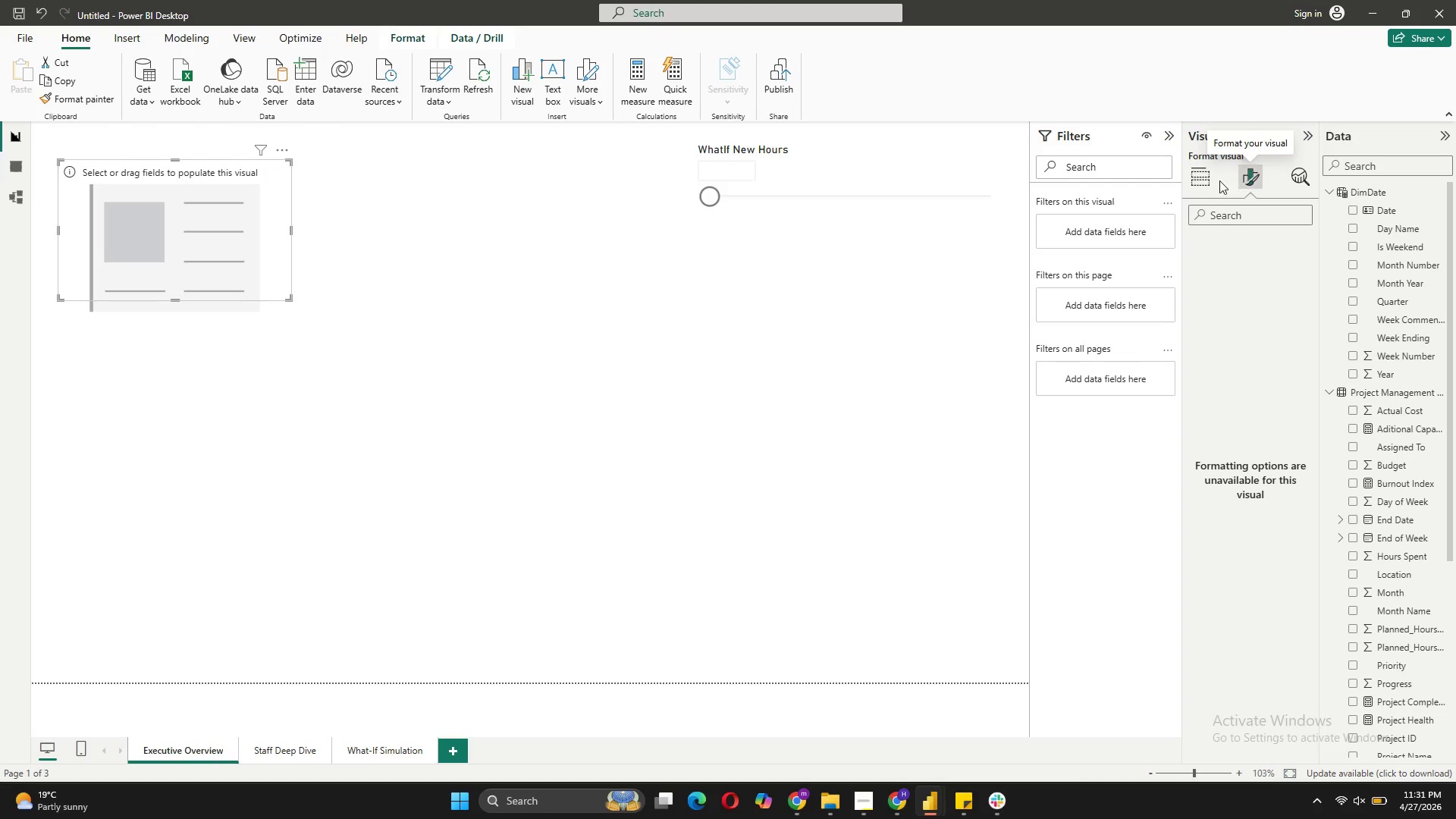 
left_click([1194, 177])
 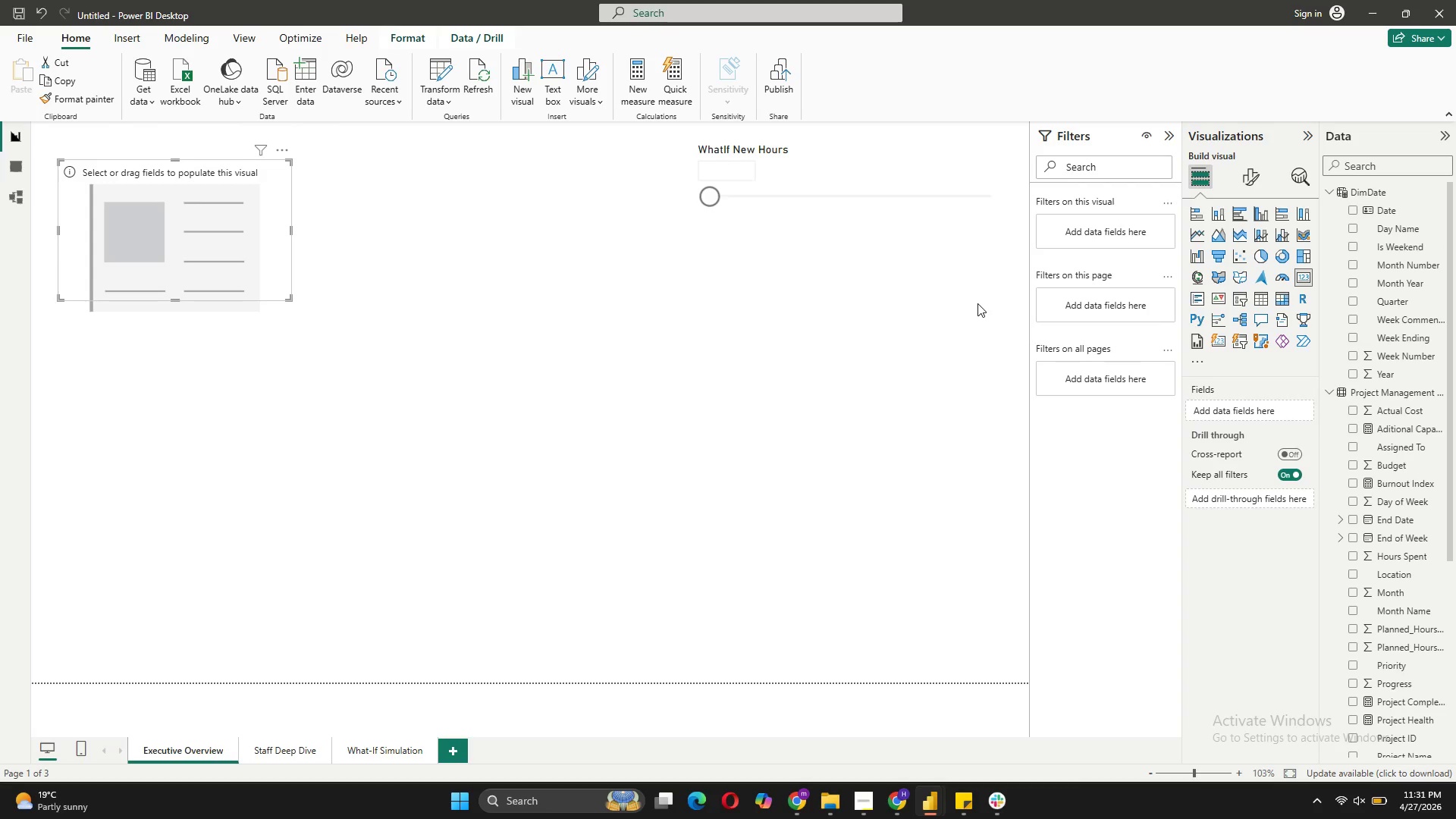 
wait(13.69)
 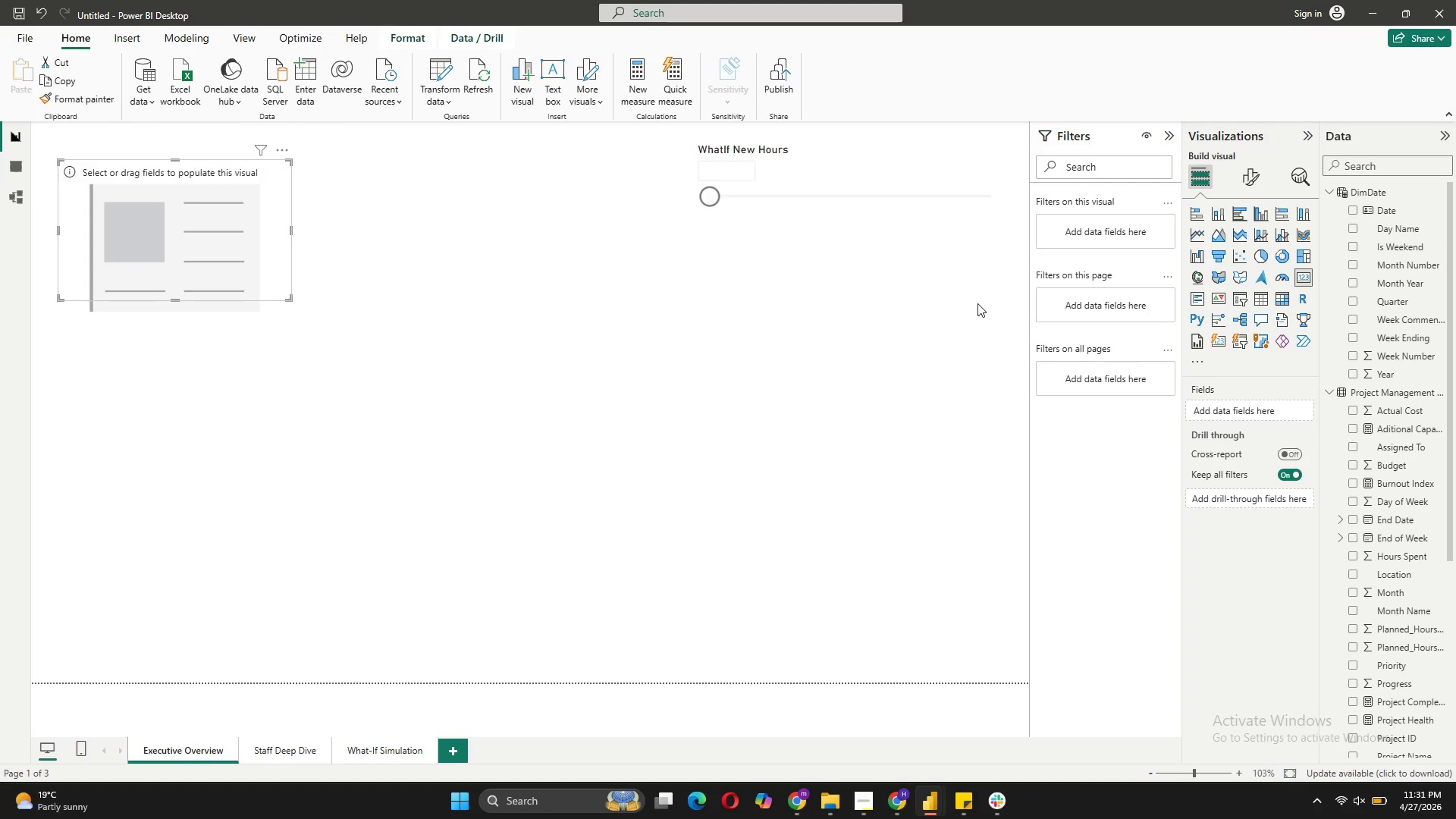 
left_click_drag(start_coordinate=[1391, 481], to_coordinate=[1262, 412])
 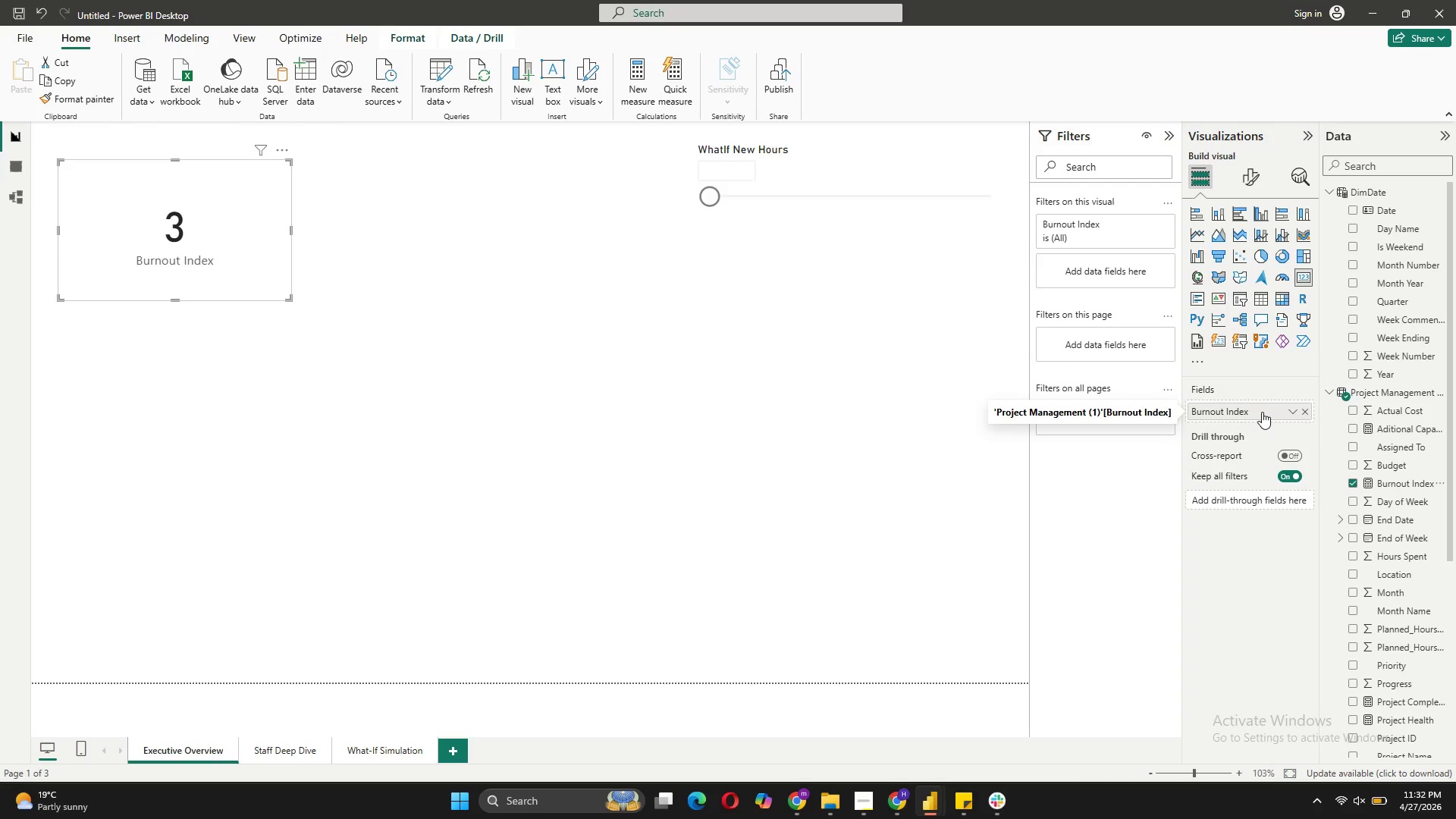 
wait(11.2)
 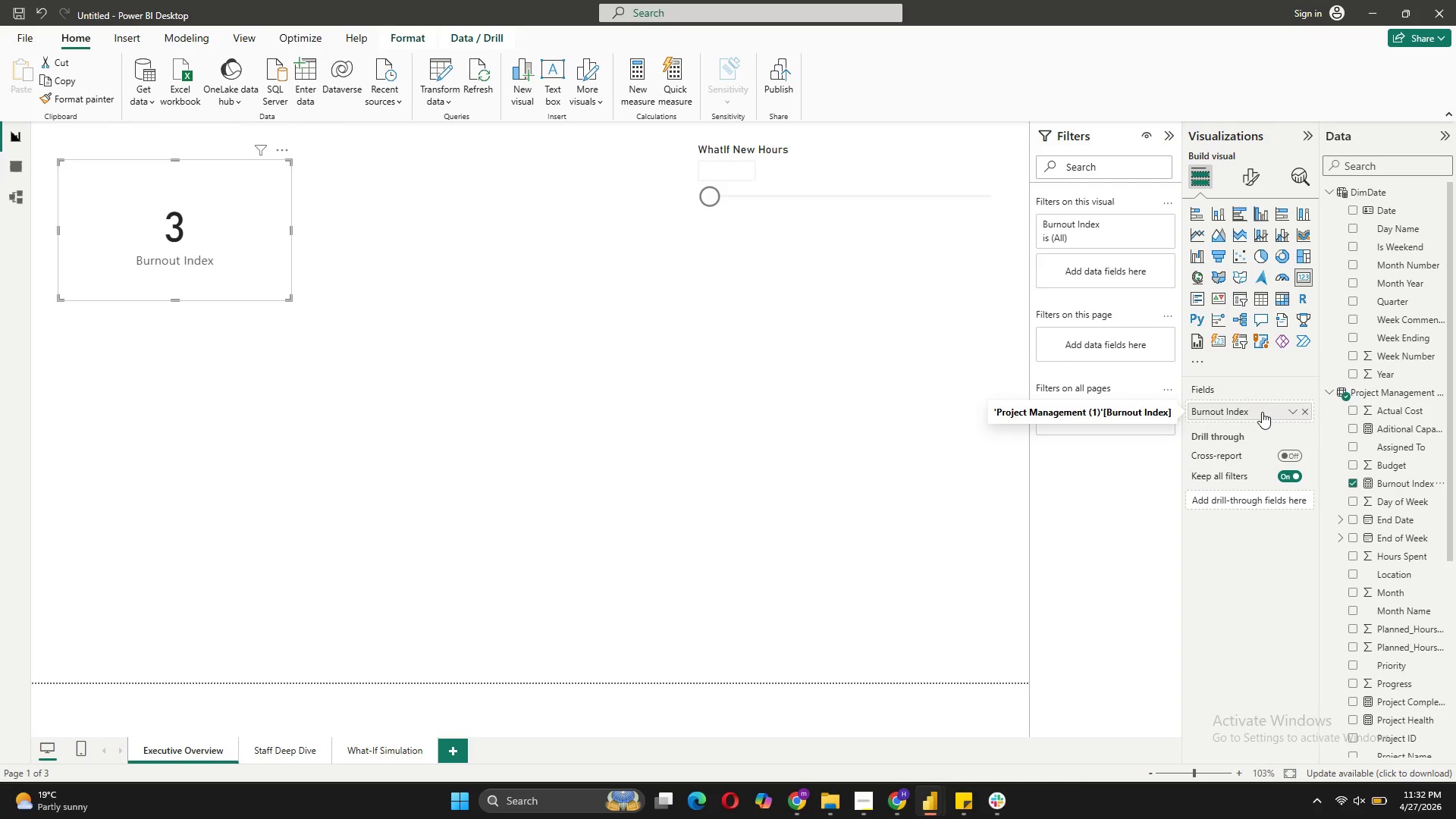 
left_click([1302, 410])
 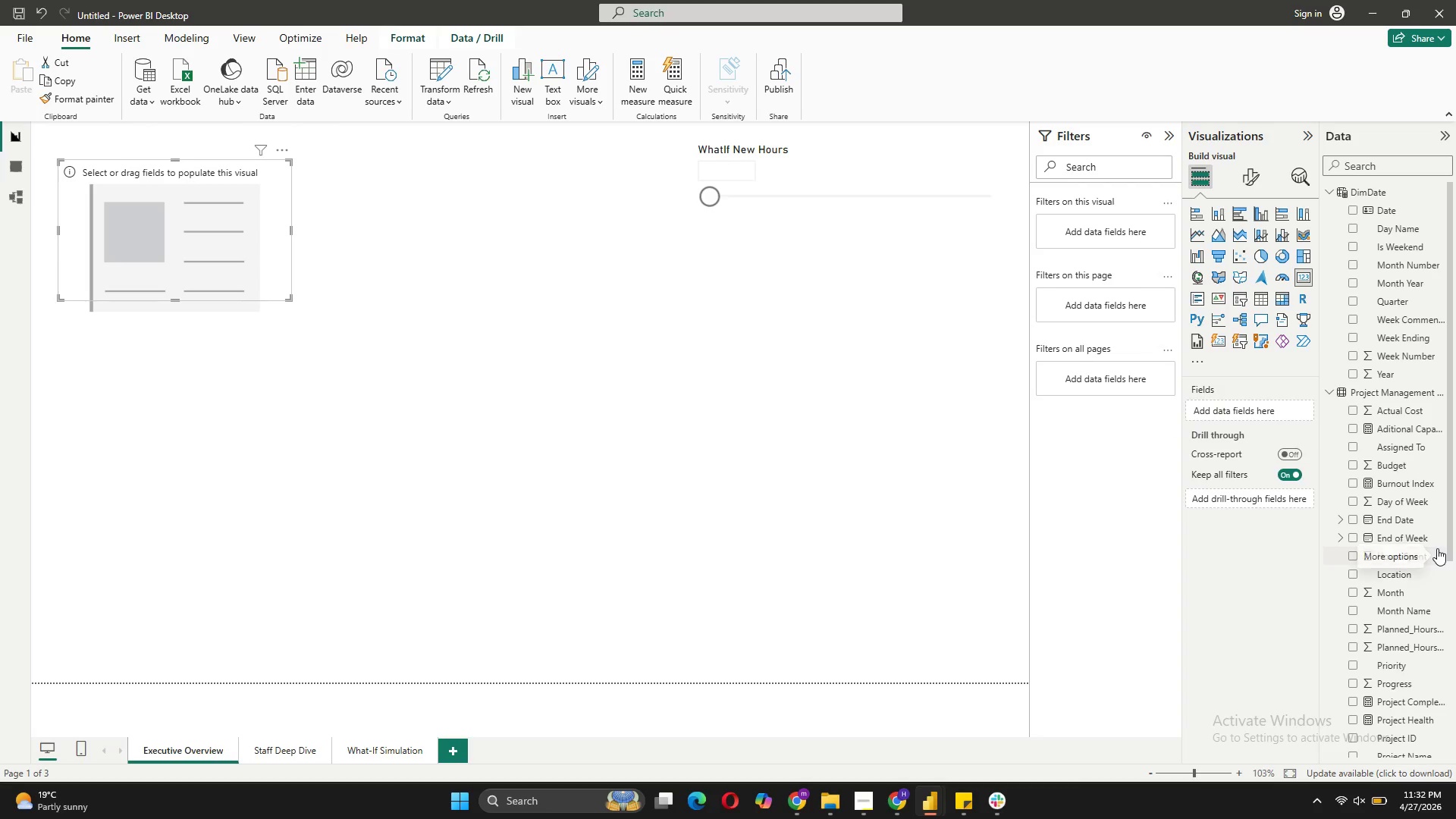 
scroll: coordinate [1404, 571], scroll_direction: down, amount: 6.0
 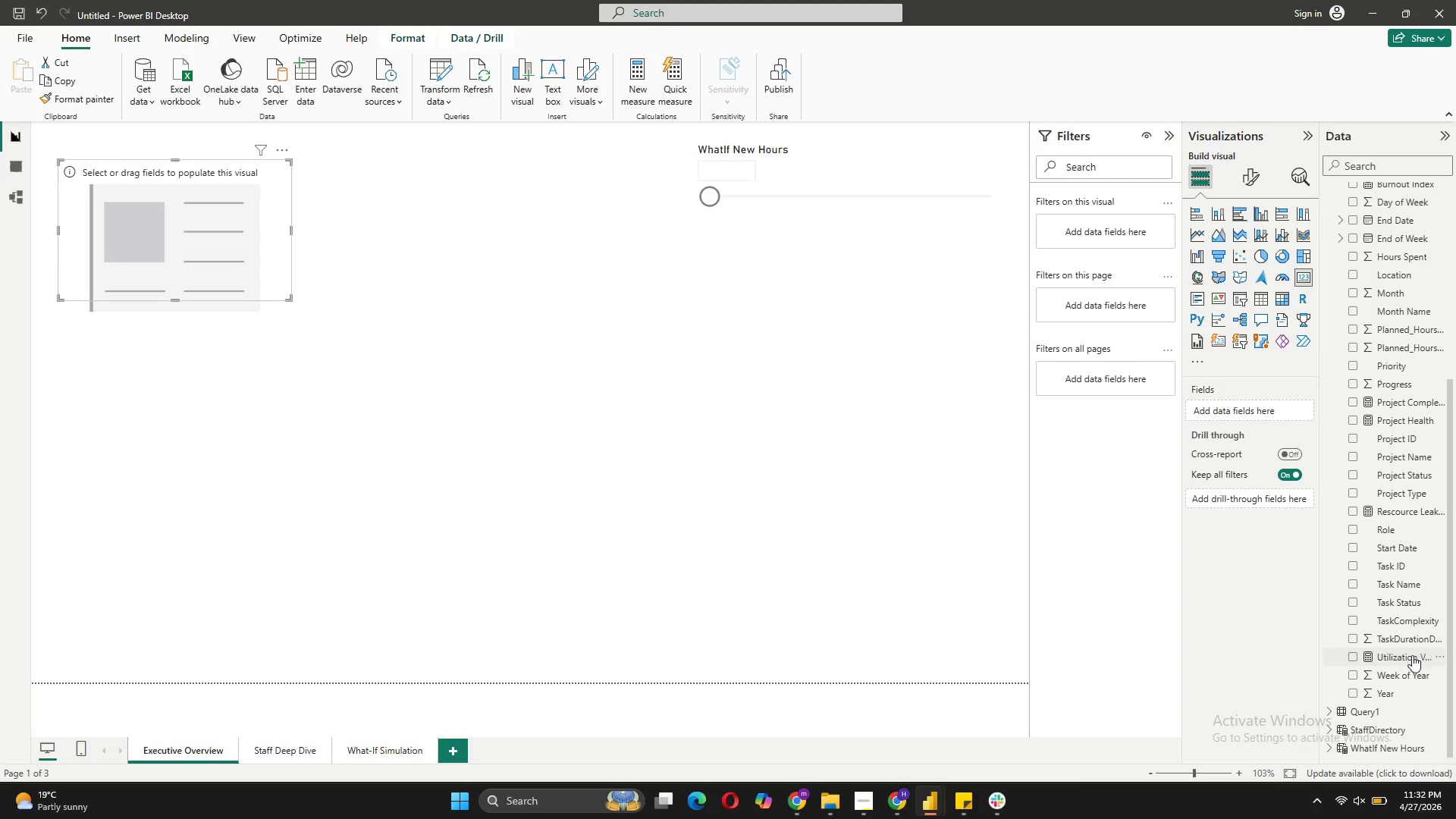 
left_click_drag(start_coordinate=[1407, 655], to_coordinate=[1257, 412])
 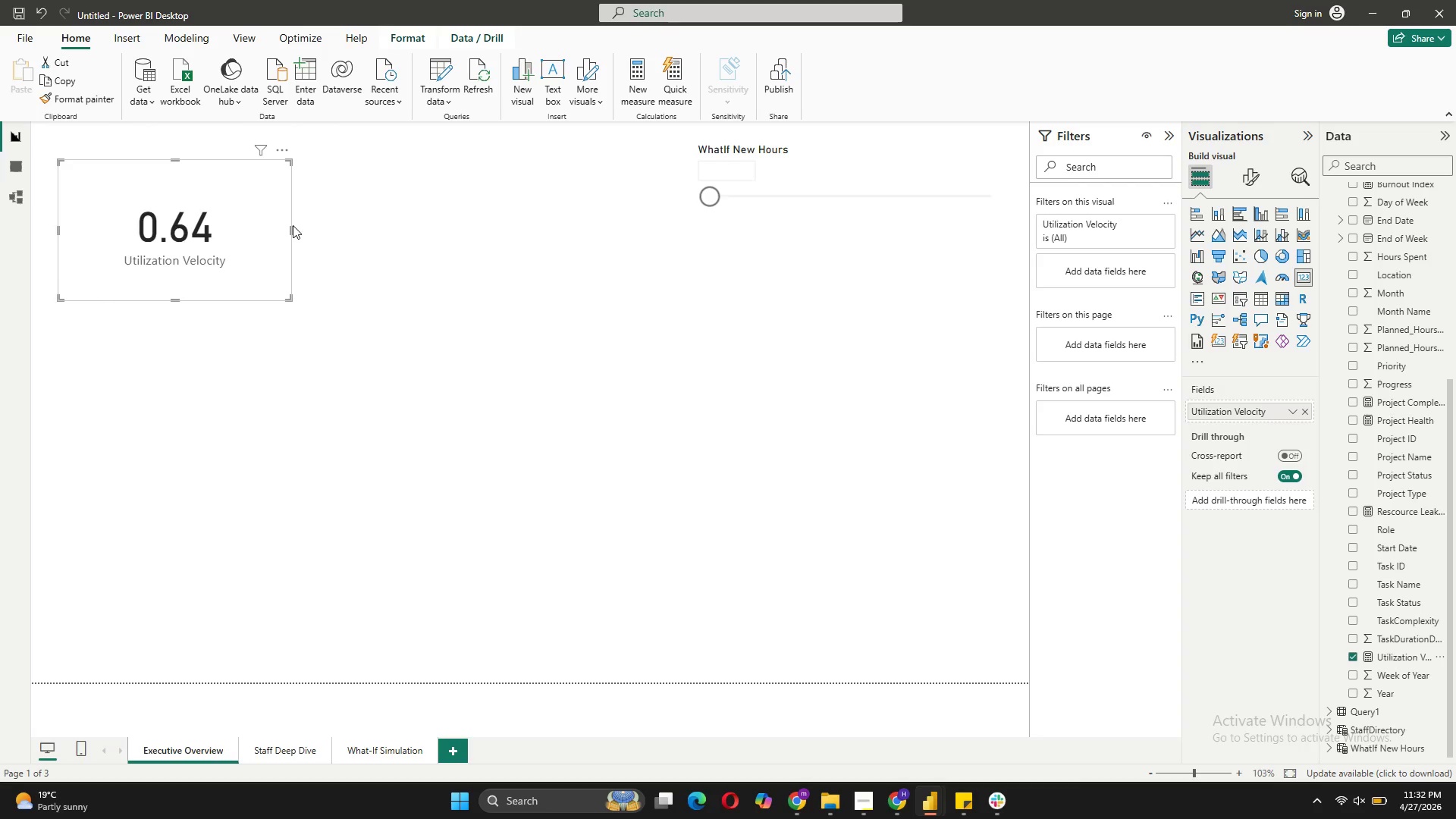 
left_click_drag(start_coordinate=[292, 231], to_coordinate=[221, 243])
 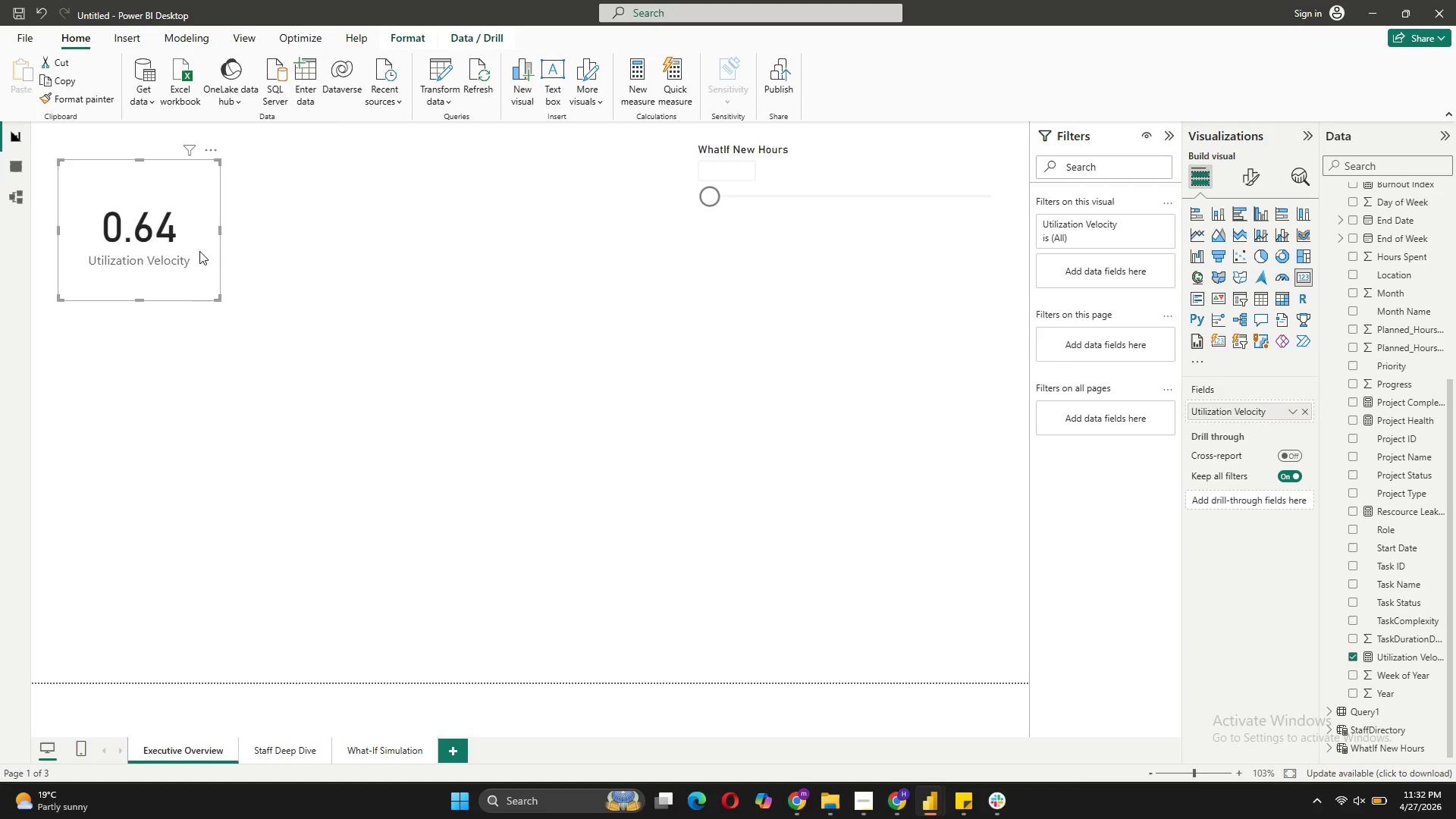 
left_click_drag(start_coordinate=[196, 251], to_coordinate=[240, 263])
 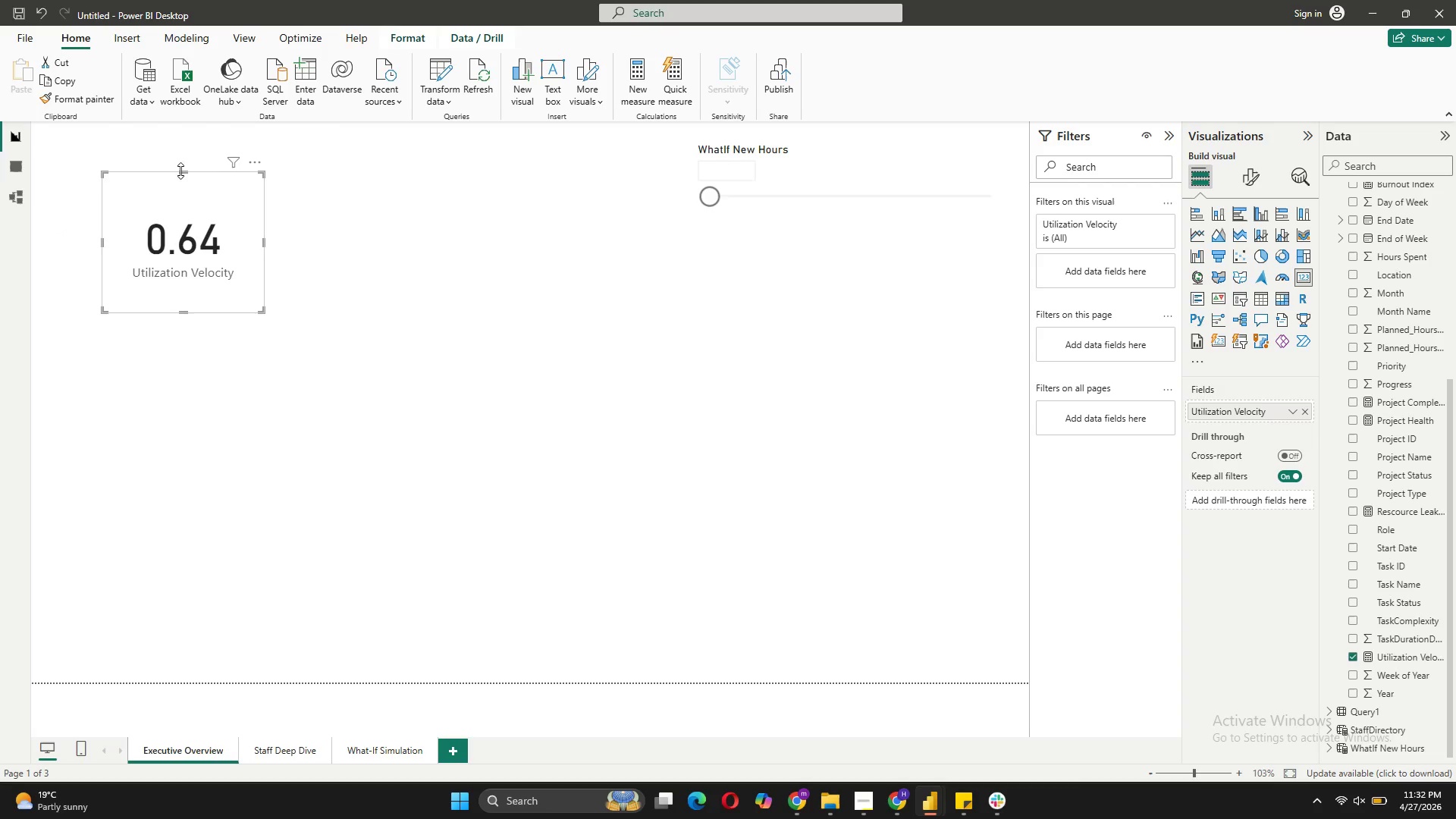 
left_click_drag(start_coordinate=[180, 171], to_coordinate=[180, 199])
 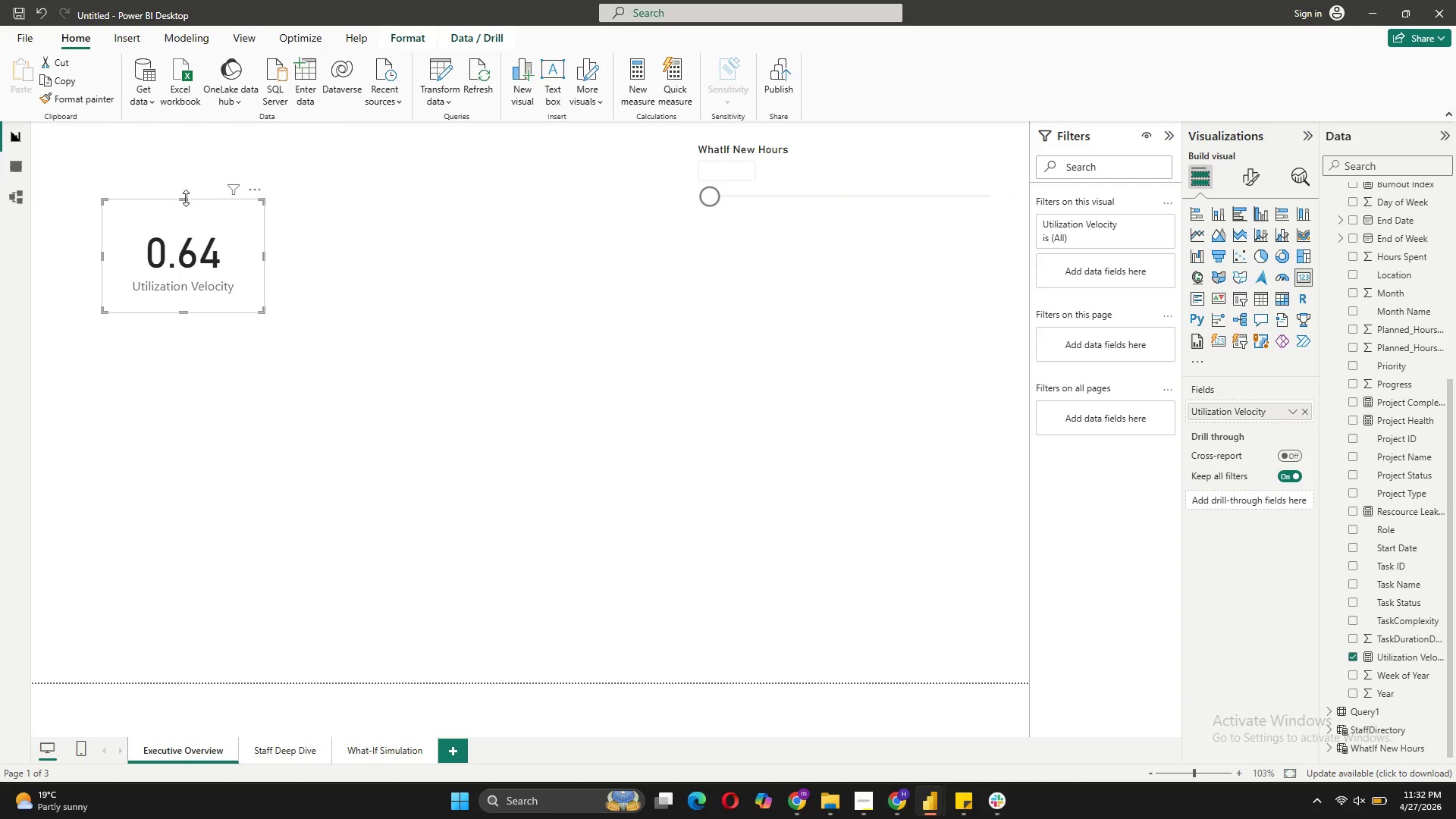 
left_click_drag(start_coordinate=[186, 198], to_coordinate=[184, 210])
 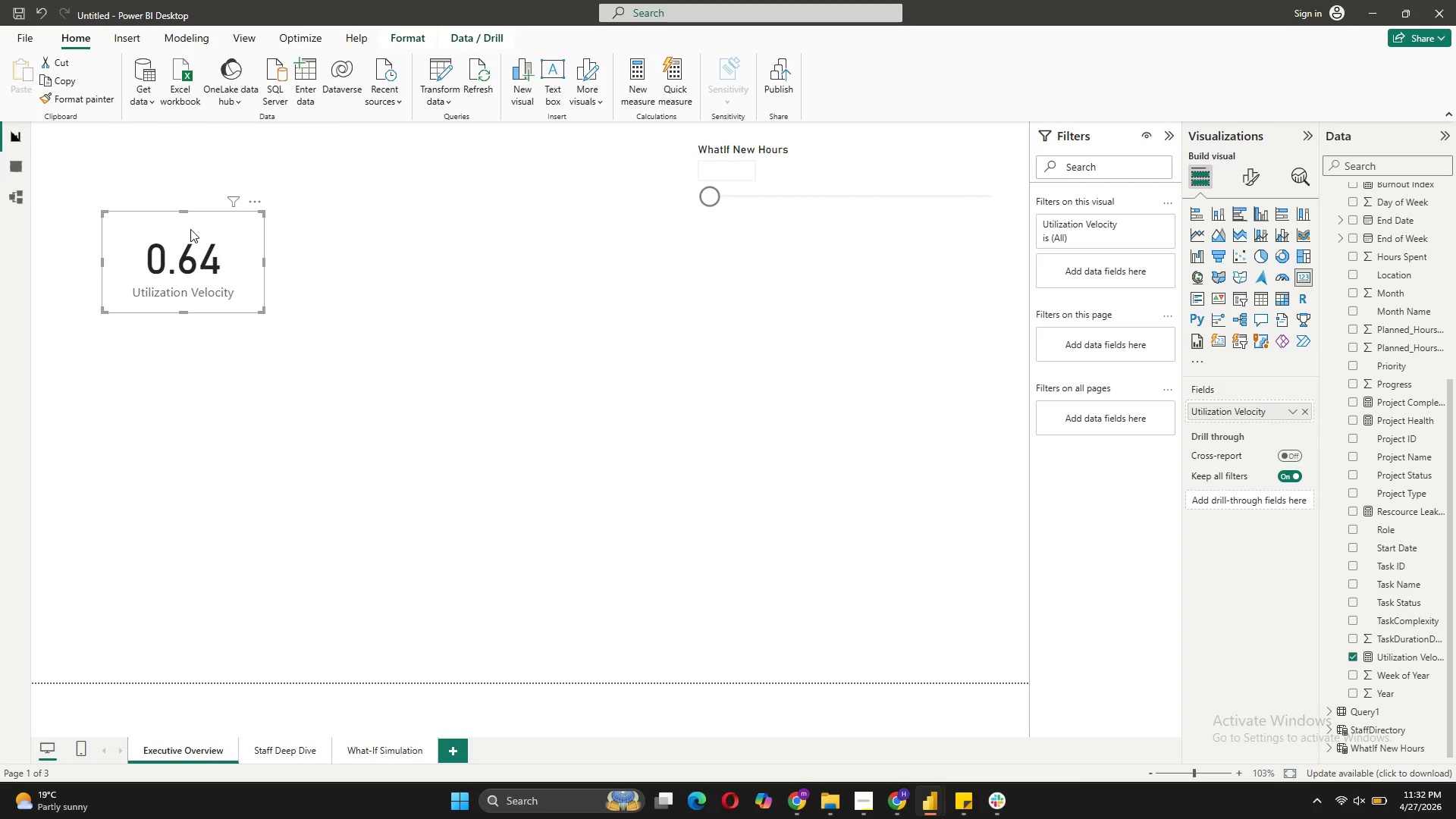 
left_click_drag(start_coordinate=[190, 229], to_coordinate=[161, 209])
 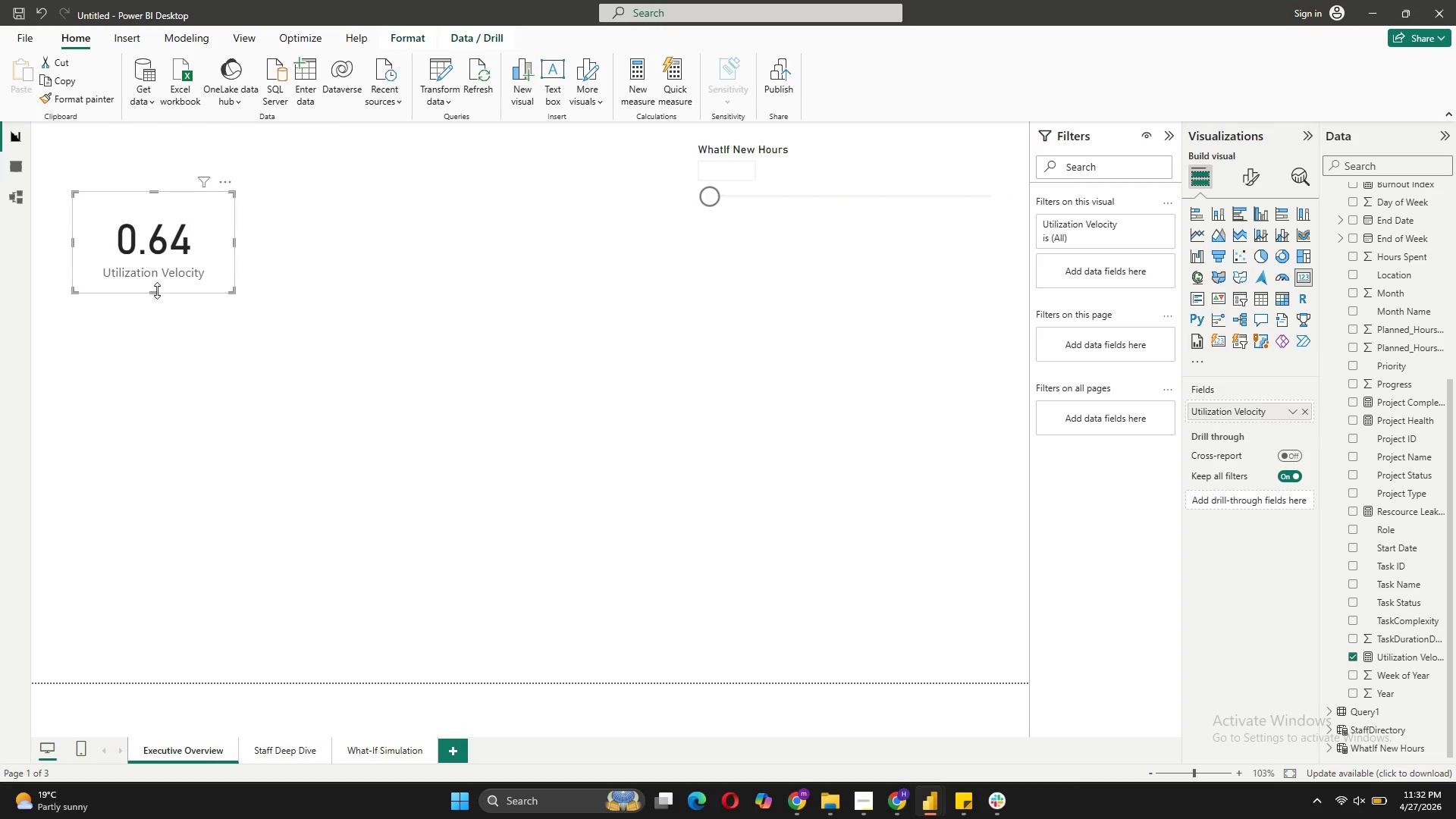 
left_click_drag(start_coordinate=[156, 291], to_coordinate=[150, 260])
 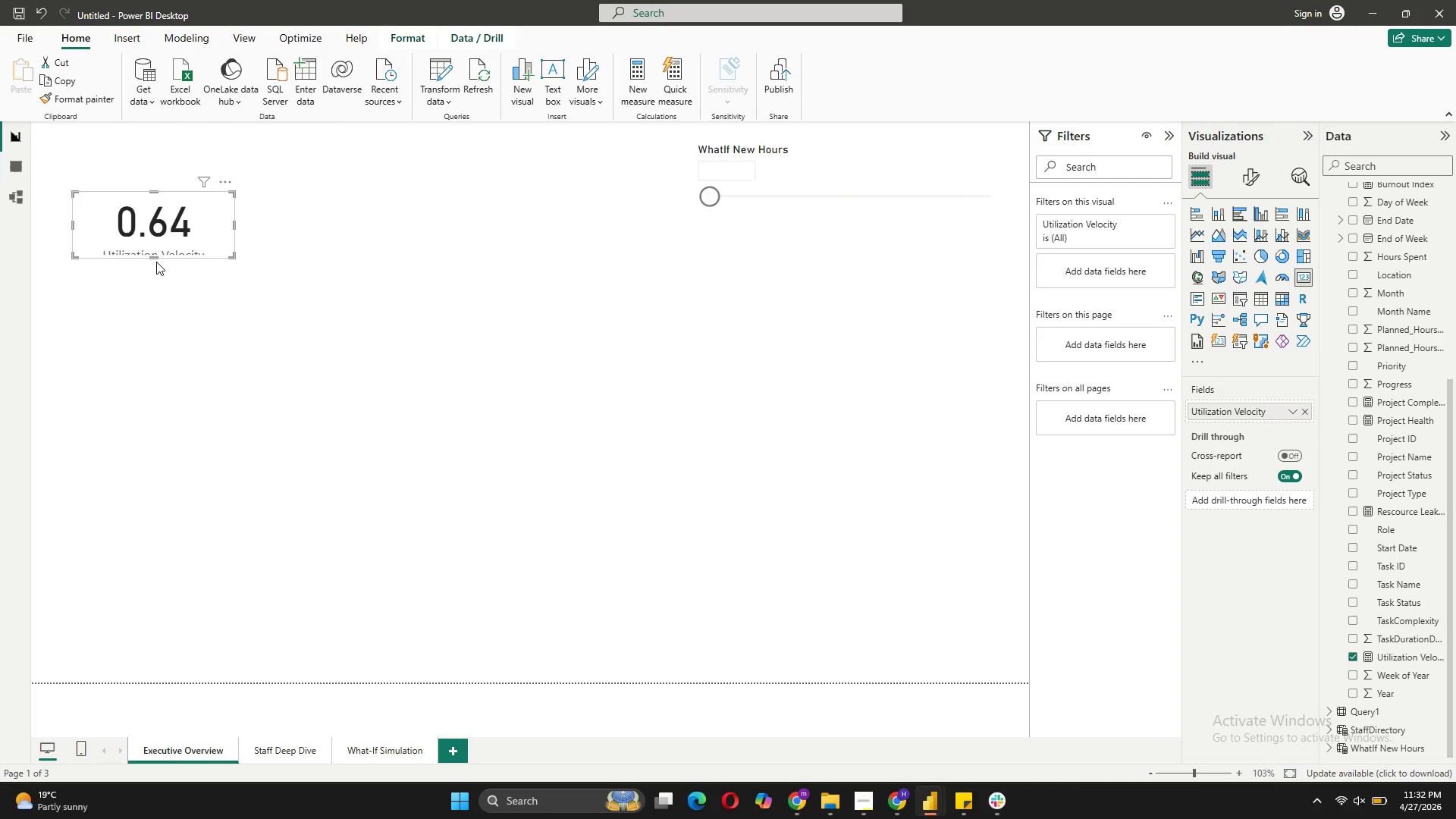 
left_click_drag(start_coordinate=[155, 256], to_coordinate=[154, 265])
 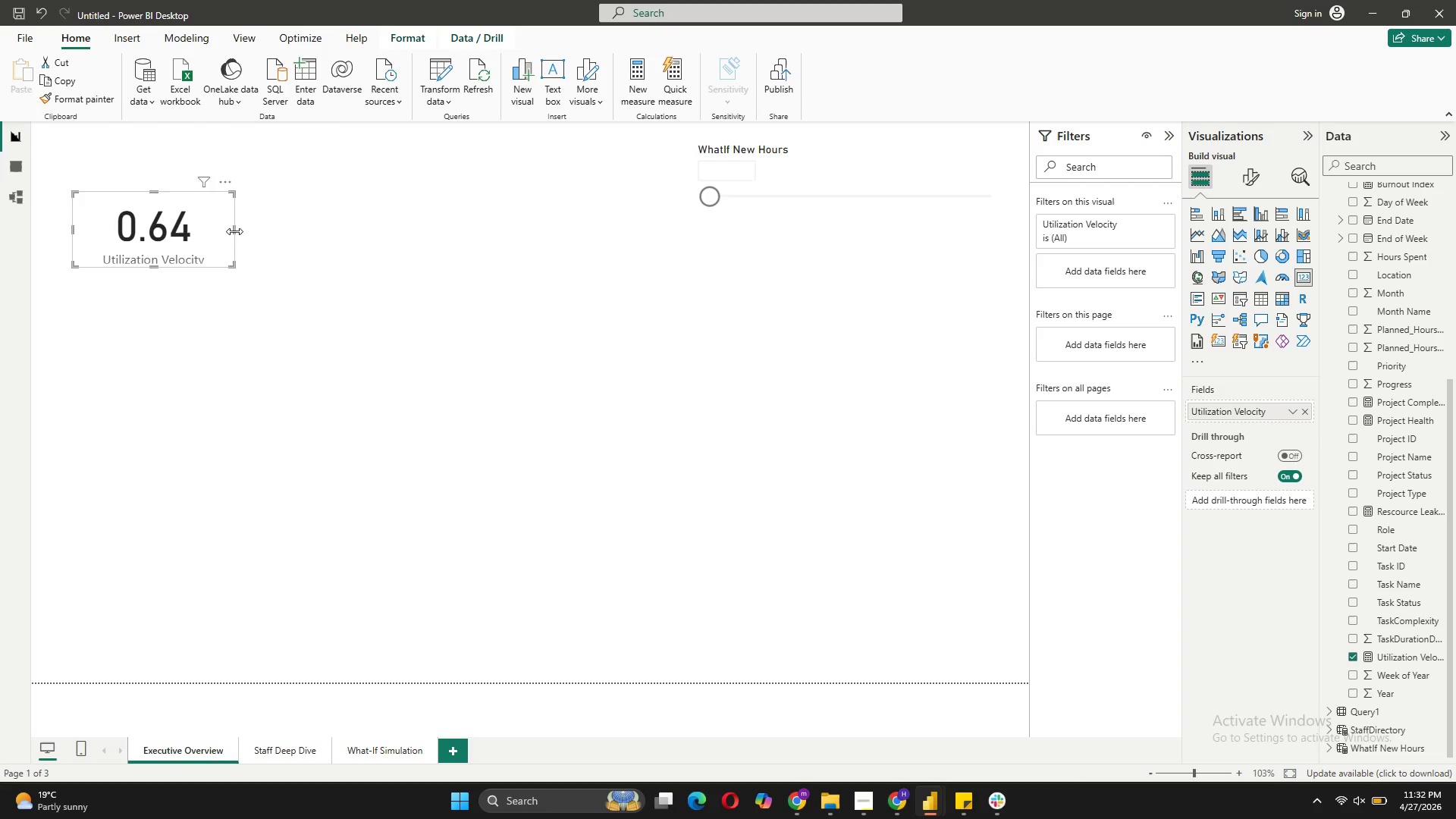 
left_click_drag(start_coordinate=[234, 231], to_coordinate=[199, 226])
 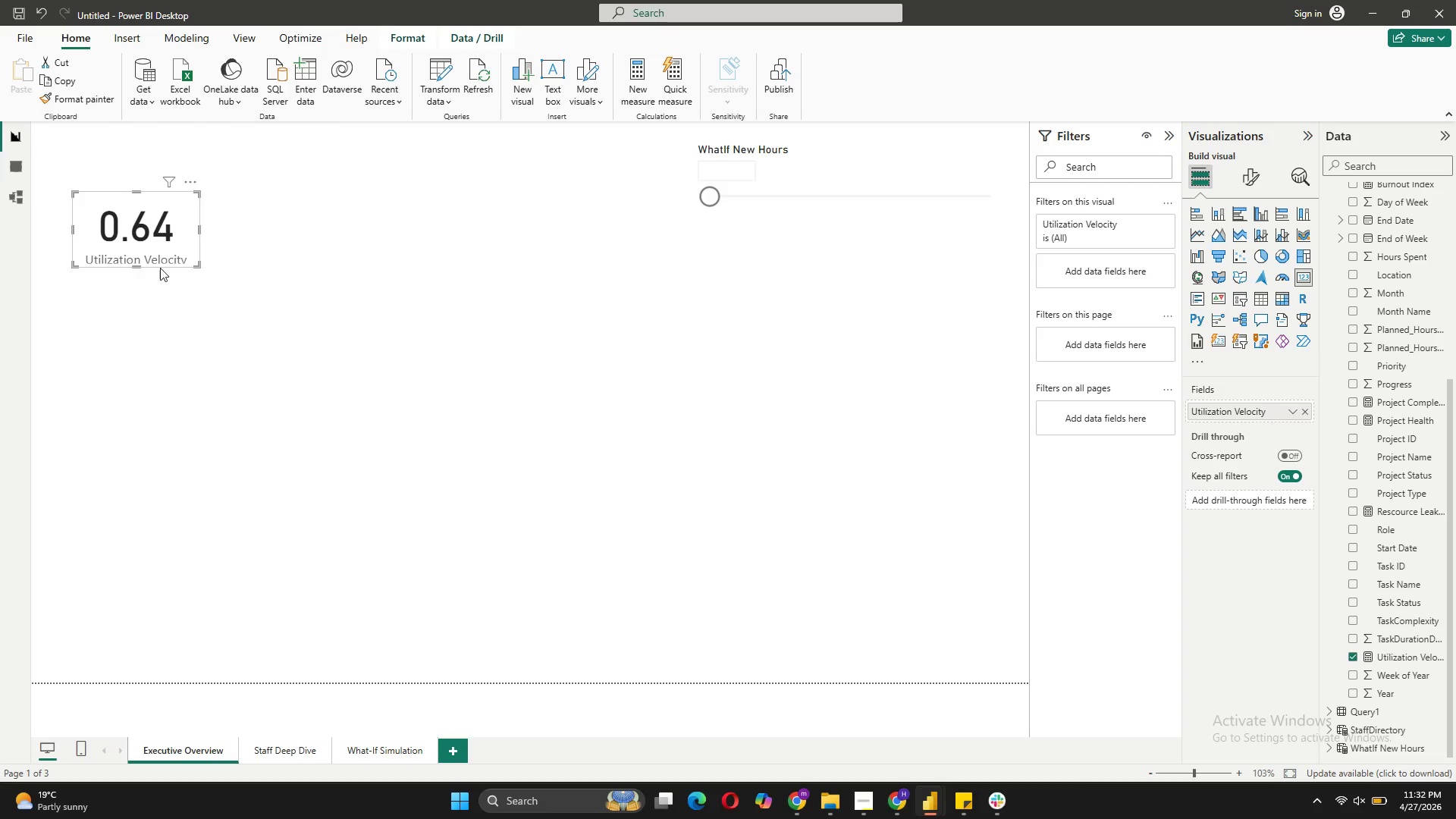 
left_click([314, 279])
 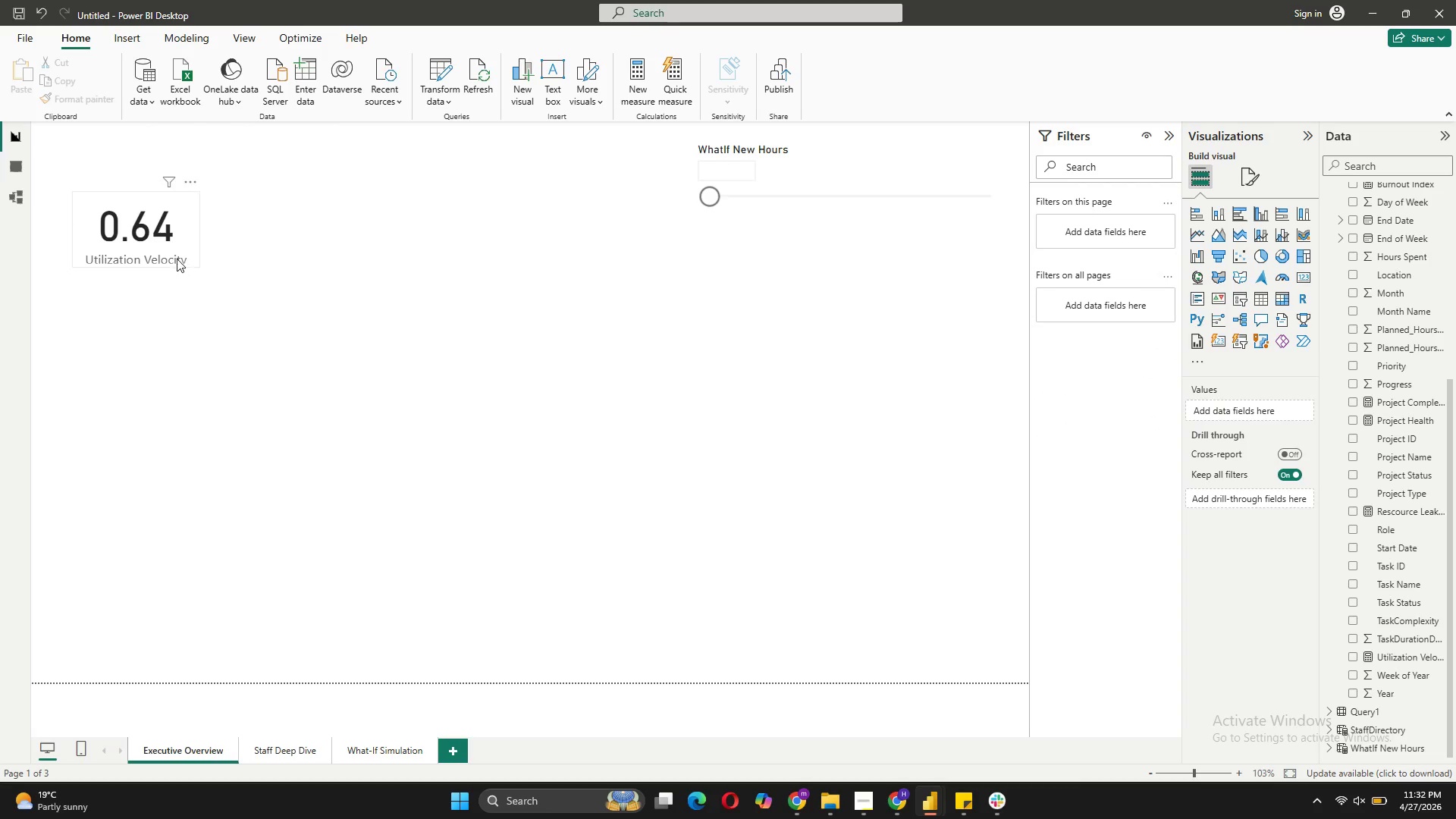 
left_click([178, 241])
 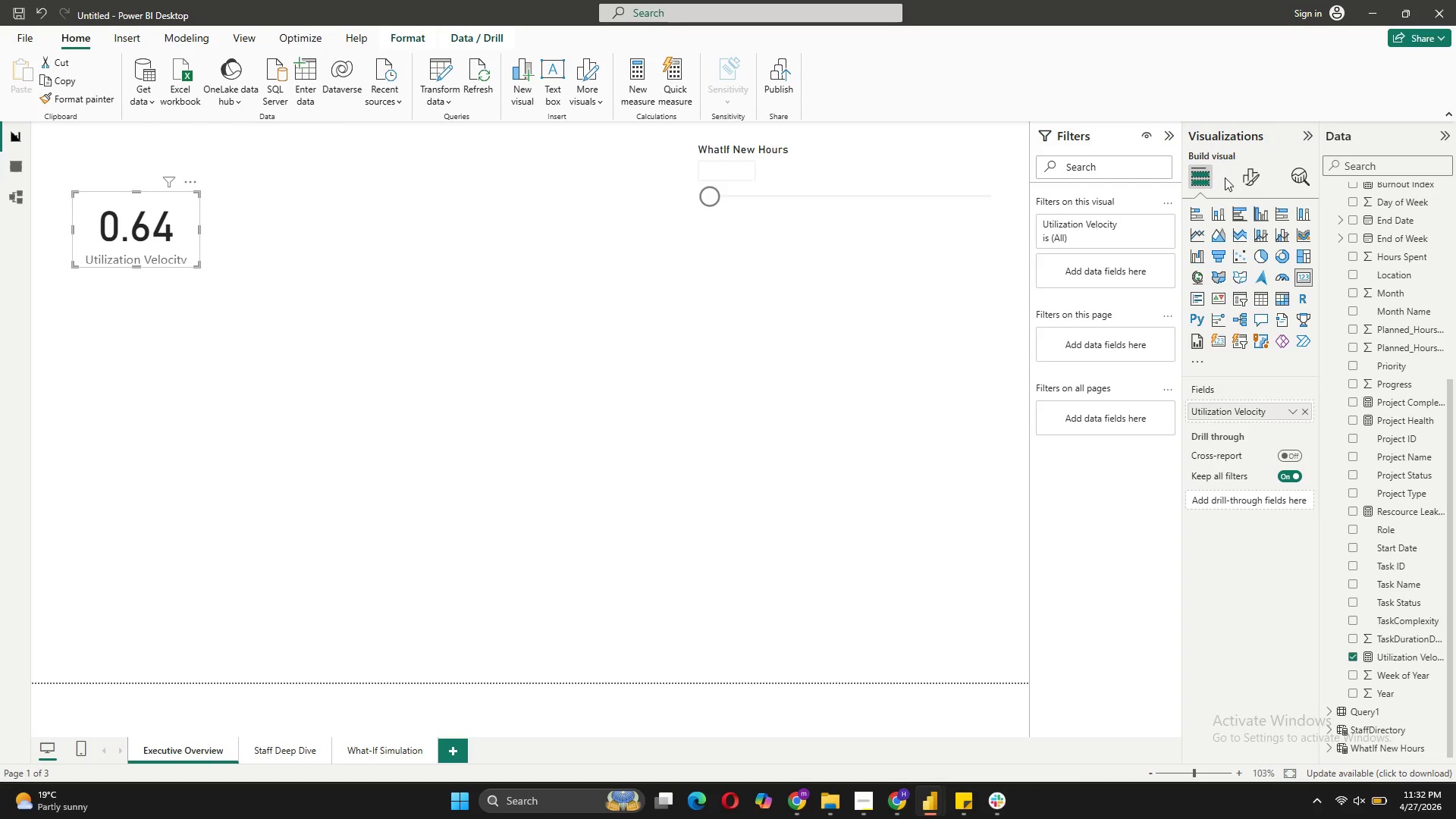 
left_click([1245, 169])
 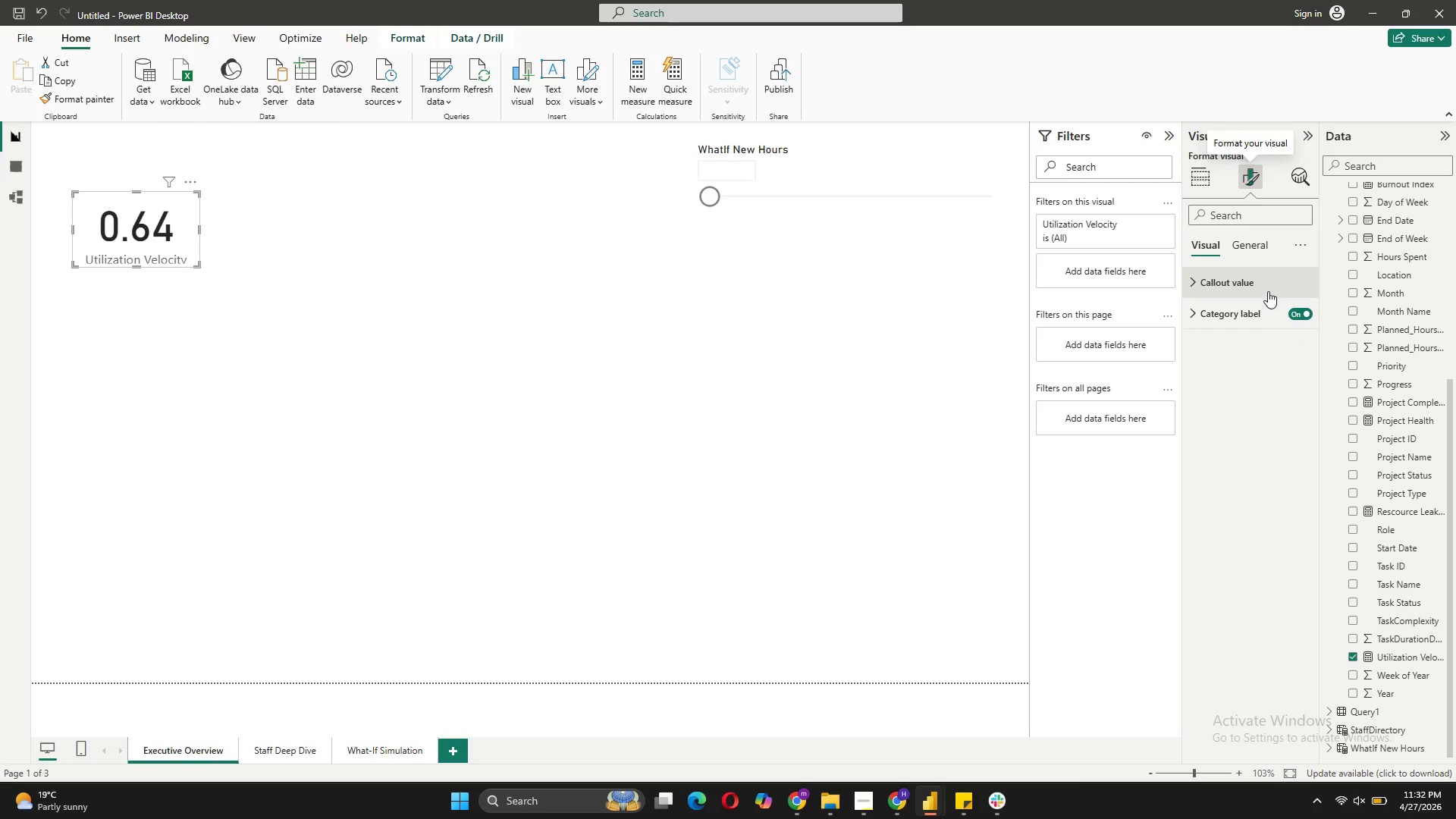 
left_click([1268, 292])
 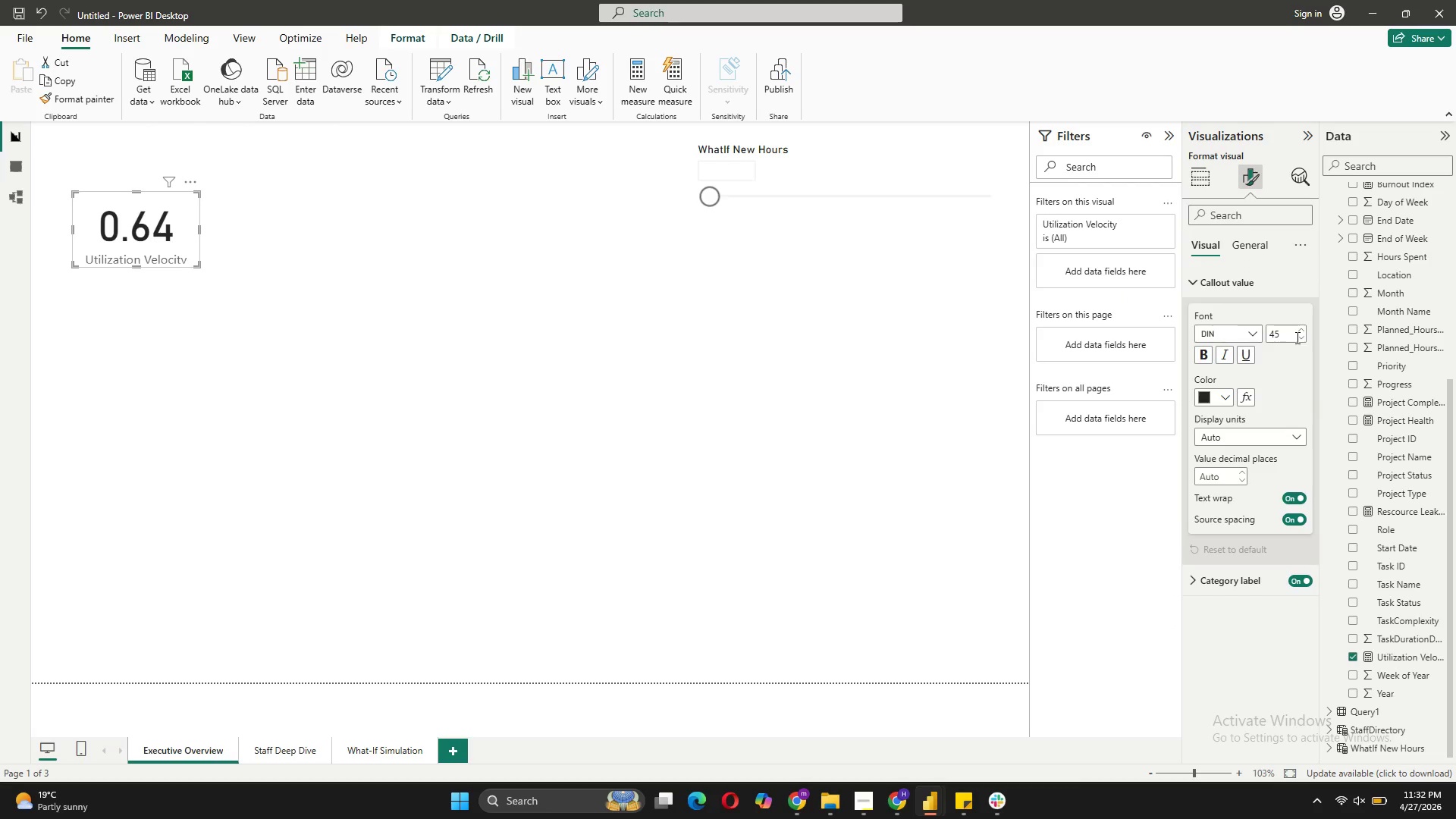 
left_click([1301, 335])
 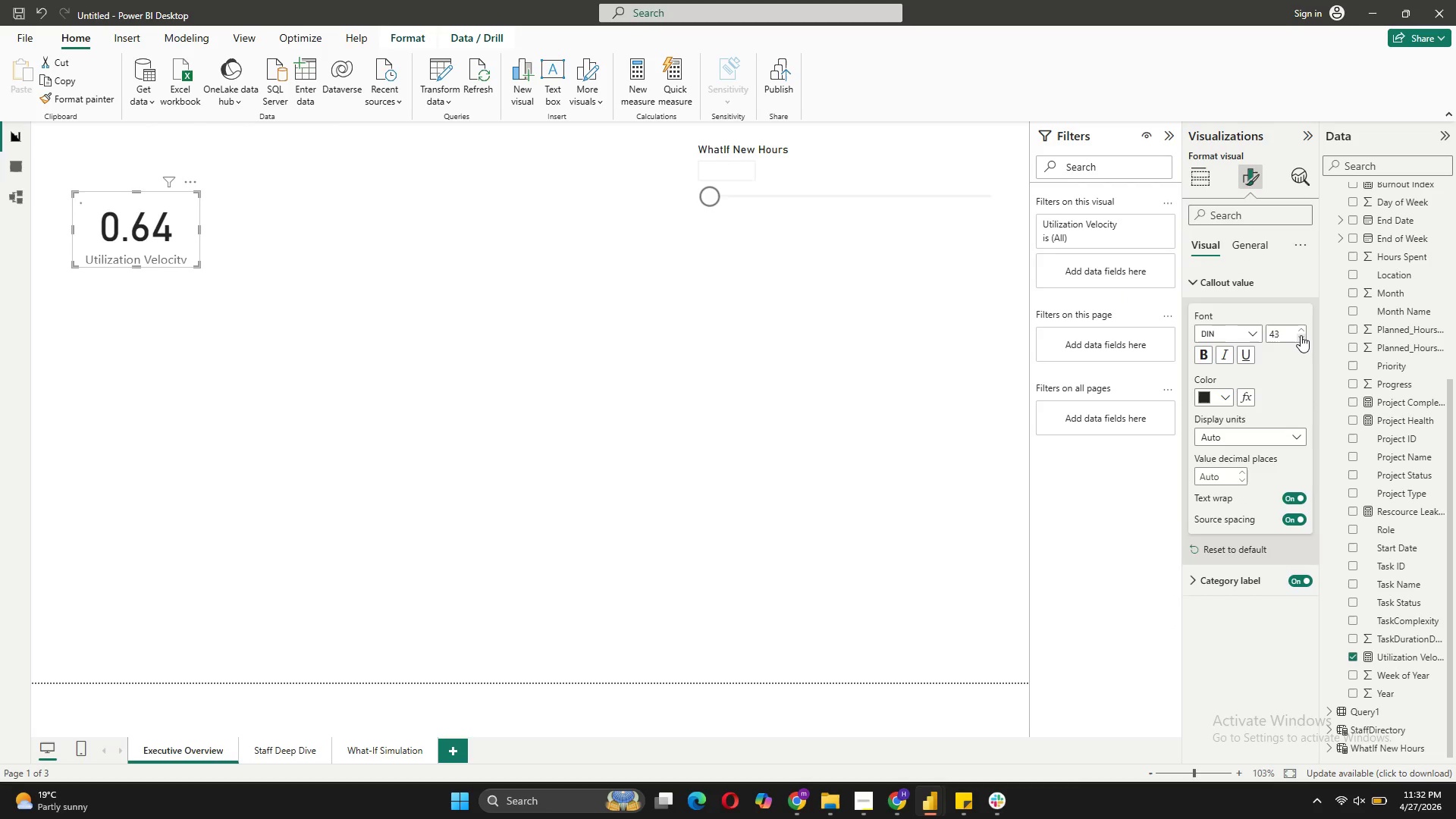 
double_click([1301, 335])
 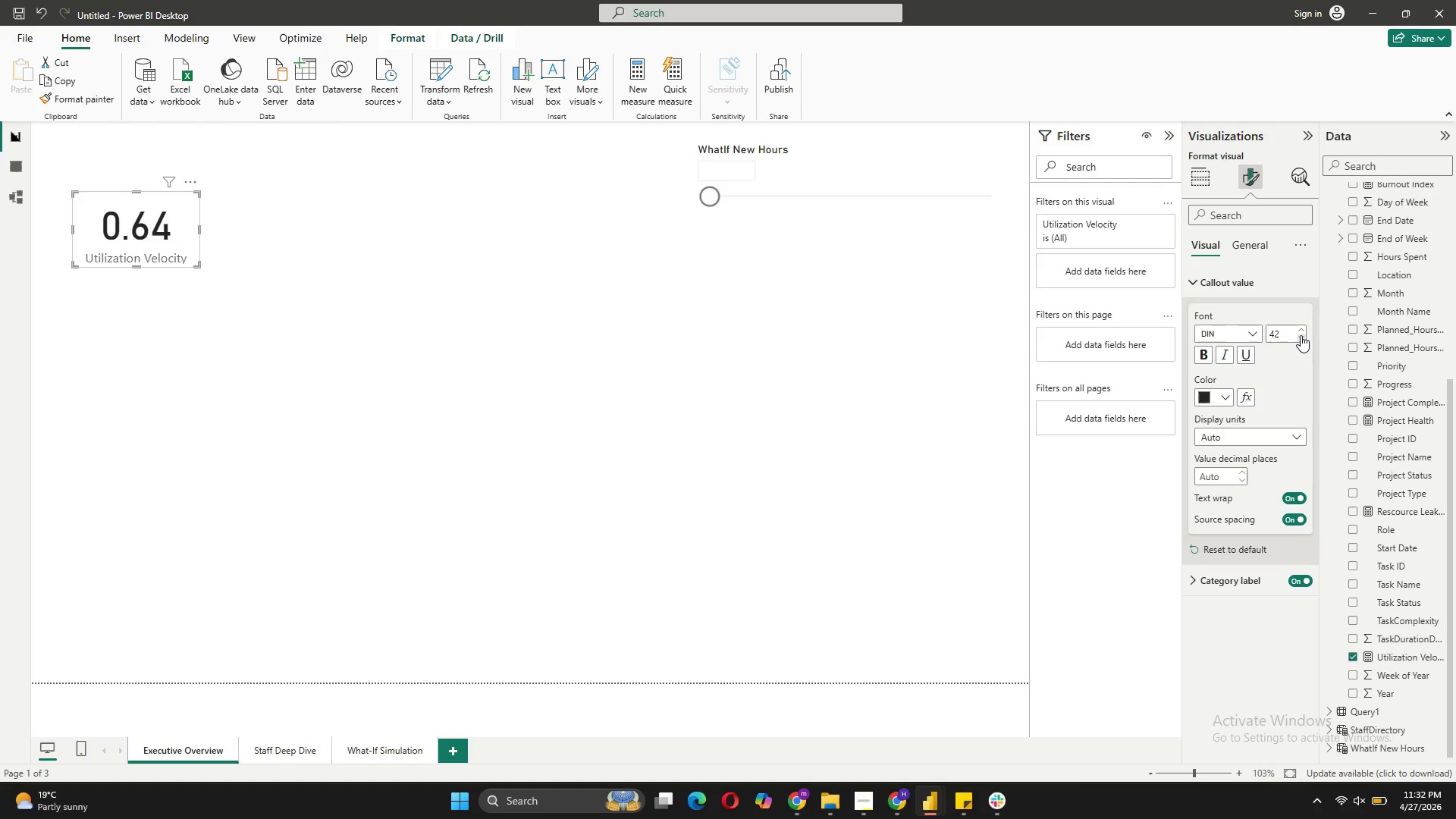 
triple_click([1301, 335])
 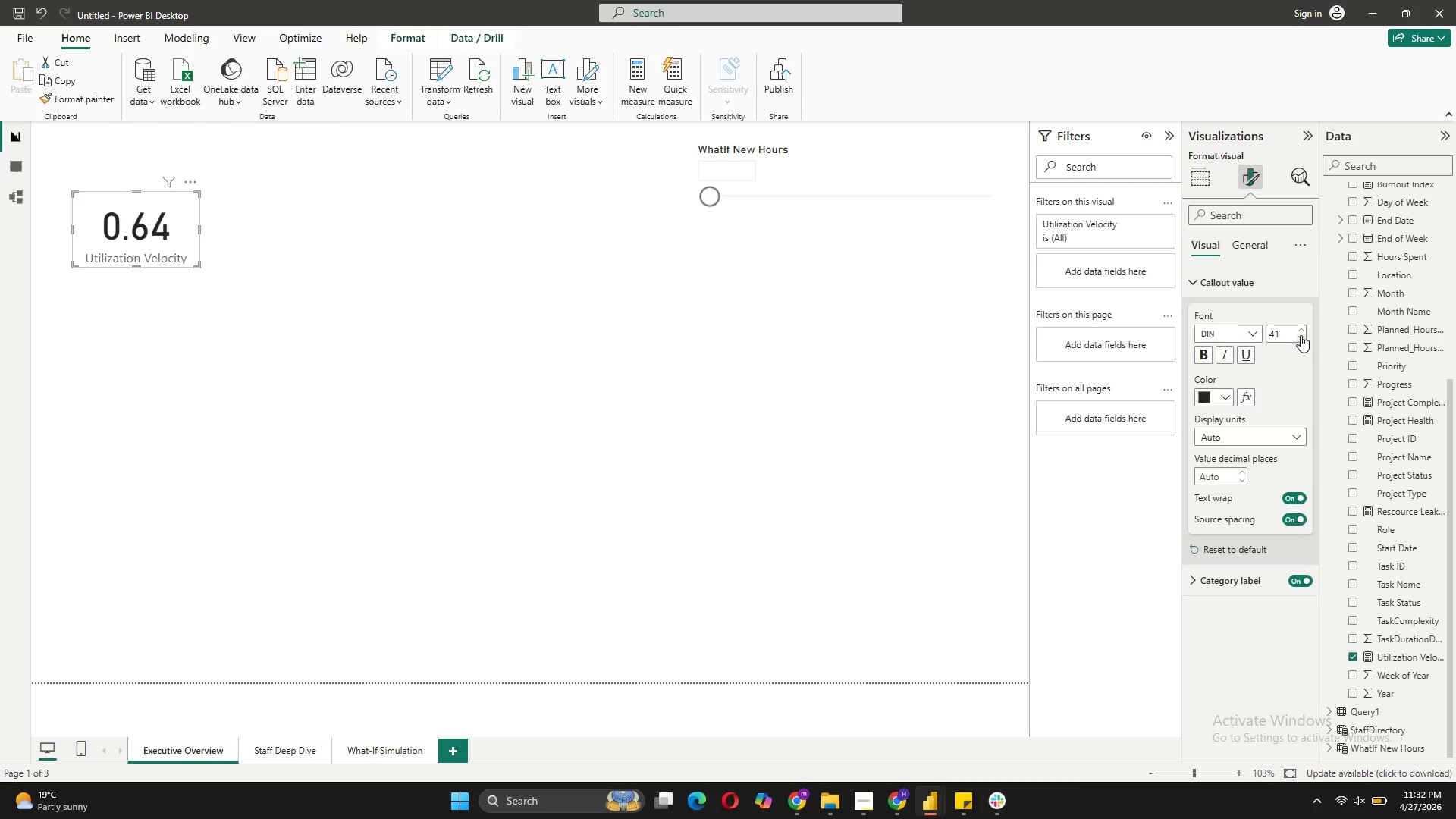 
triple_click([1301, 335])
 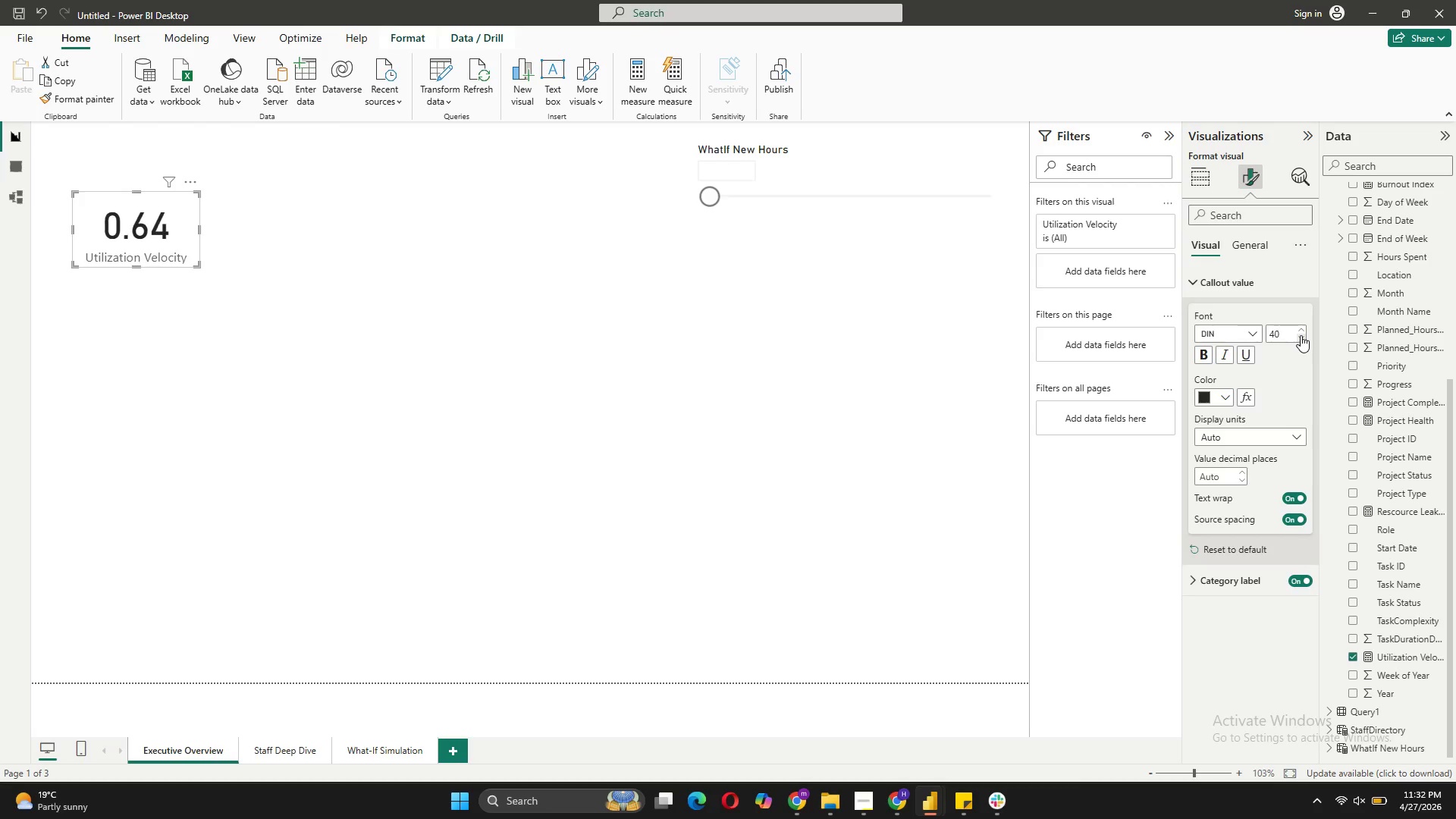 
triple_click([1301, 335])
 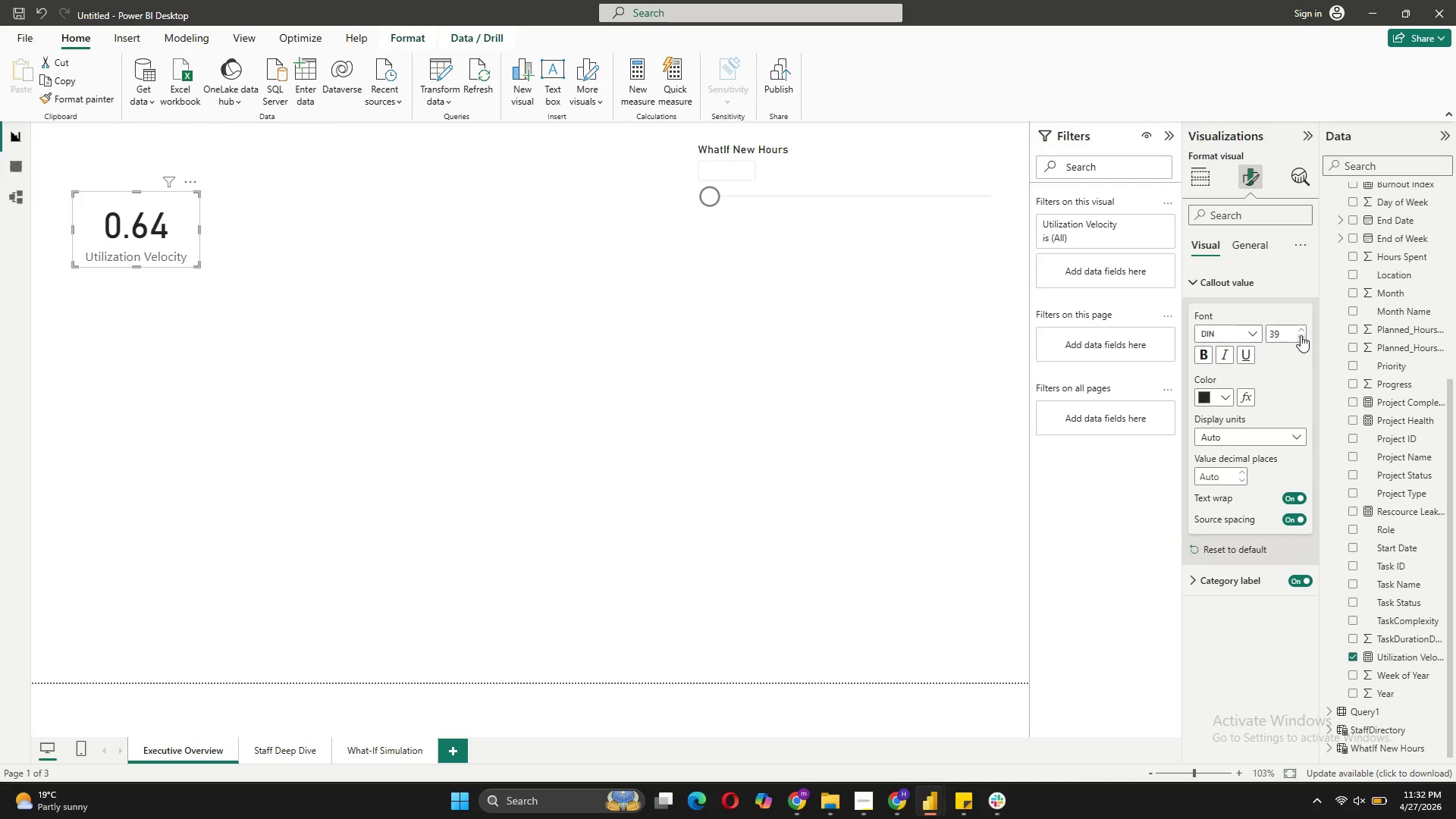 
left_click([1301, 335])
 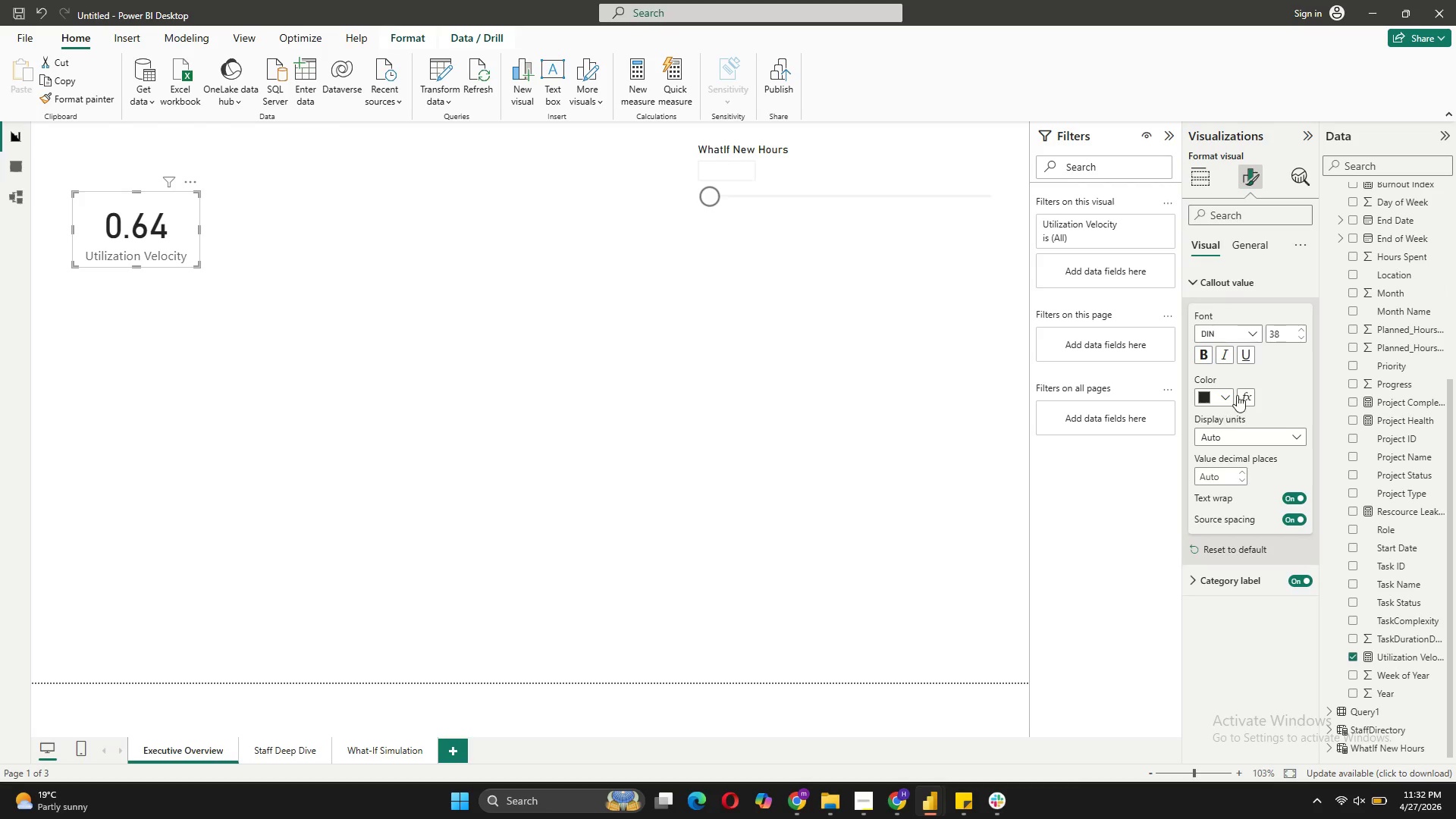 
wait(10.88)
 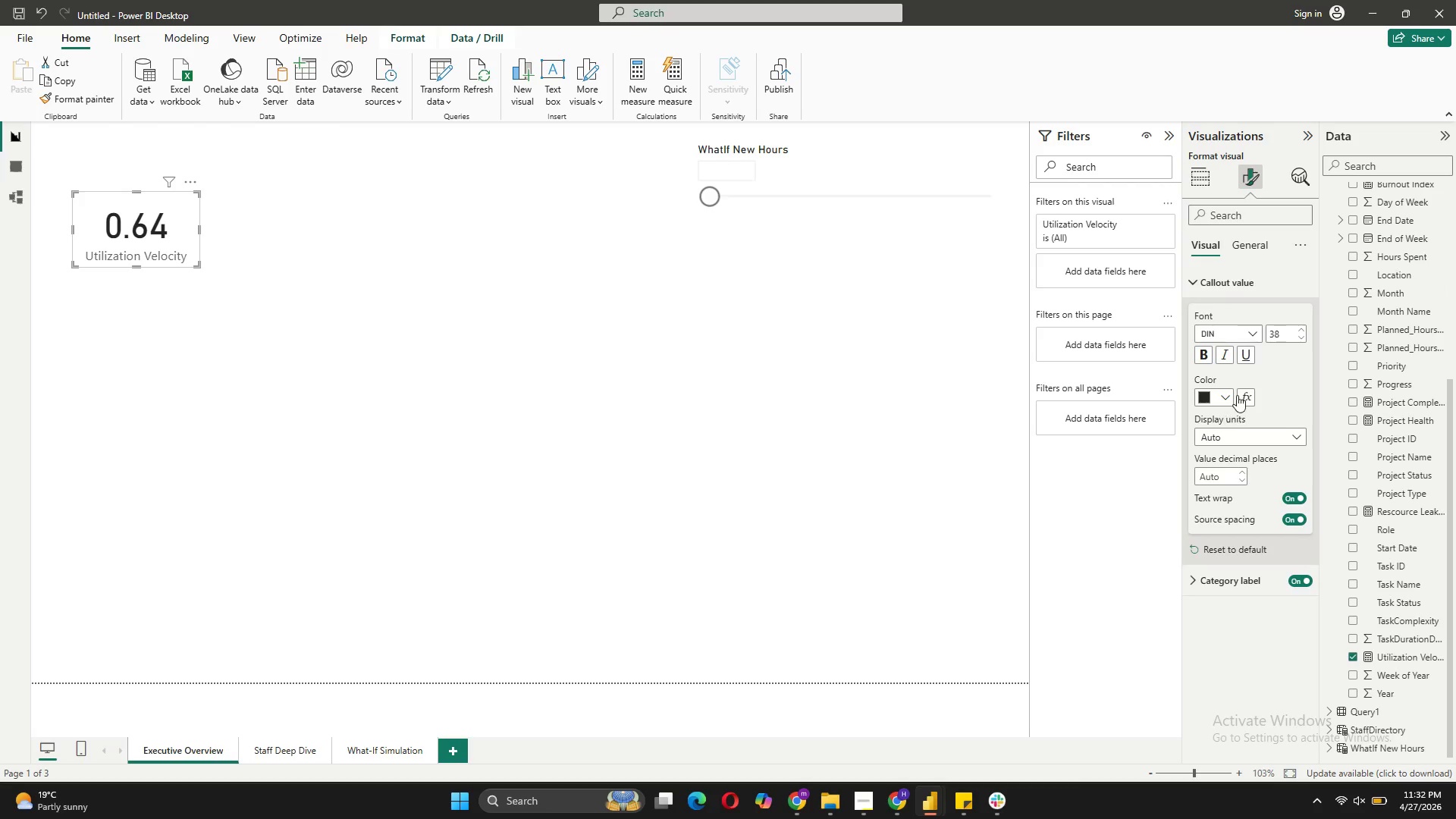 
double_click([1262, 245])
 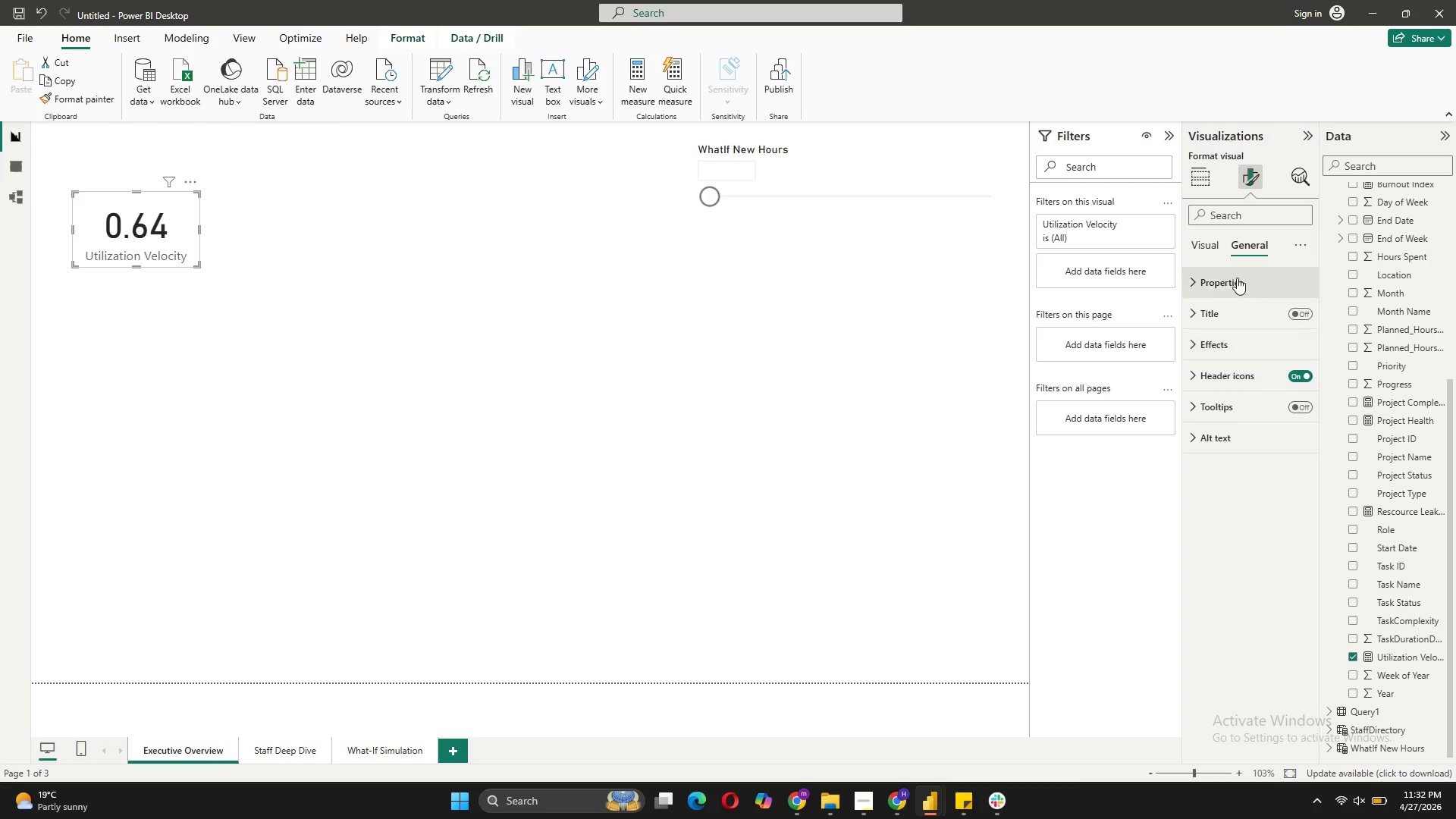 
left_click([1237, 278])
 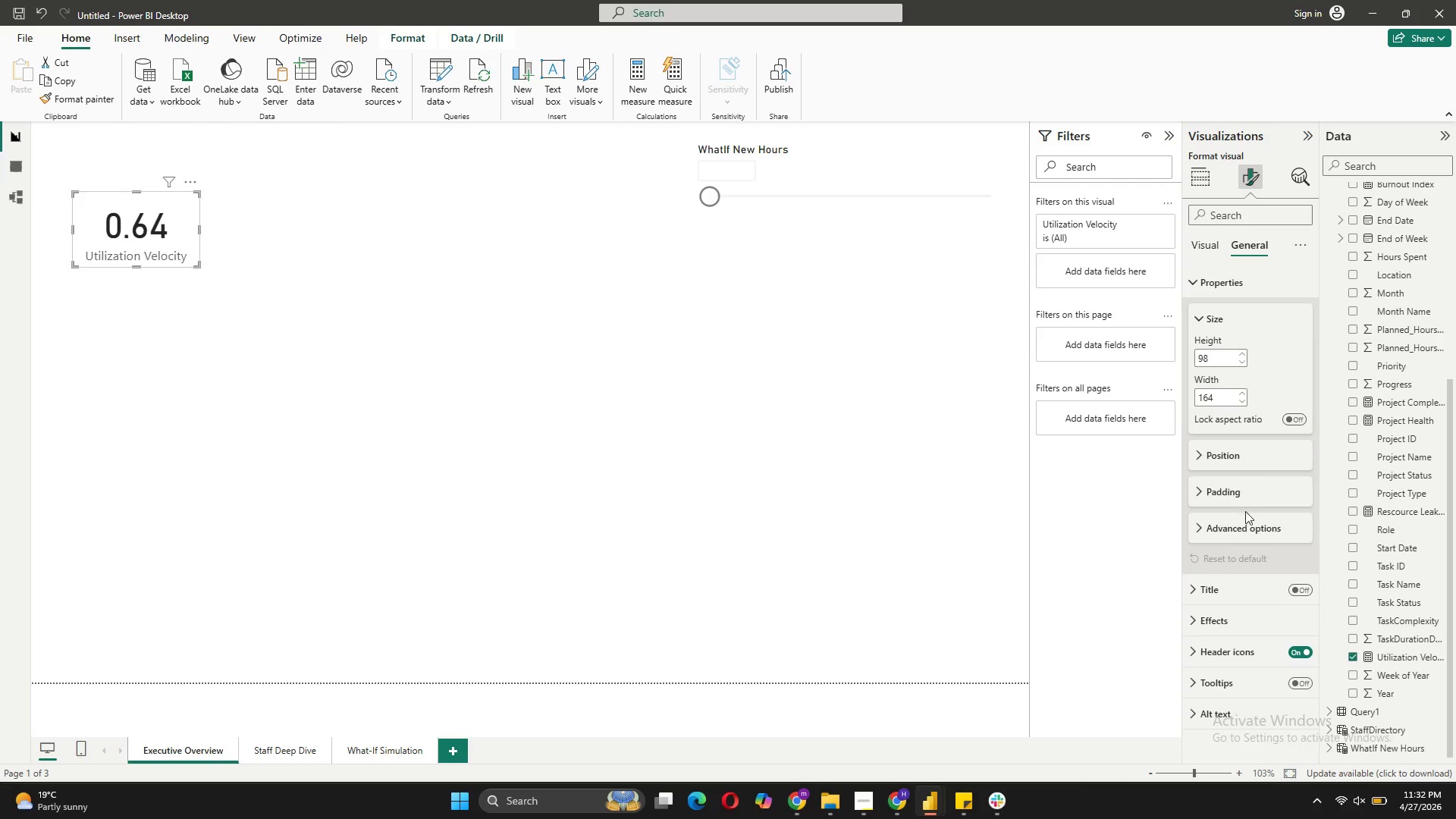 
scroll: coordinate [1251, 527], scroll_direction: down, amount: 5.0
 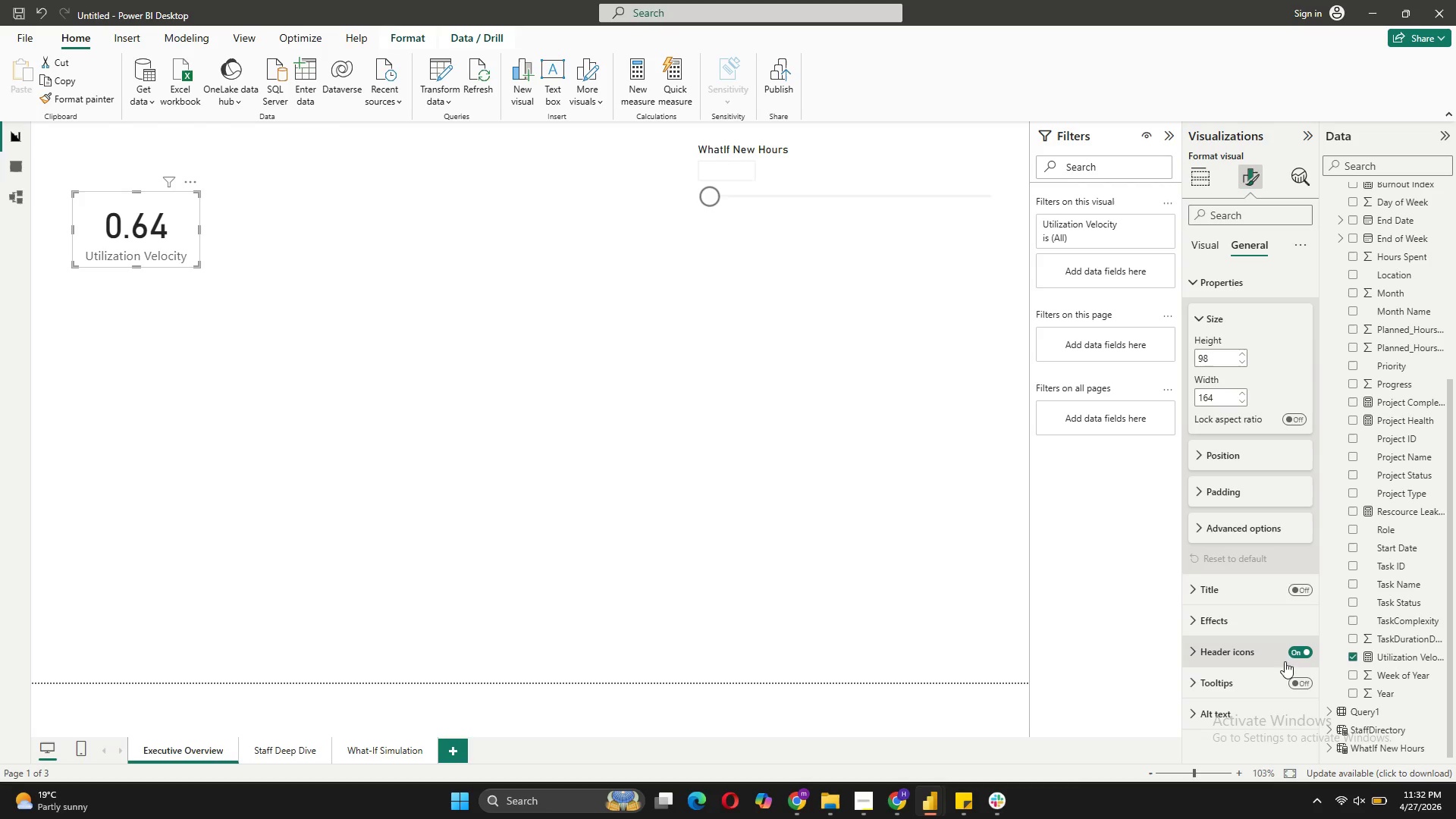 
left_click([1269, 622])
 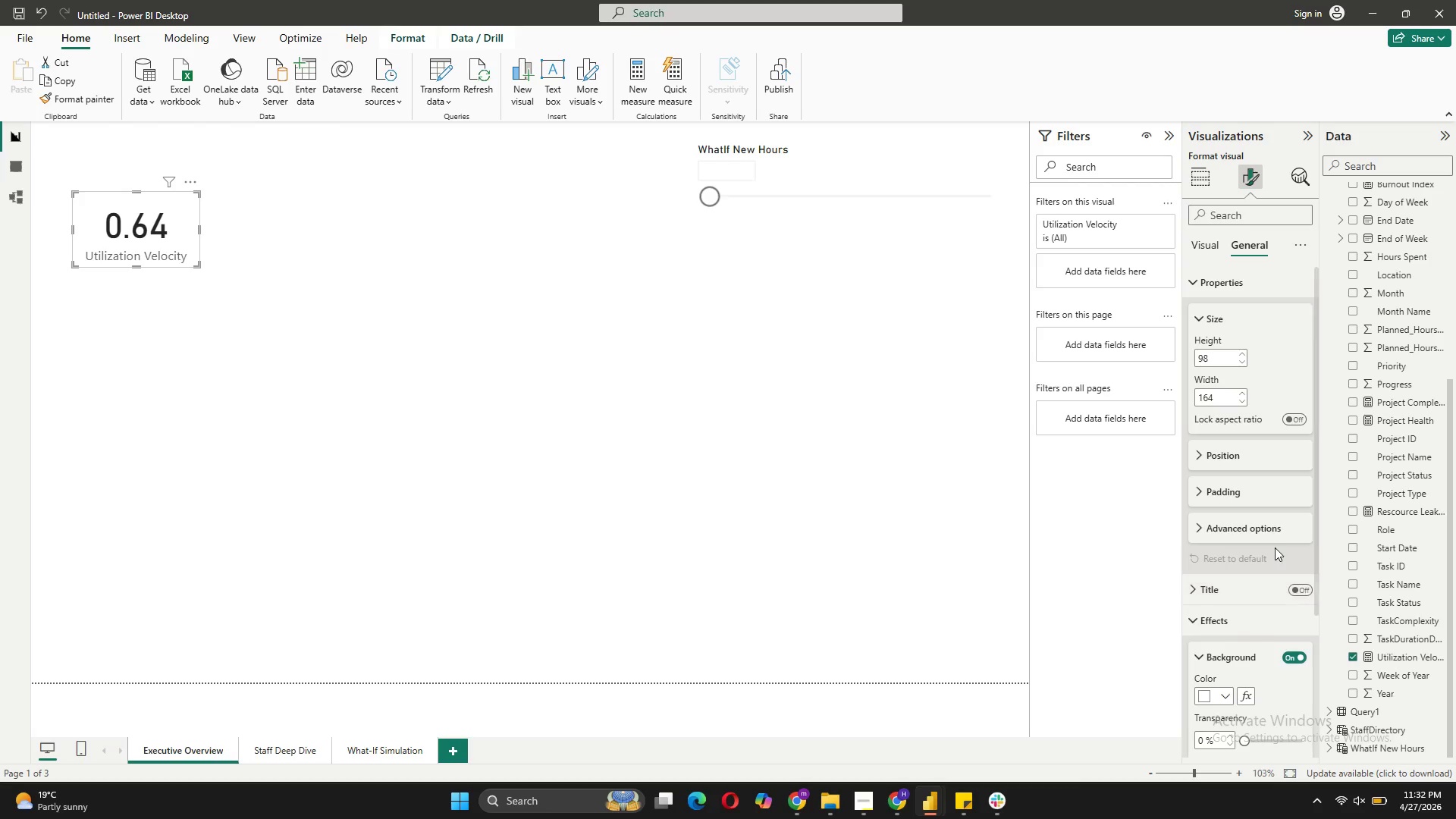 
scroll: coordinate [1275, 548], scroll_direction: down, amount: 3.0
 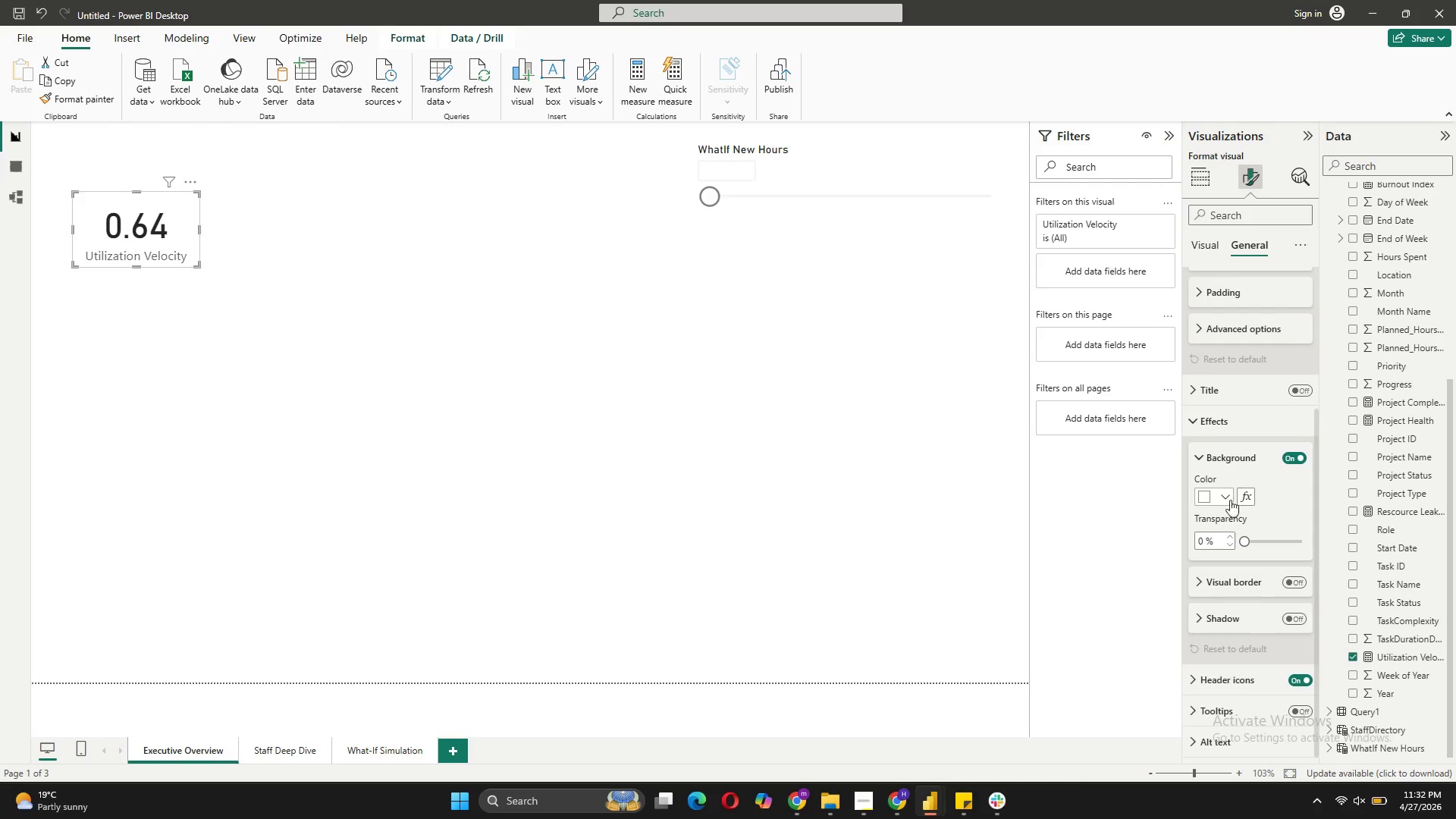 
left_click([1227, 496])
 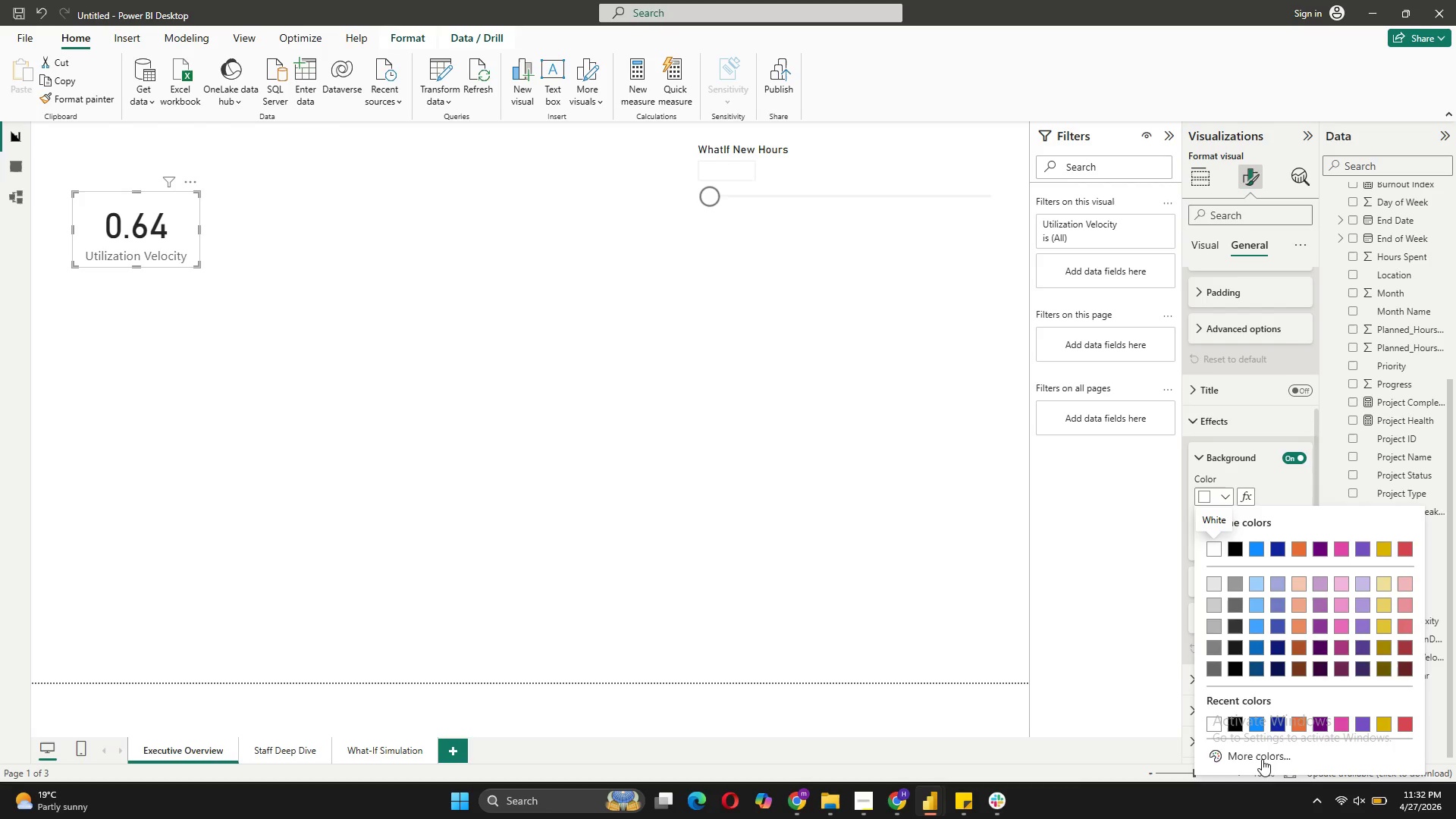 
left_click([1262, 759])
 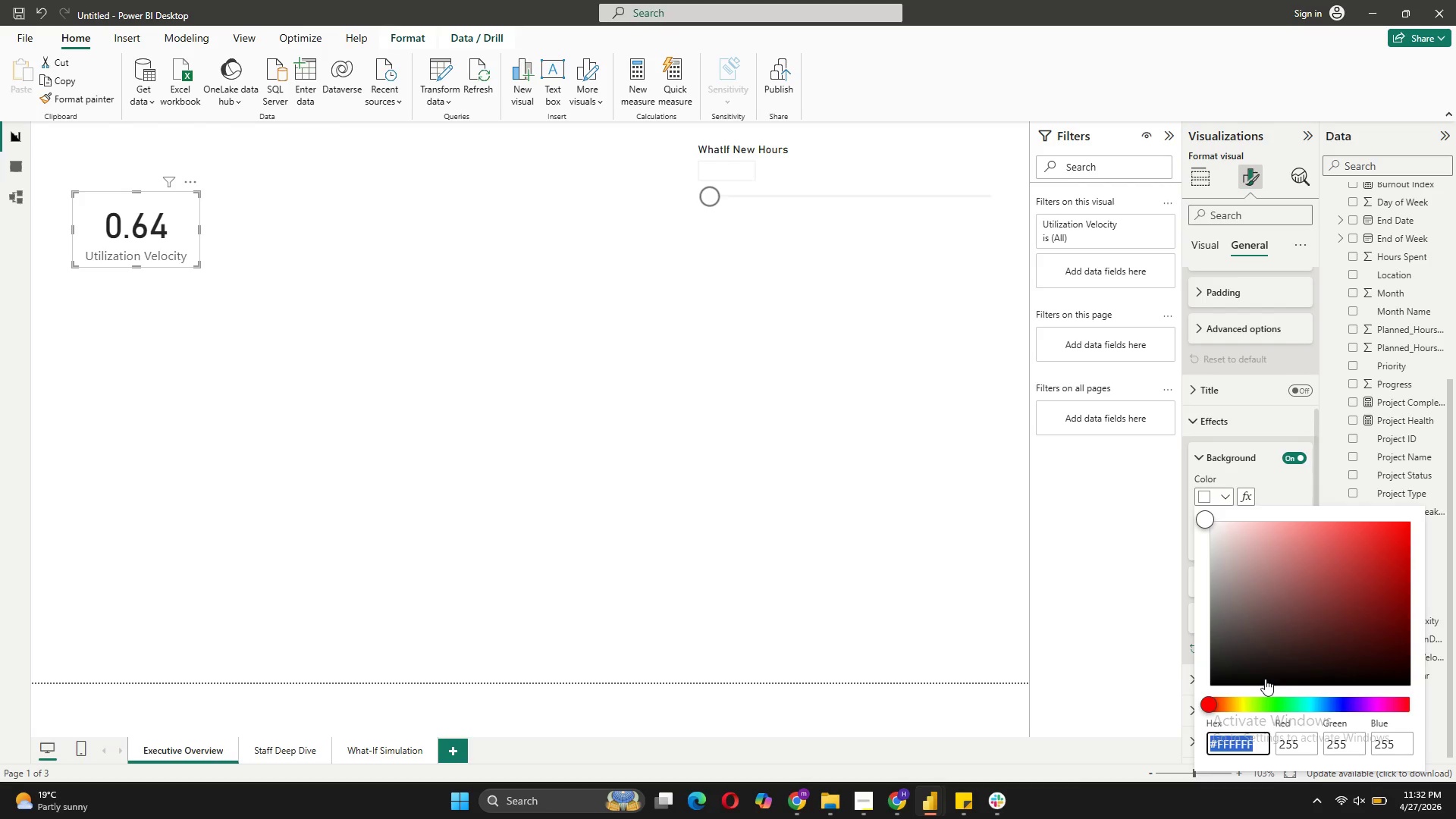 
key(Backspace)
type(#1E2F5A)
 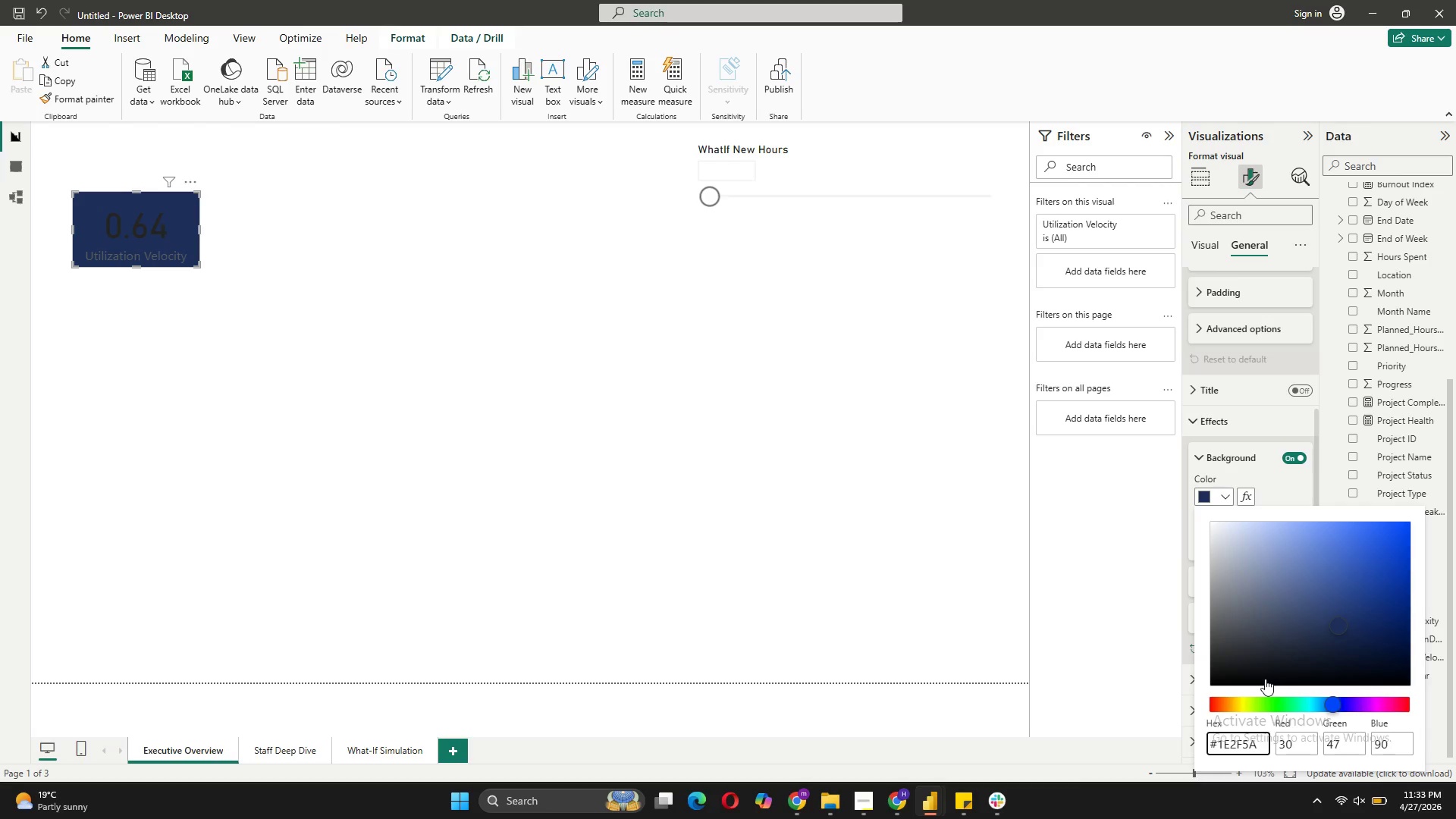 
key(Enter)
 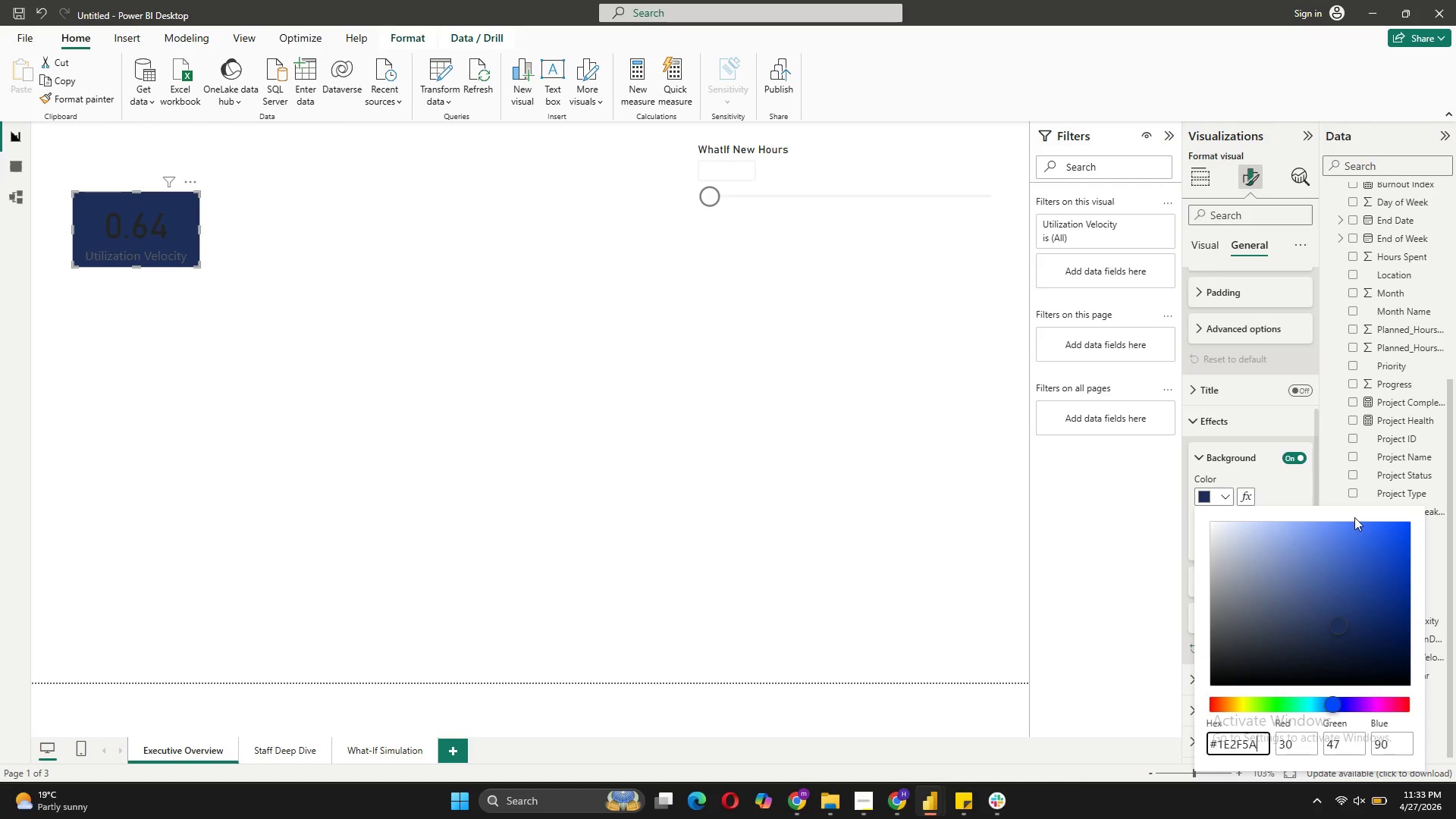 
wait(7.36)
 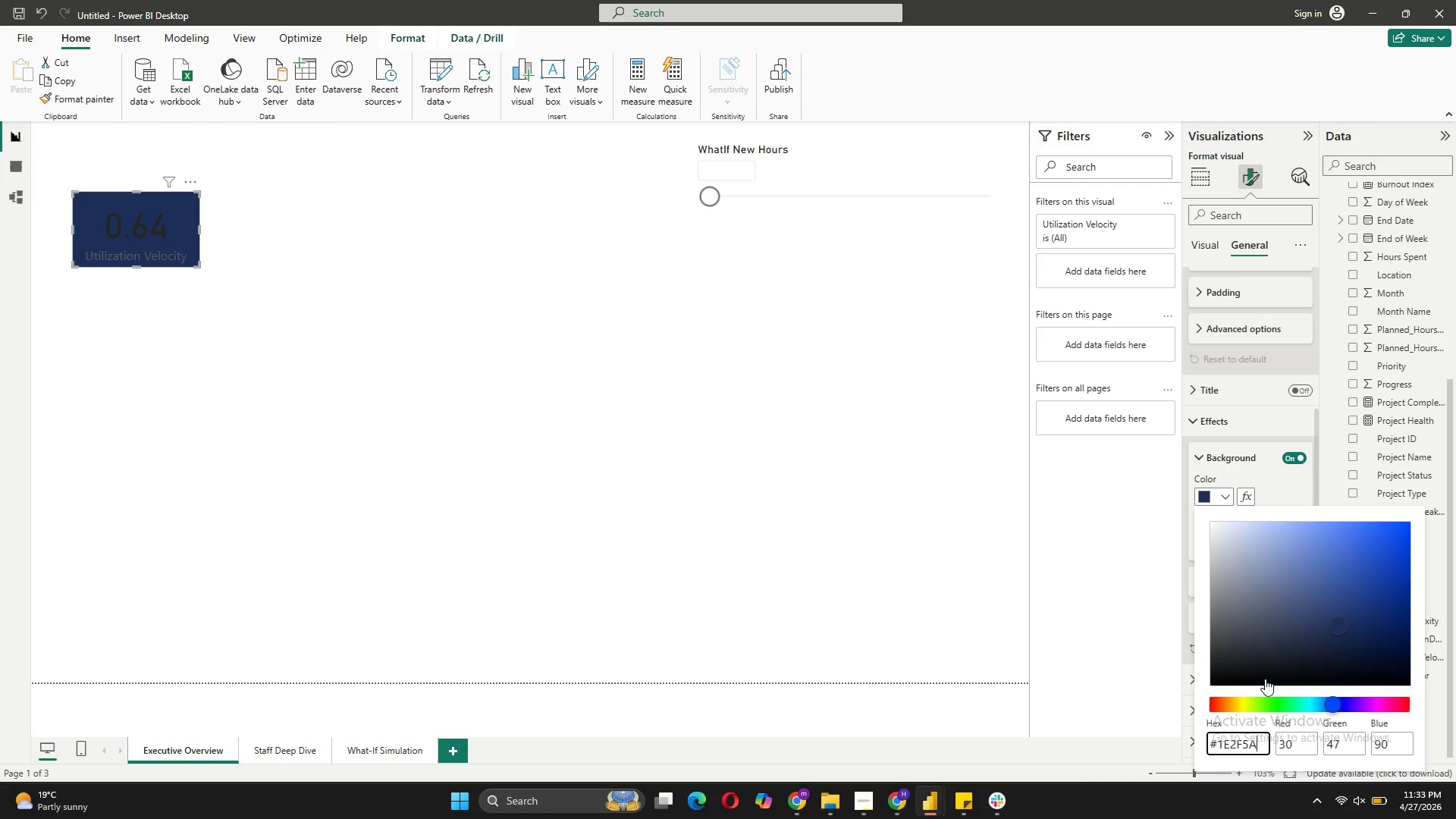 
left_click([1245, 480])
 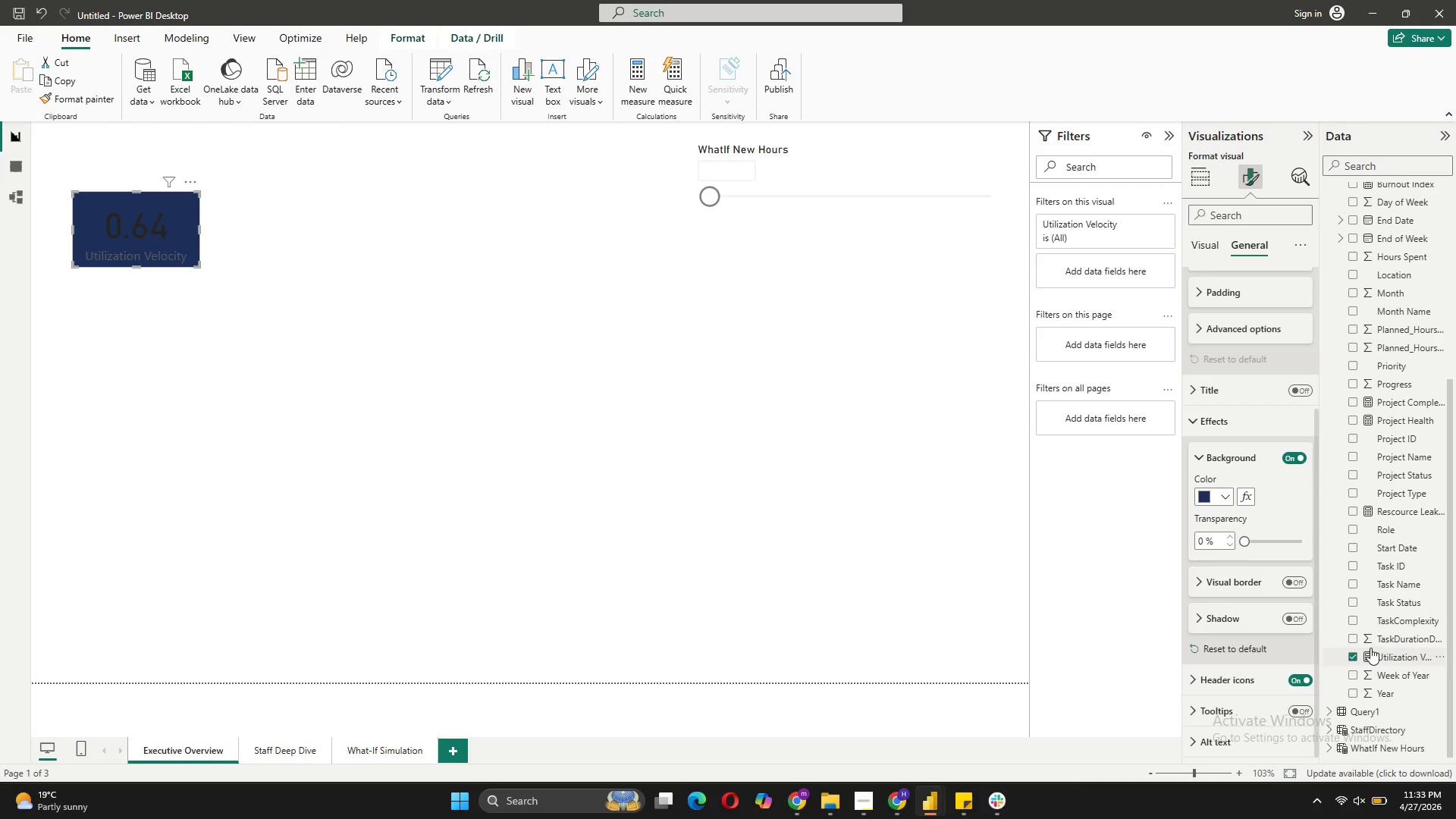 
wait(13.42)
 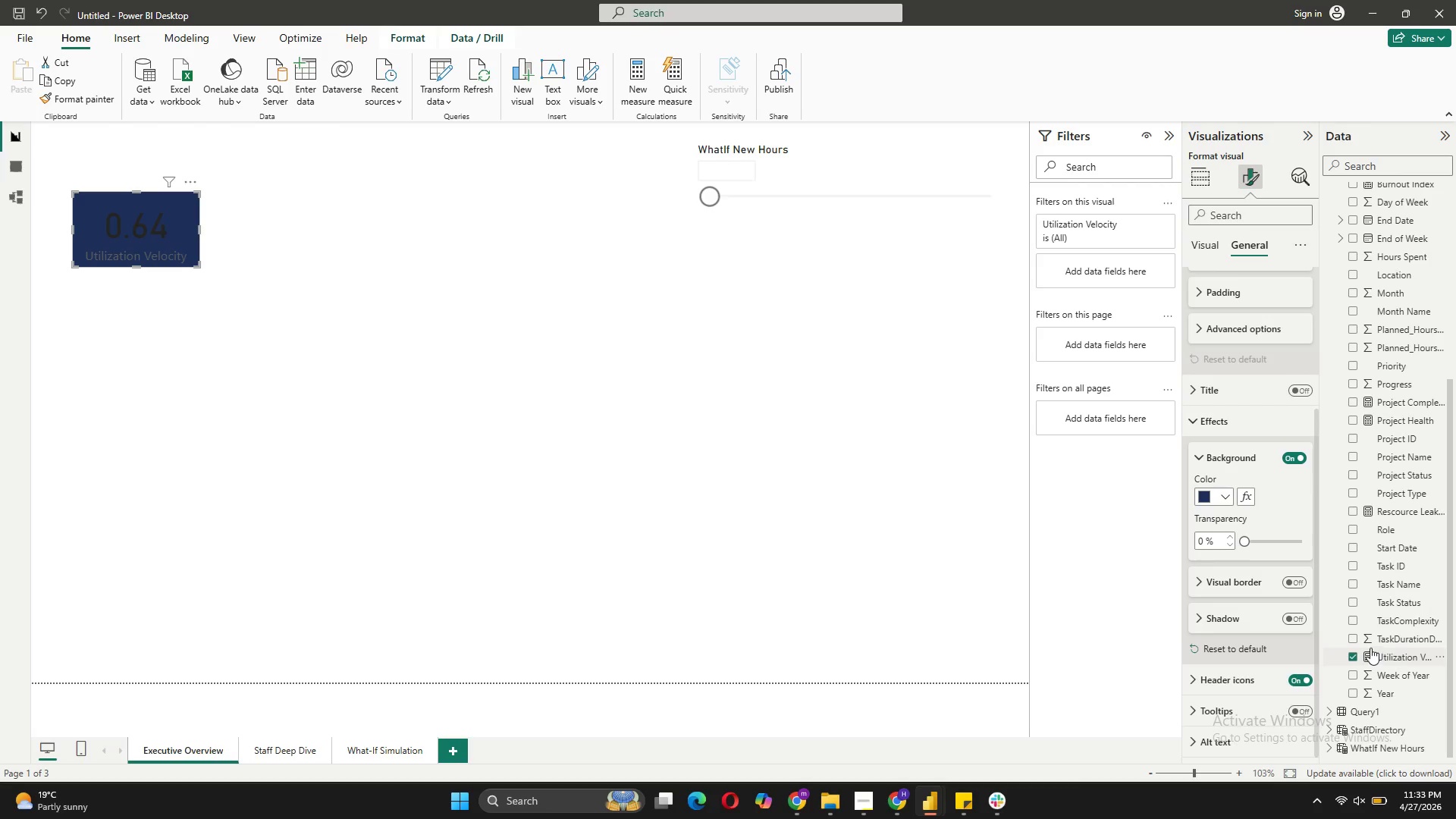 
left_click([1228, 500])
 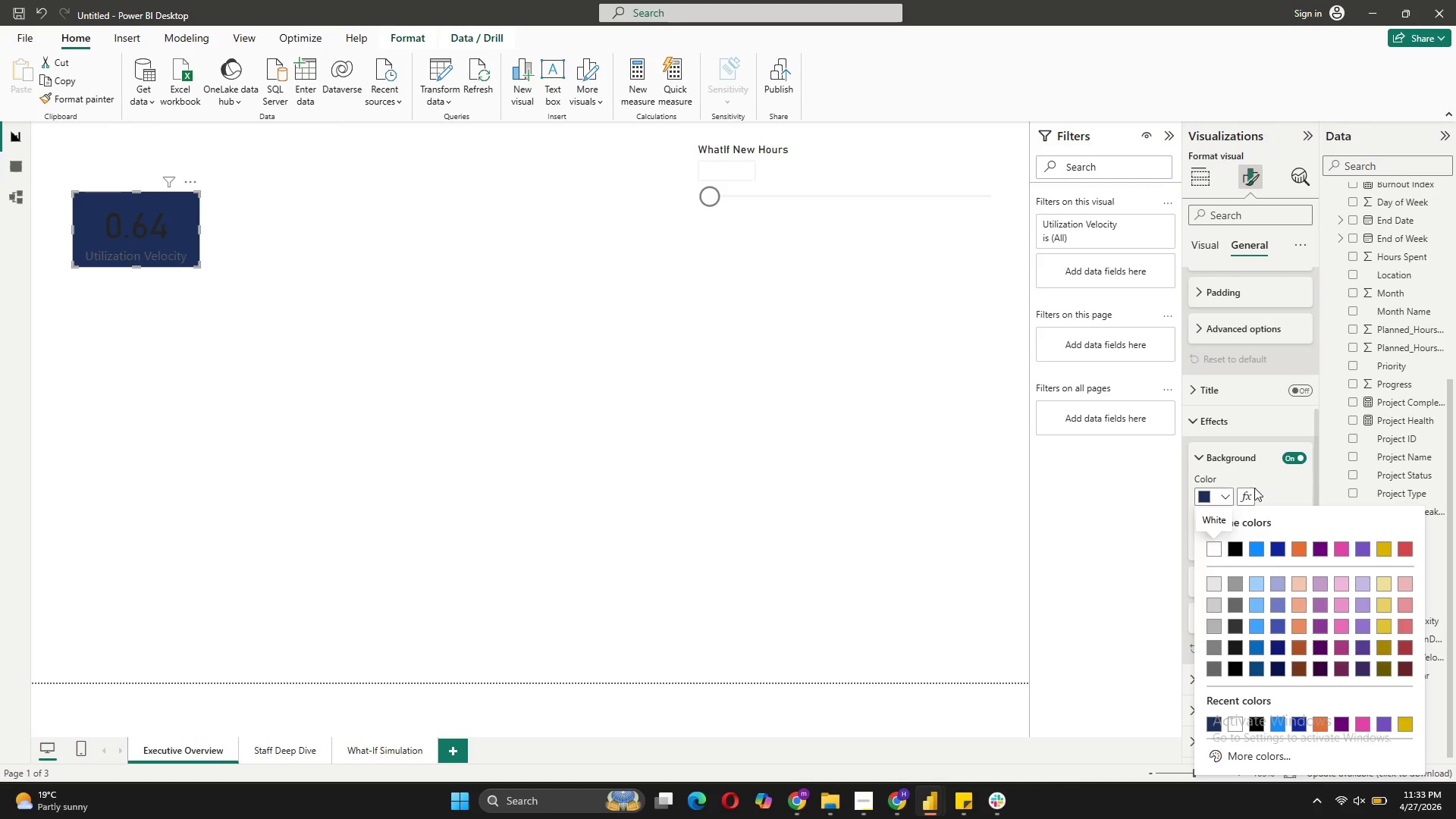 
left_click([1260, 482])
 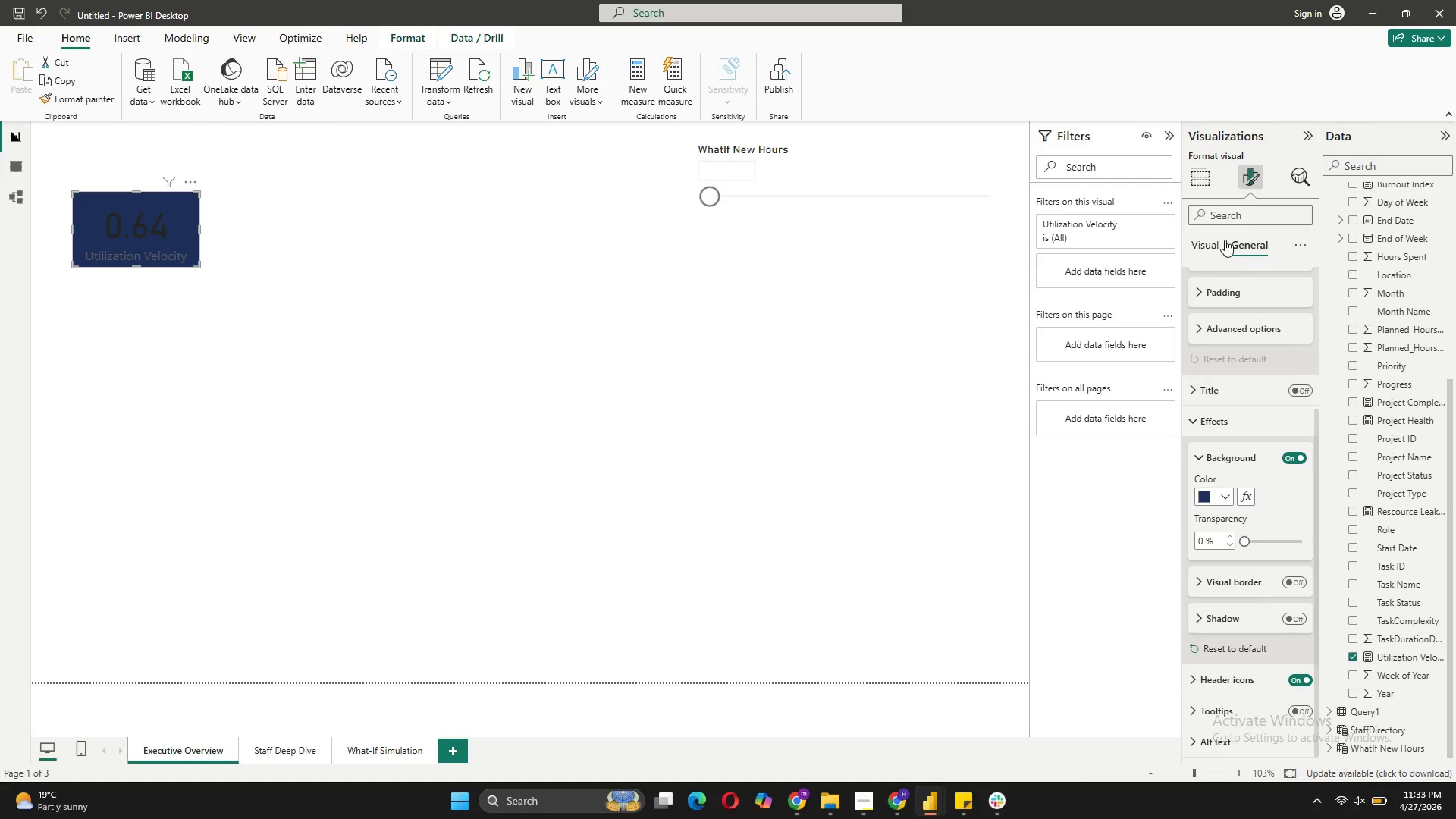 
left_click([1207, 241])
 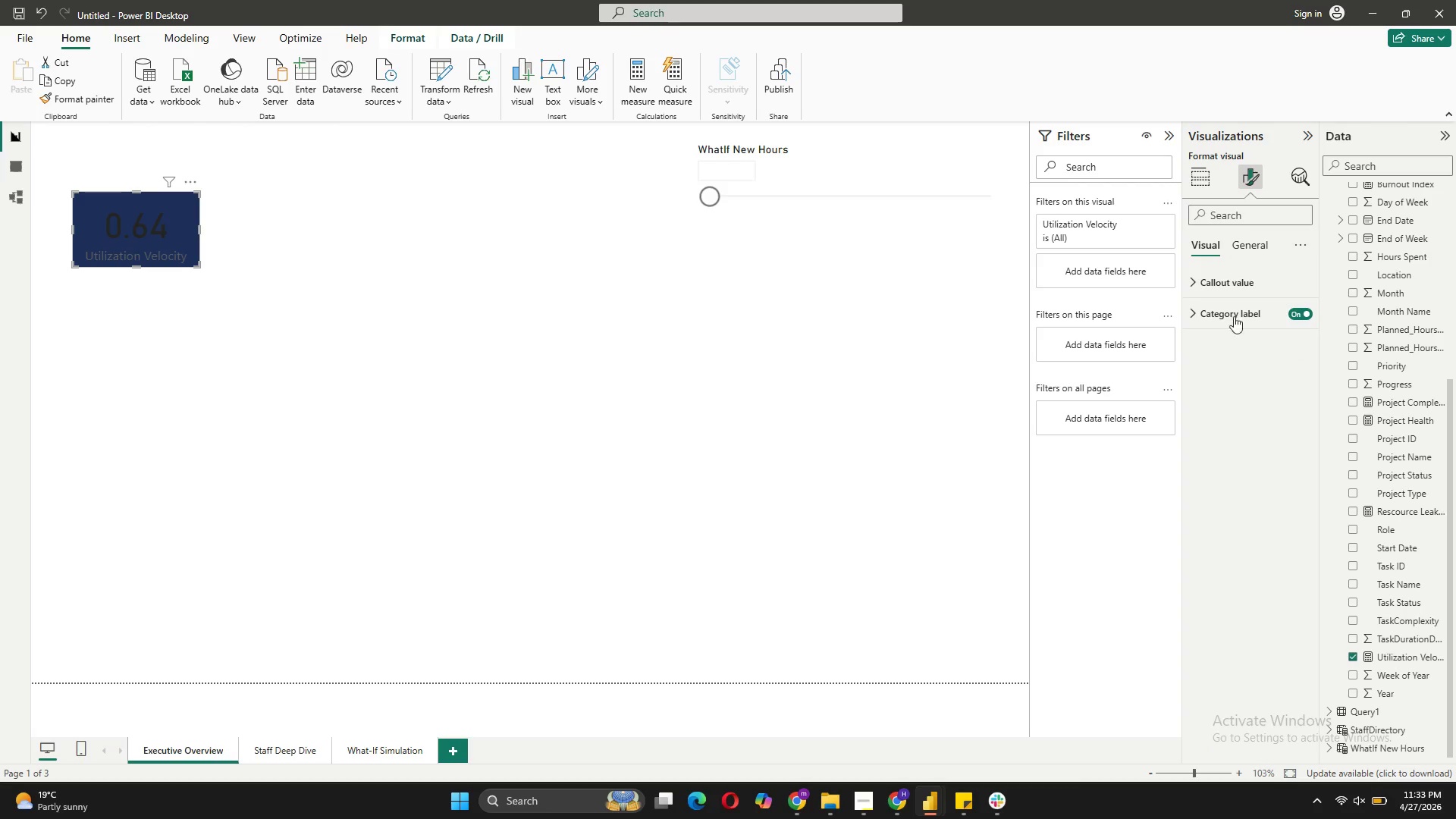 
left_click([1237, 308])
 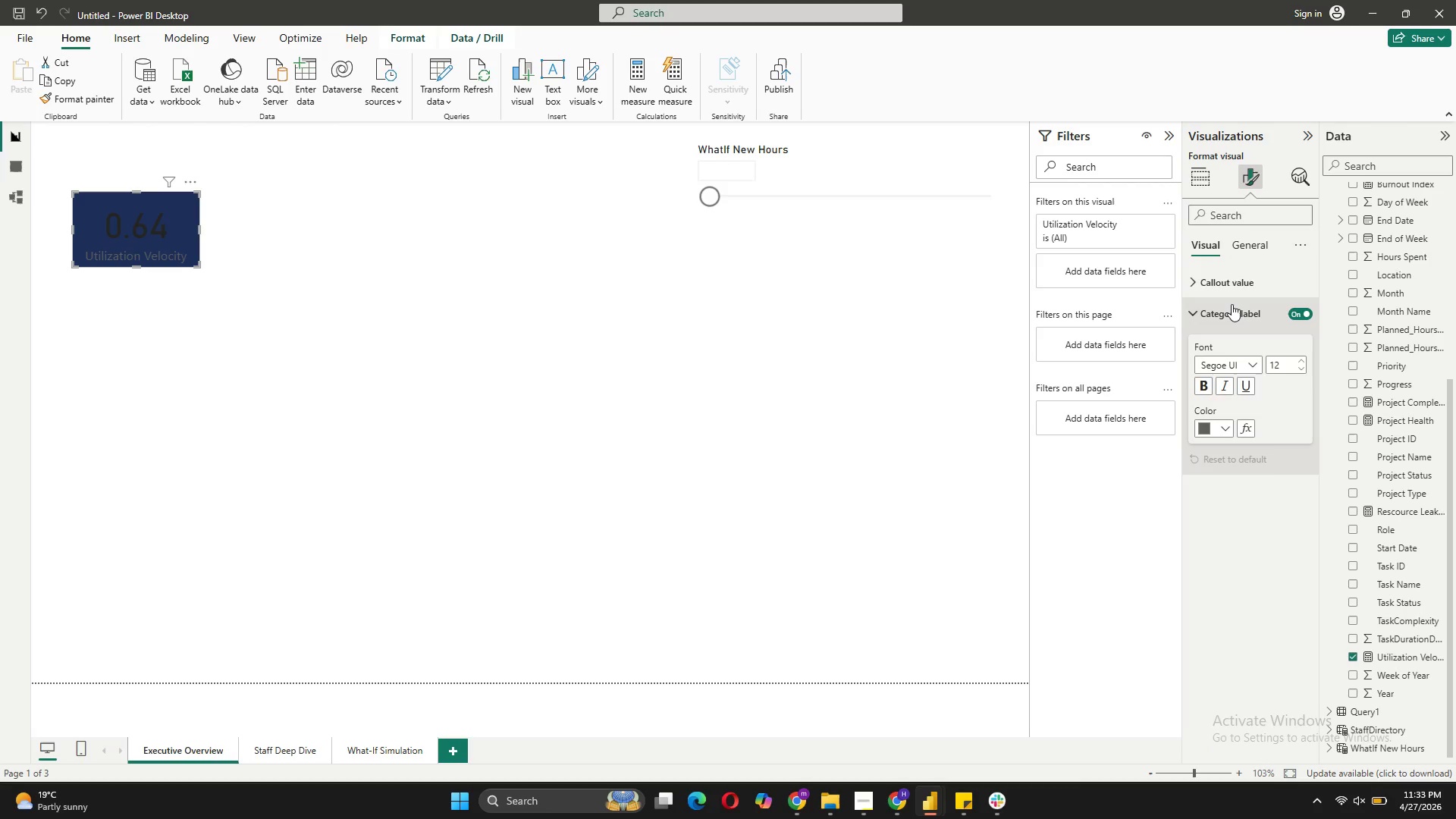 
left_click([1232, 304])
 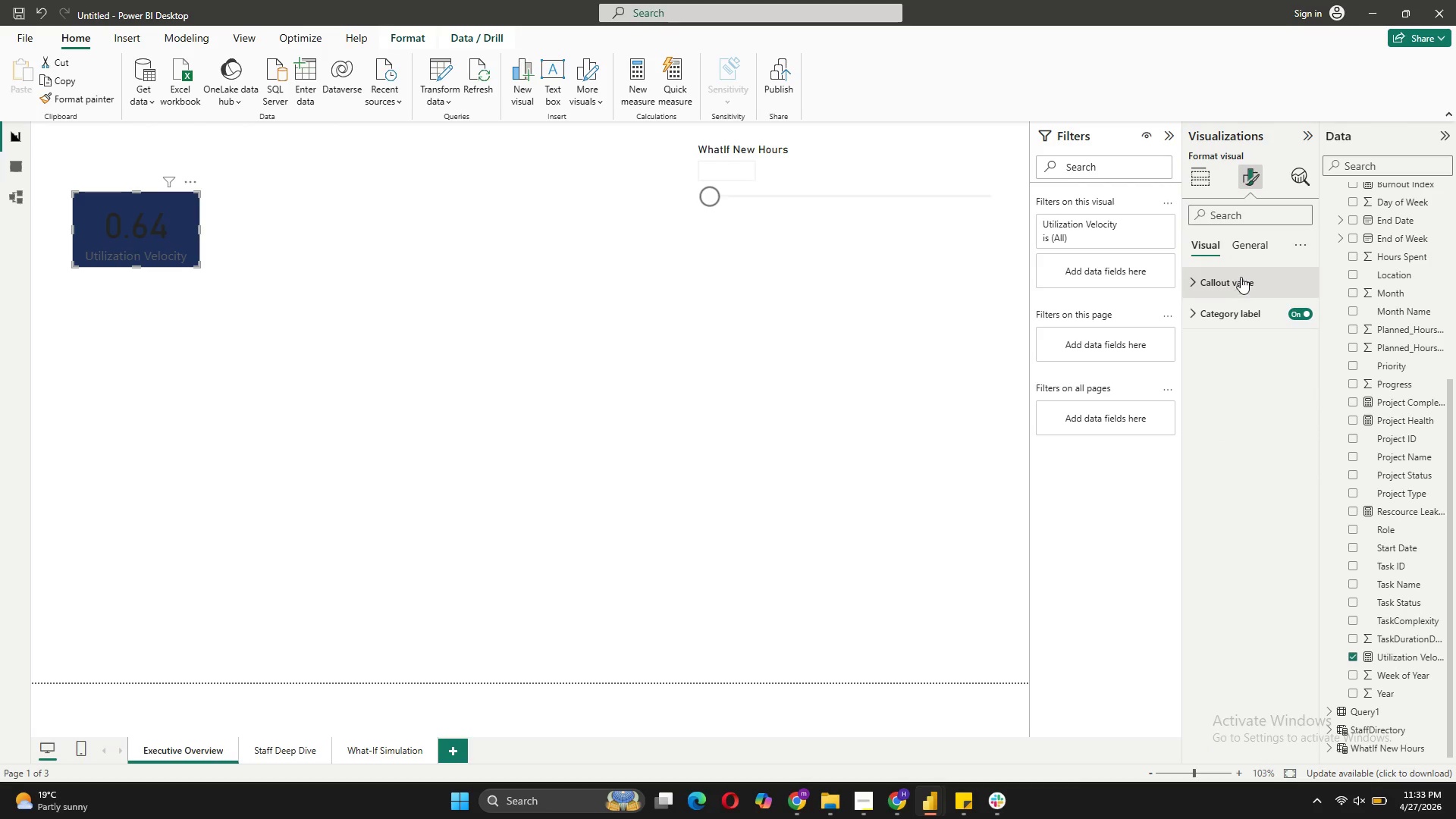 
double_click([1241, 277])
 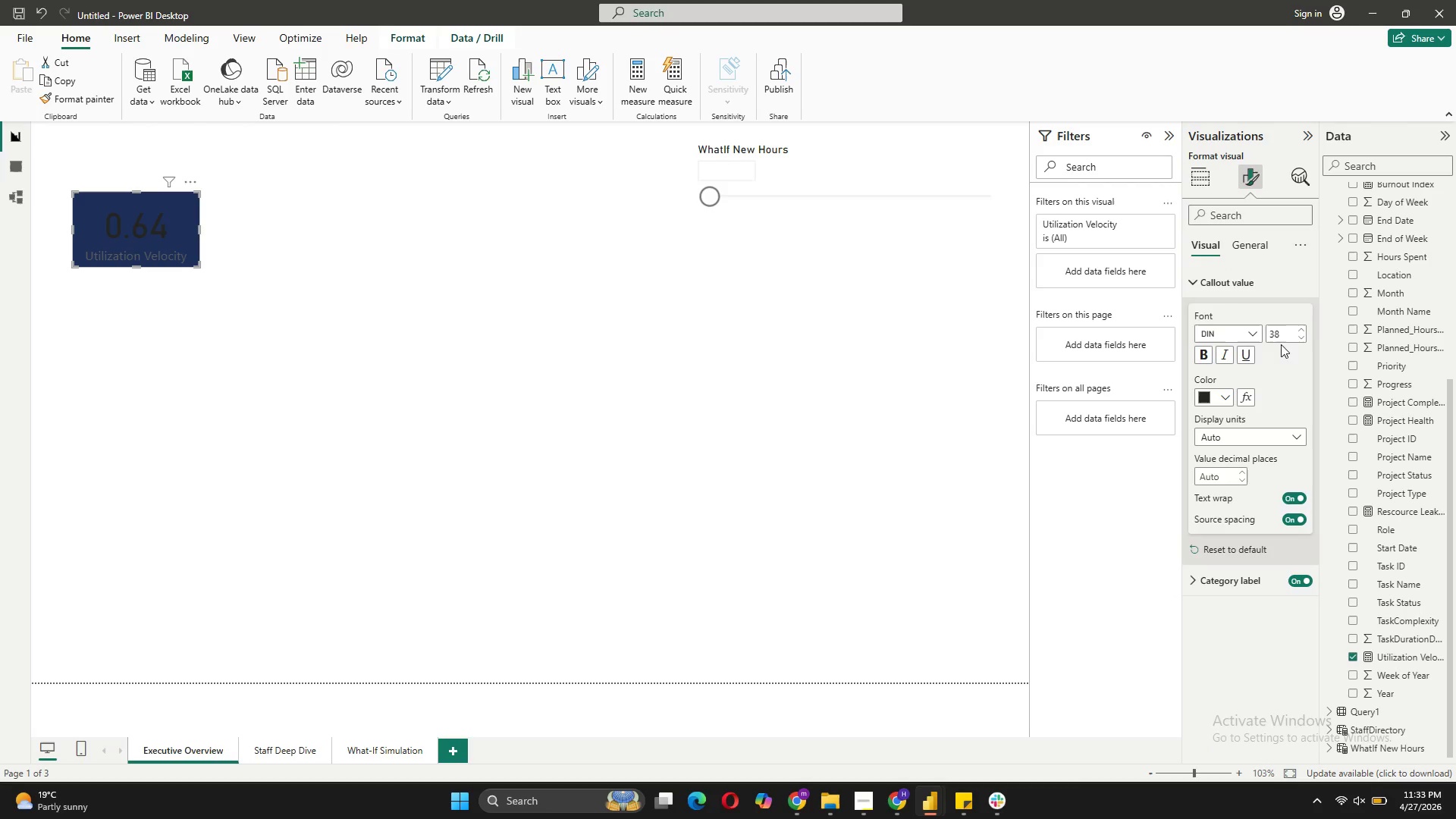 
left_click([1226, 394])
 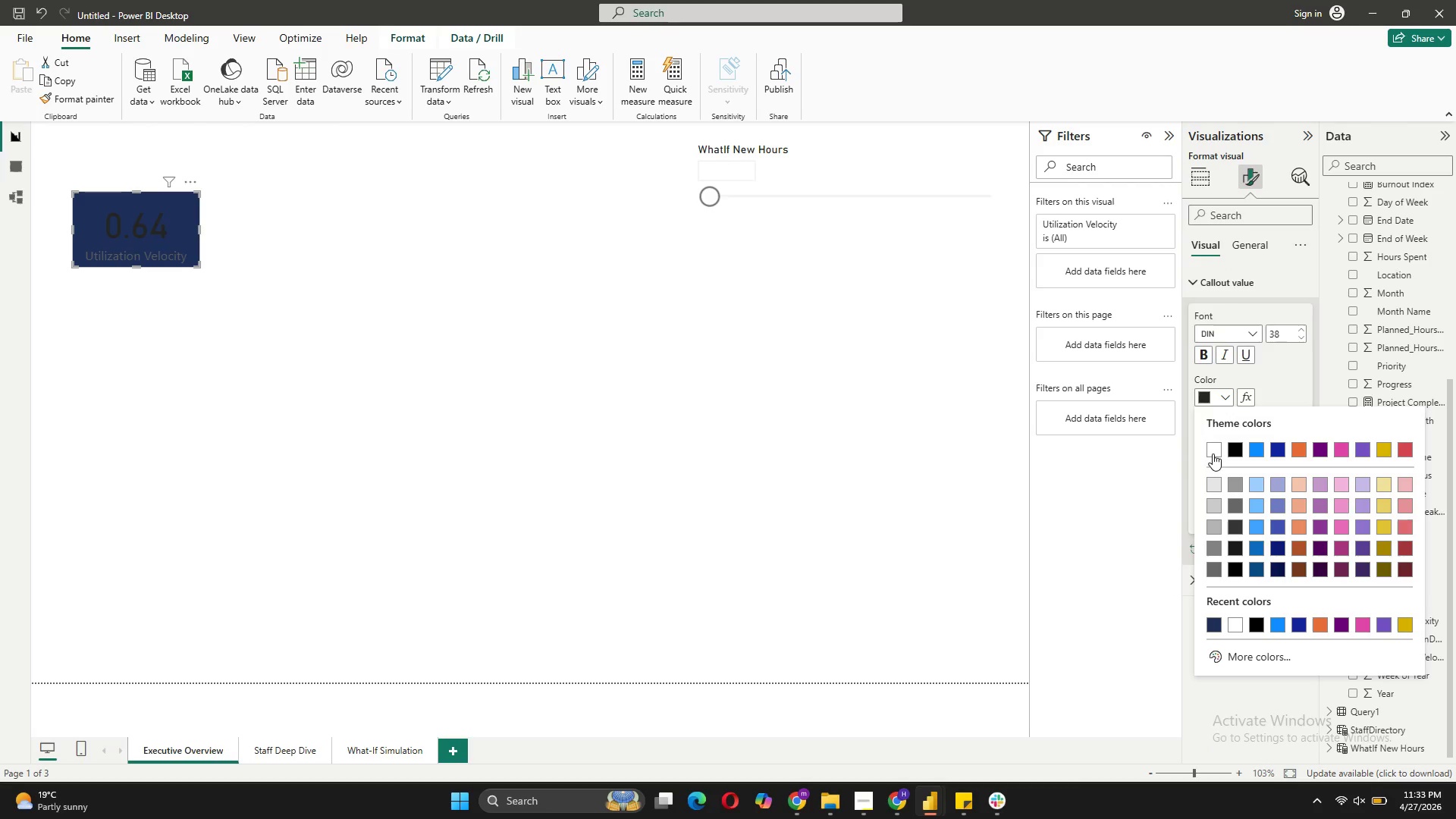 
left_click([1213, 453])
 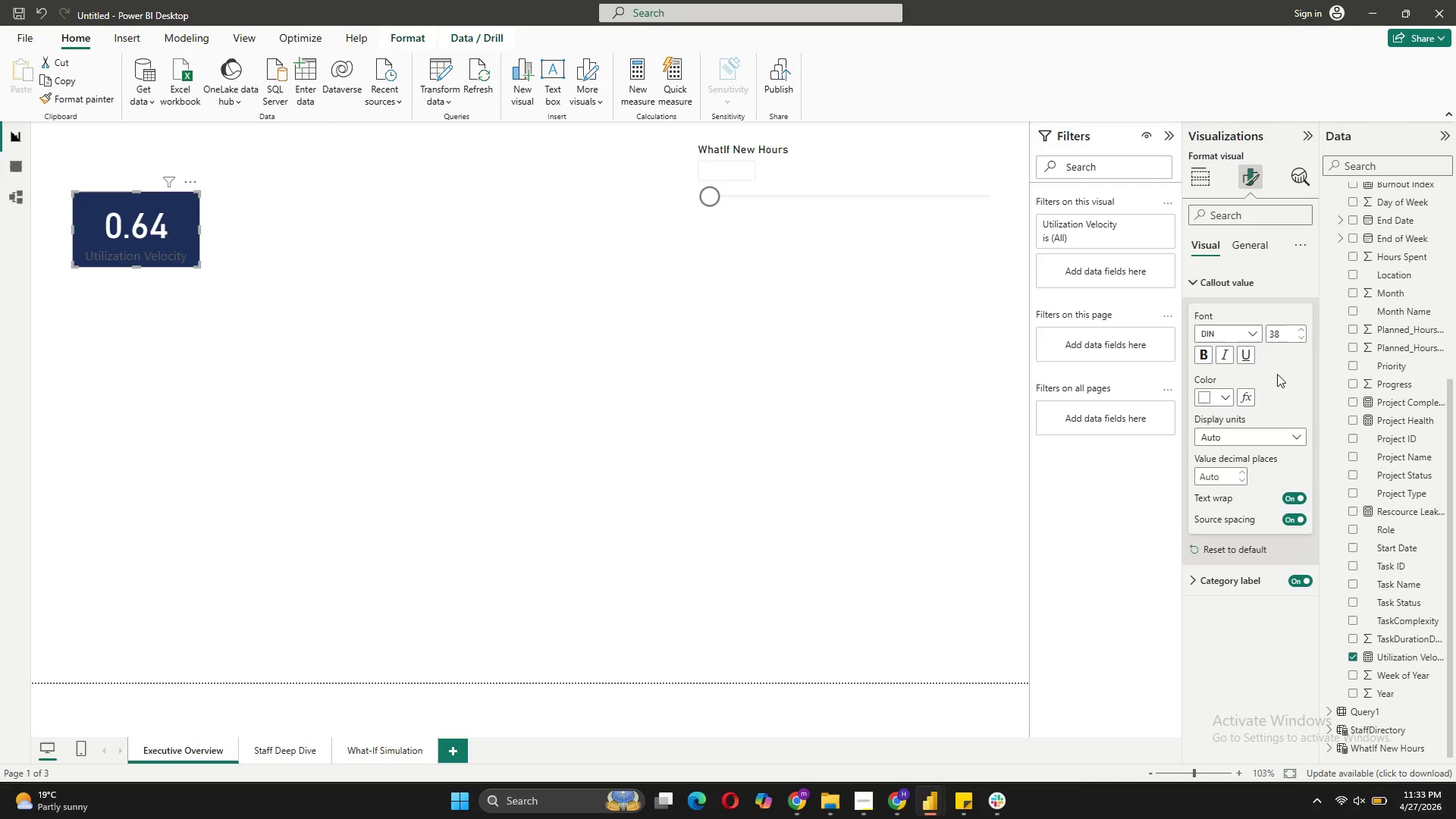 
left_click([1277, 386])
 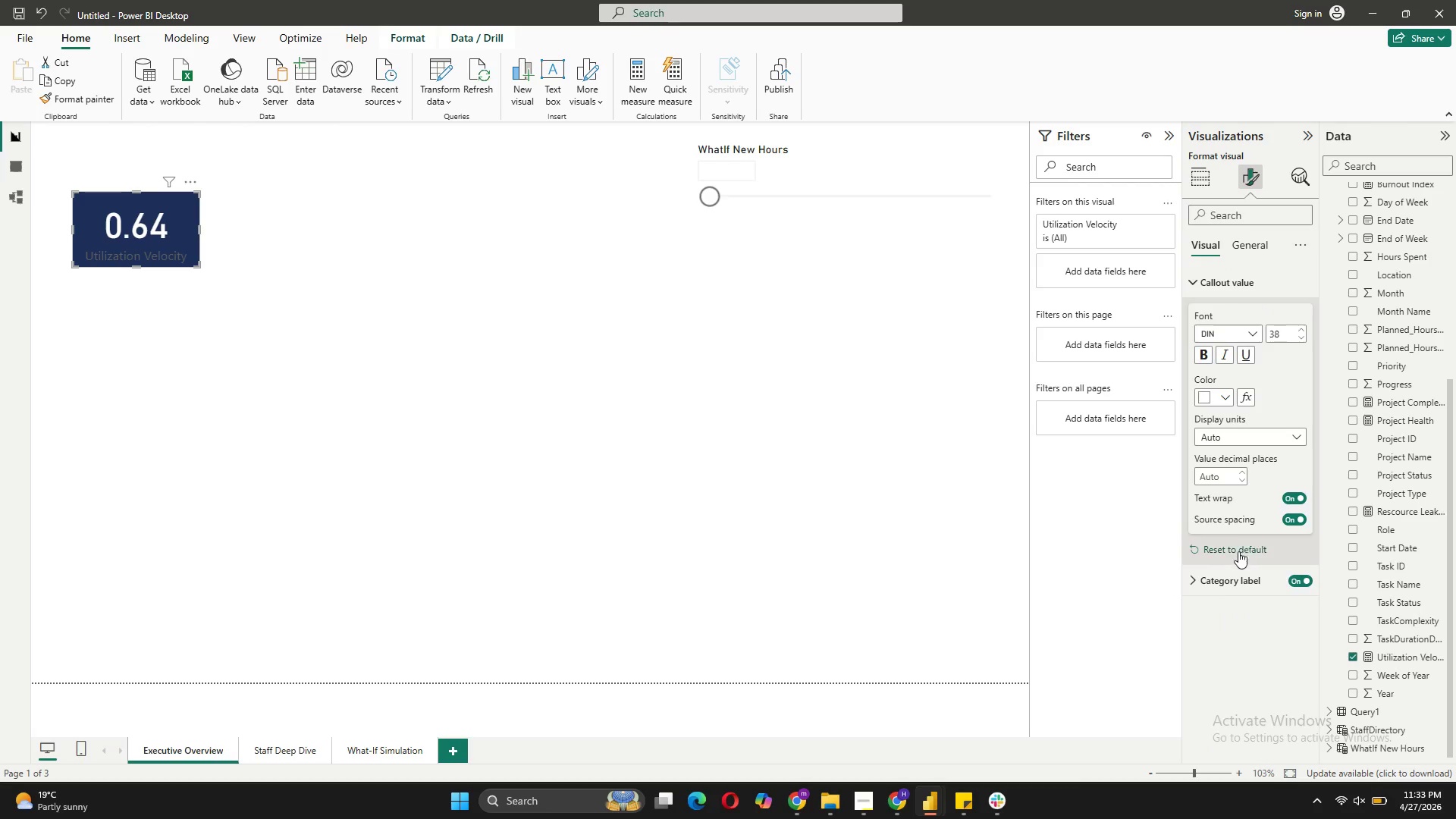 
left_click([1215, 584])
 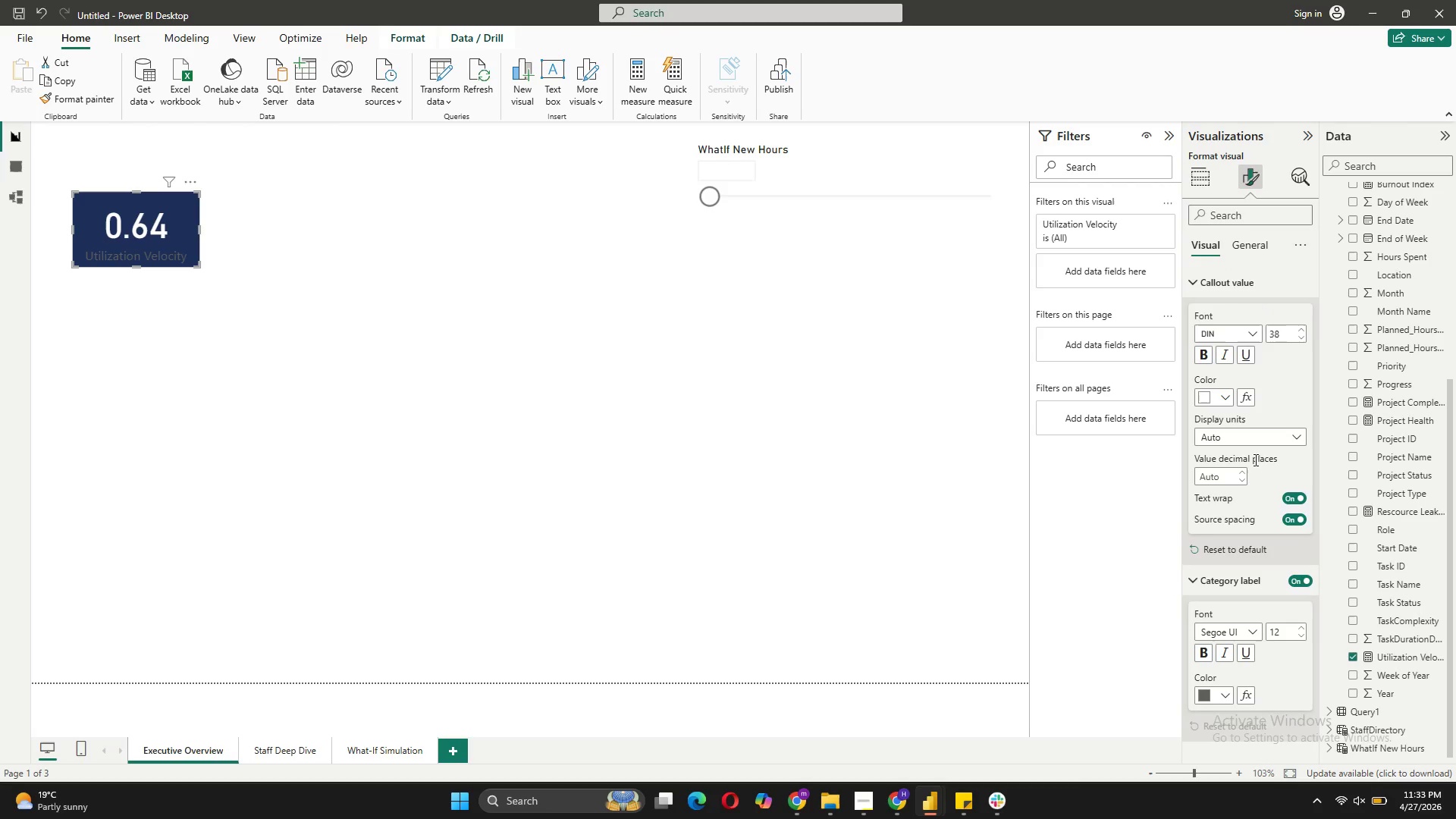 
scroll: coordinate [1254, 460], scroll_direction: down, amount: 5.0
 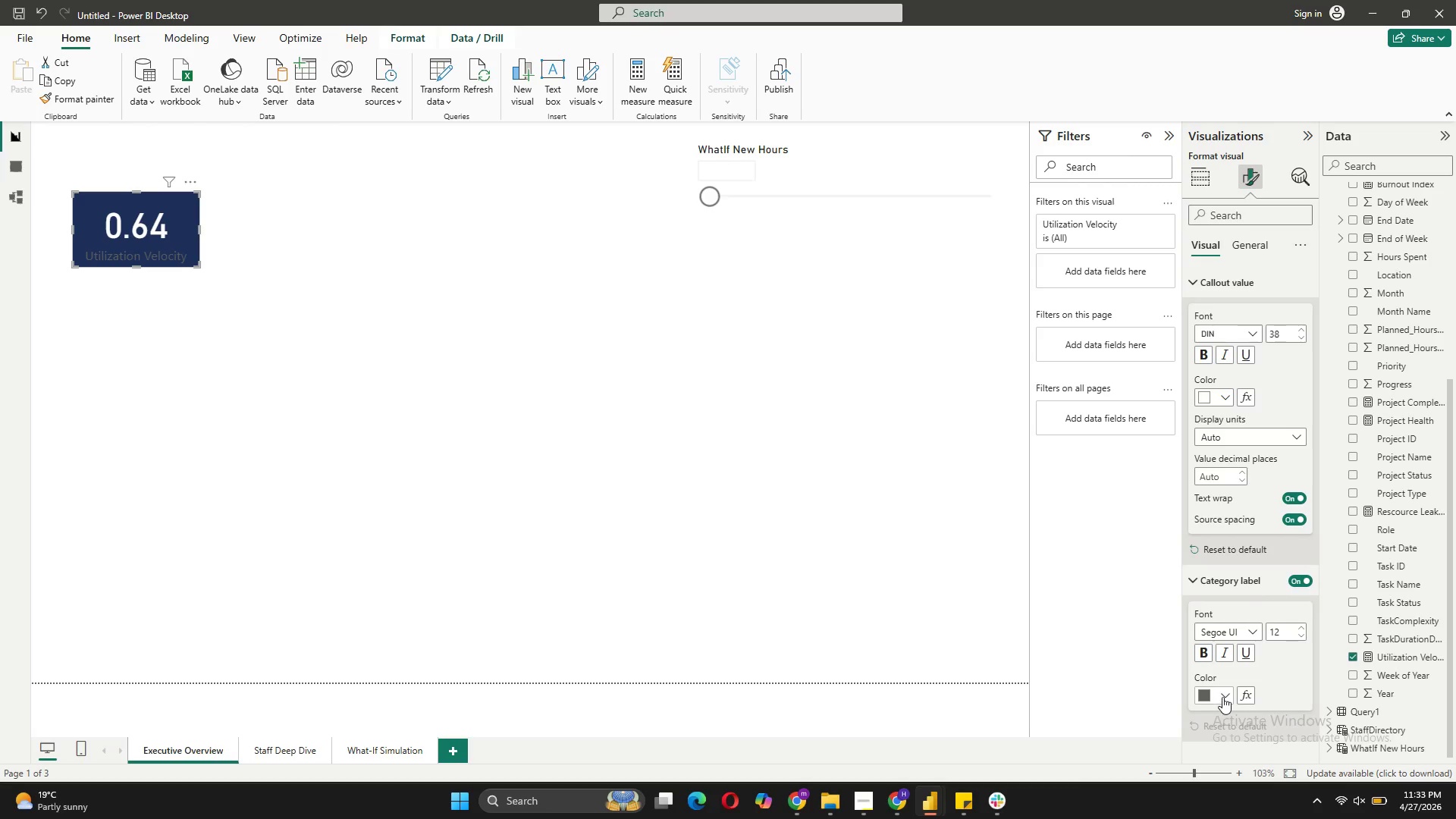 
left_click([1224, 696])
 